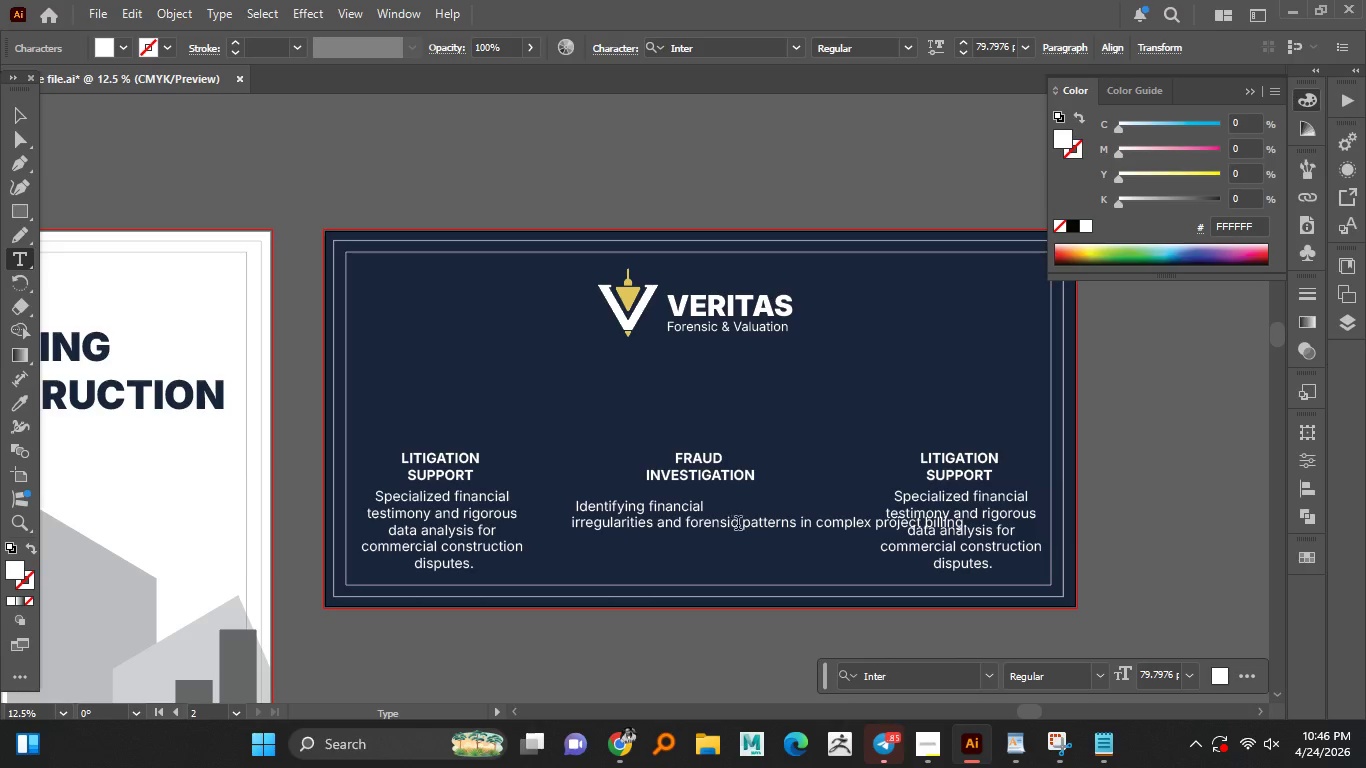 
left_click([744, 524])
 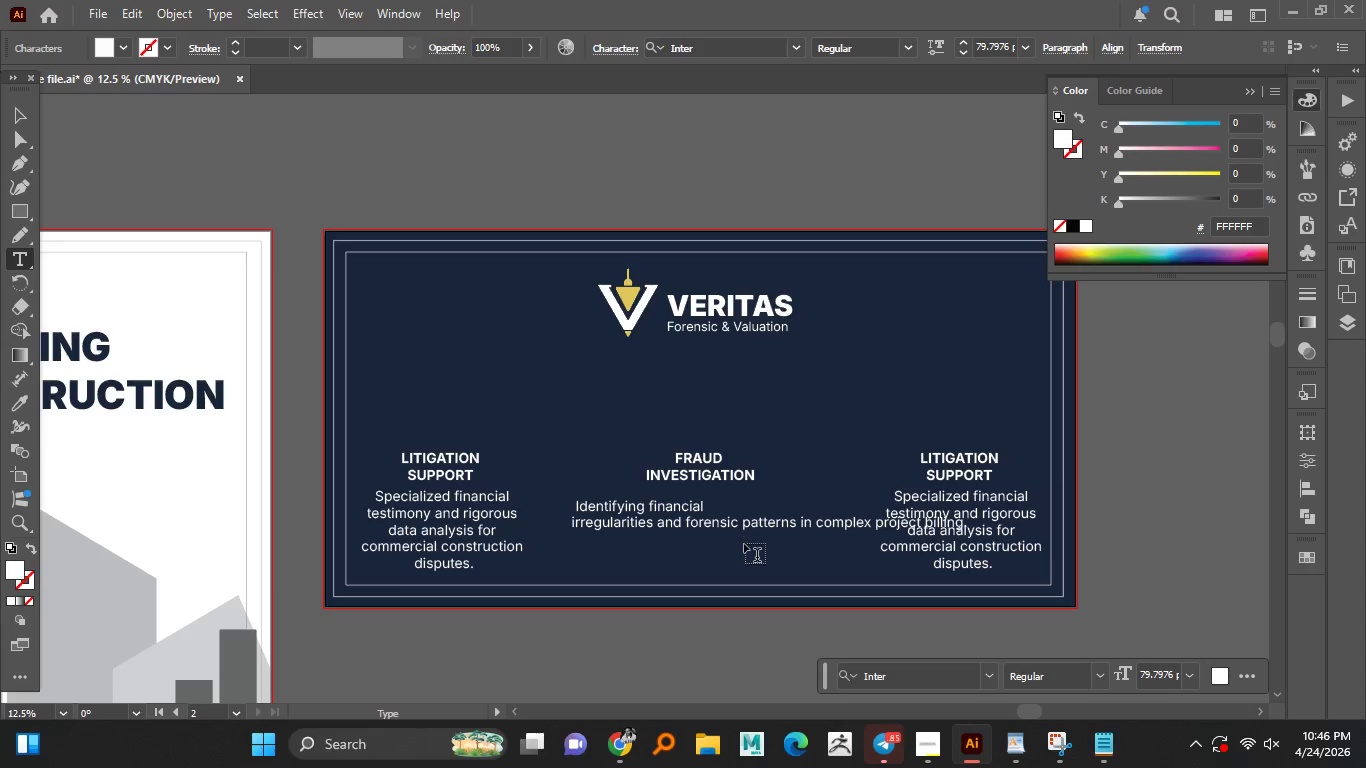 
key(Enter)
 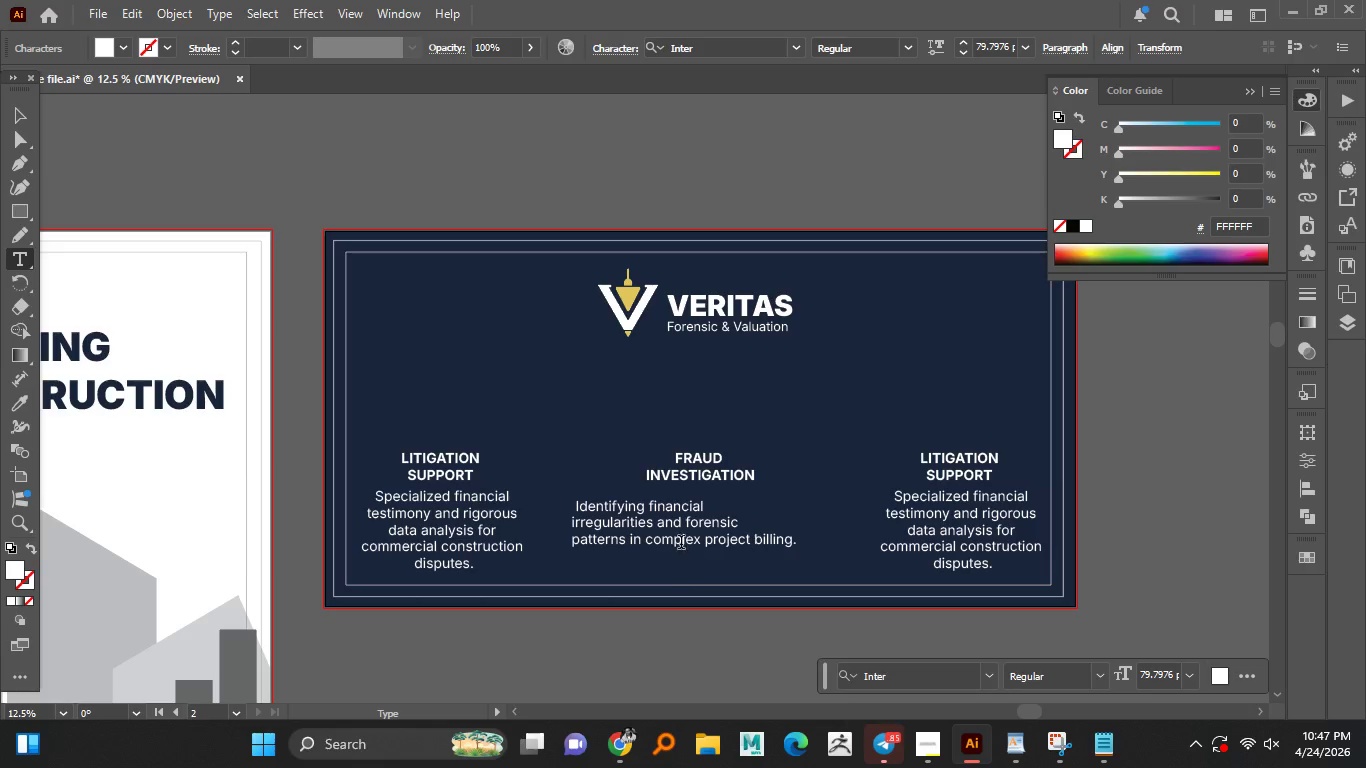 
left_click([704, 536])
 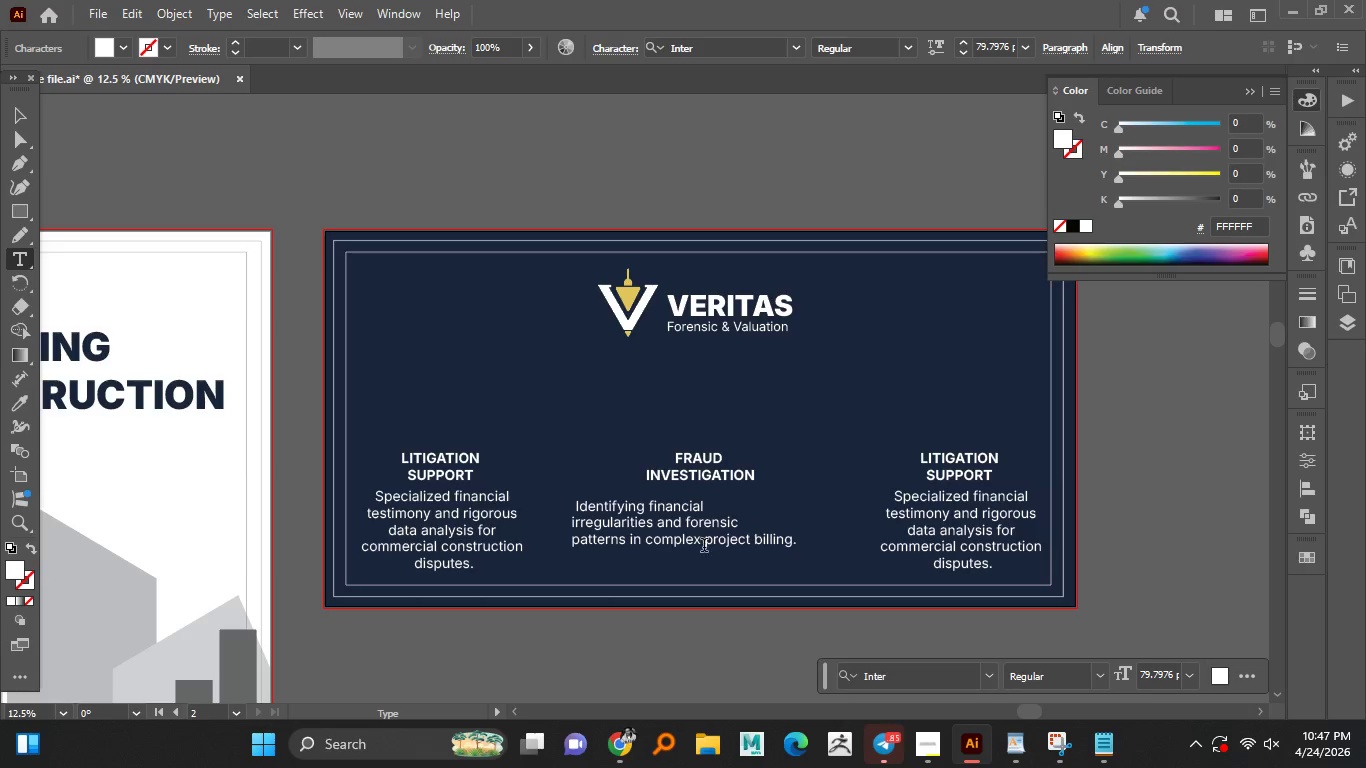 
key(Enter)
 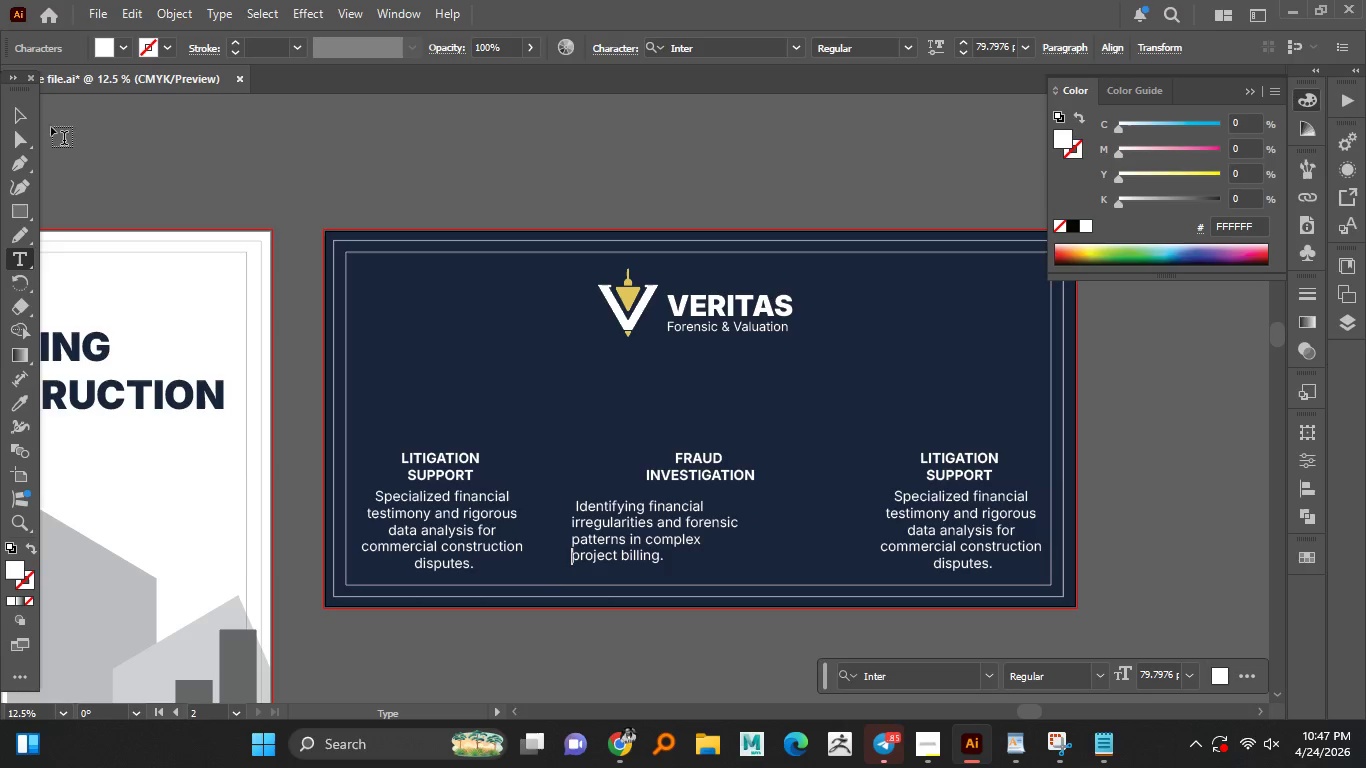 
left_click([23, 110])
 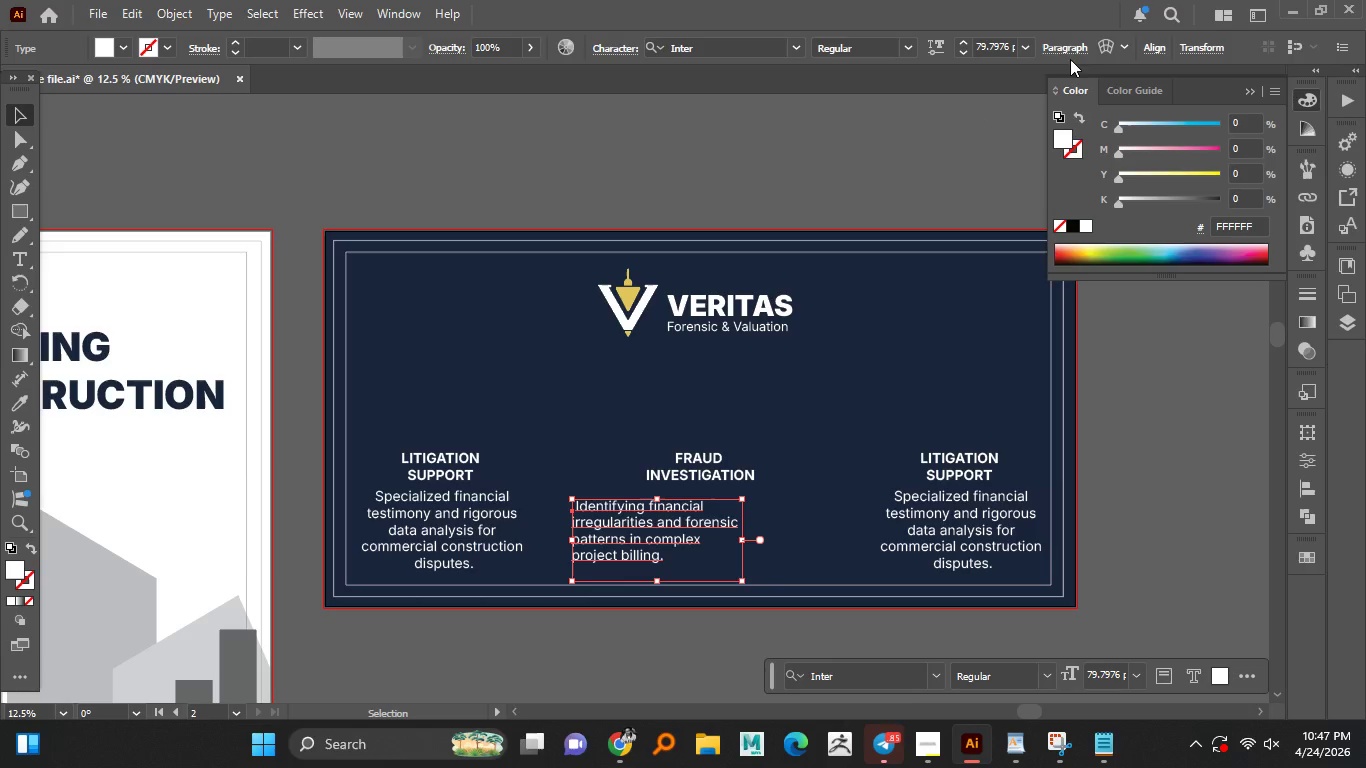 
left_click([1069, 51])
 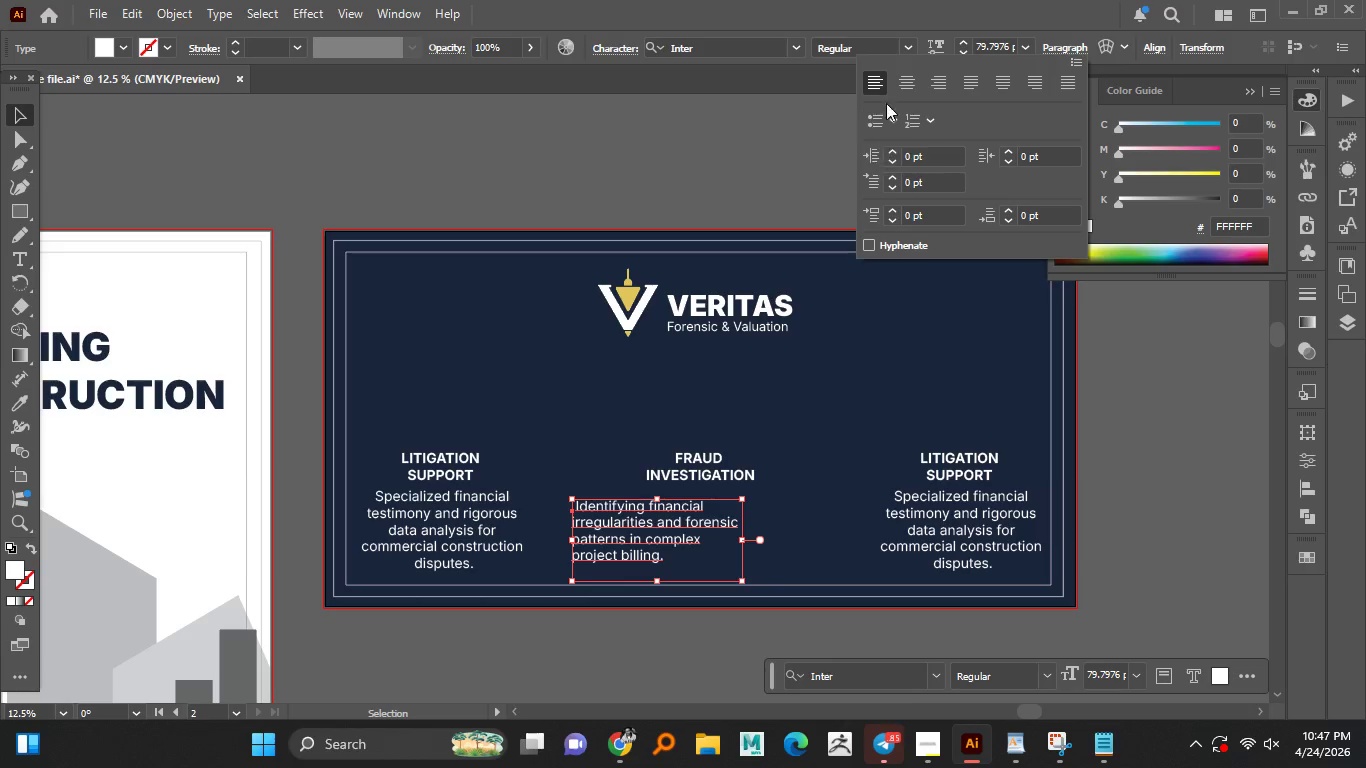 
left_click([900, 82])
 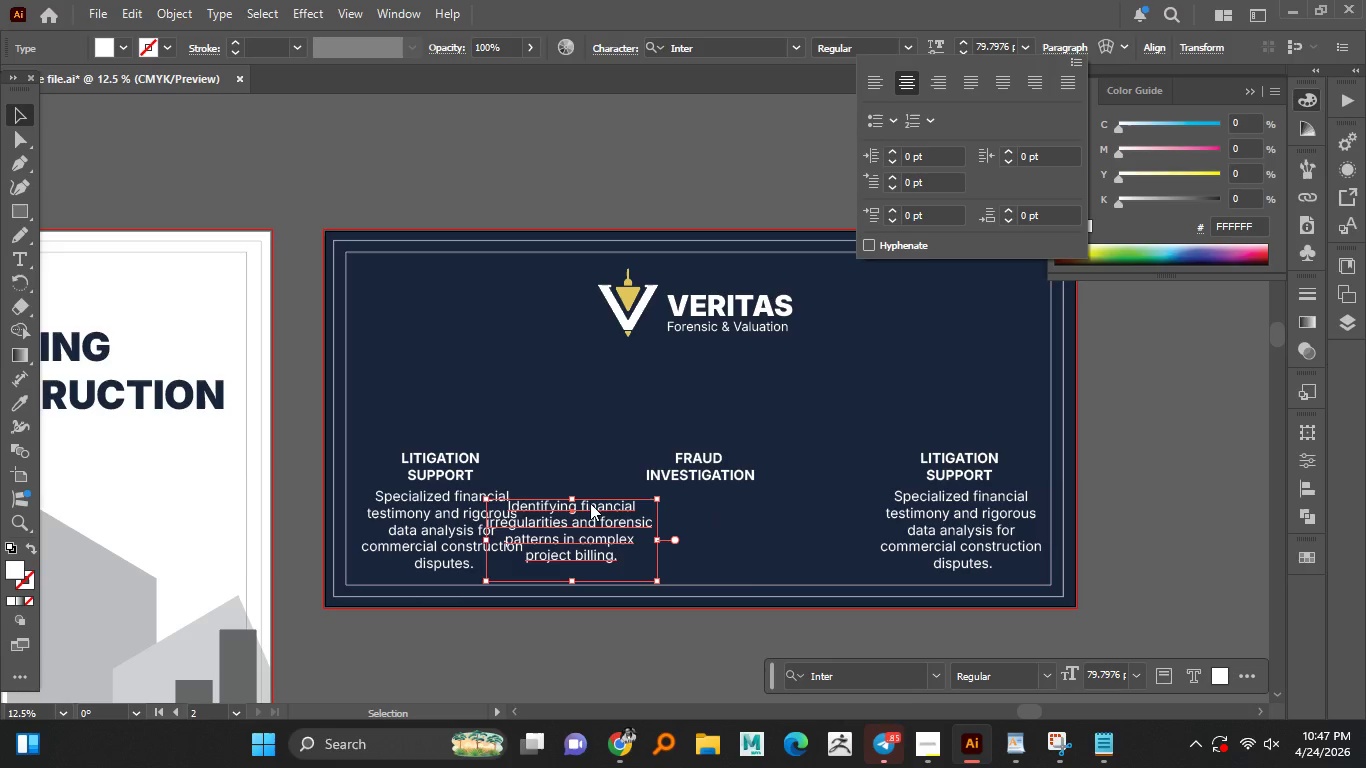 
left_click_drag(start_coordinate=[590, 505], to_coordinate=[664, 516])
 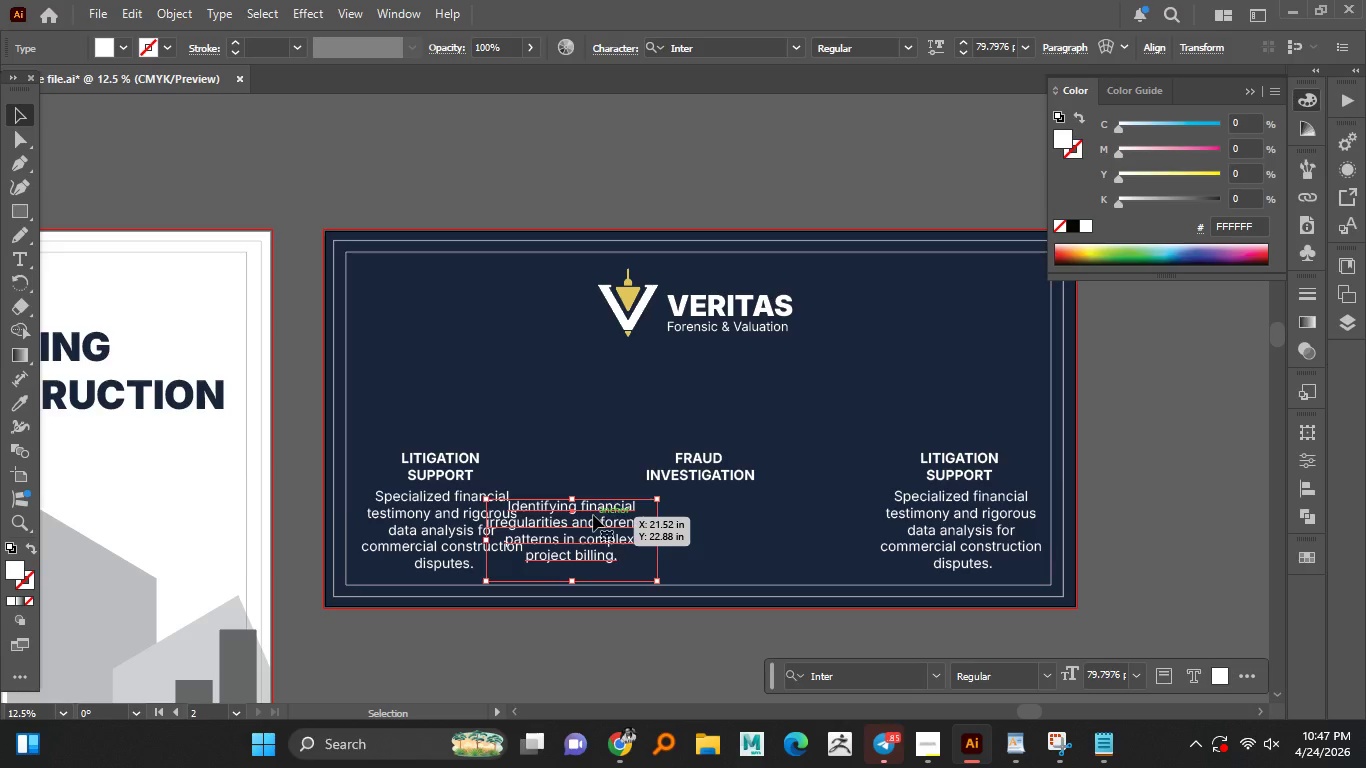 
left_click_drag(start_coordinate=[594, 515], to_coordinate=[726, 517])
 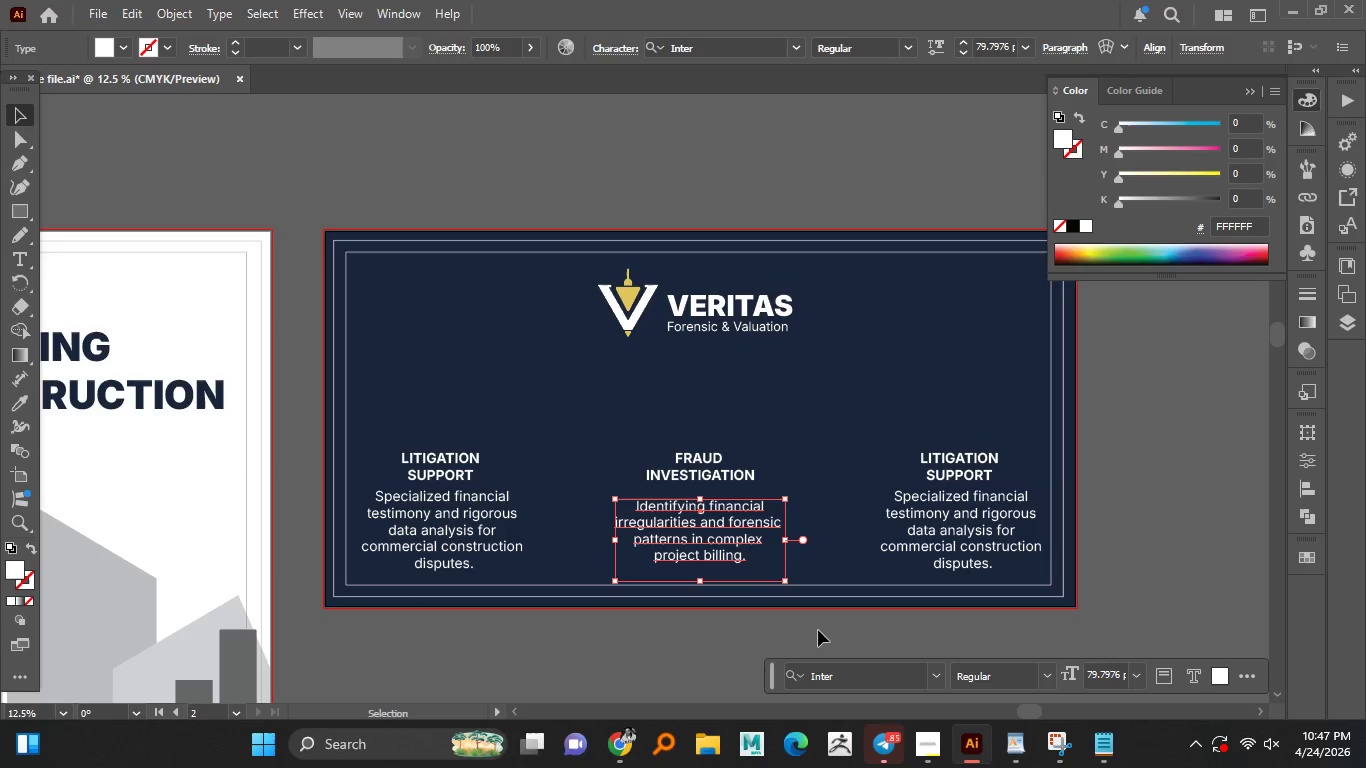 
hold_key(key=ShiftLeft, duration=1.5)
 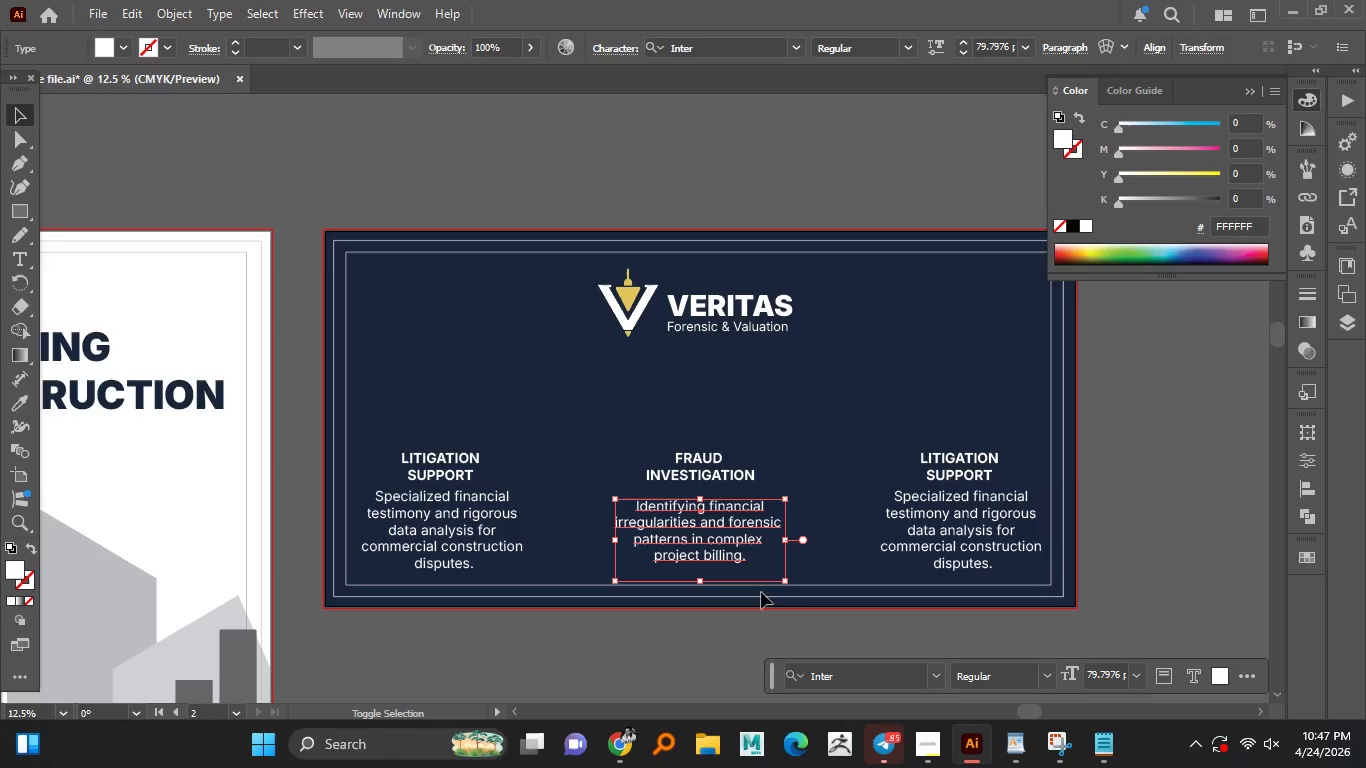 
hold_key(key=ShiftLeft, duration=0.67)
 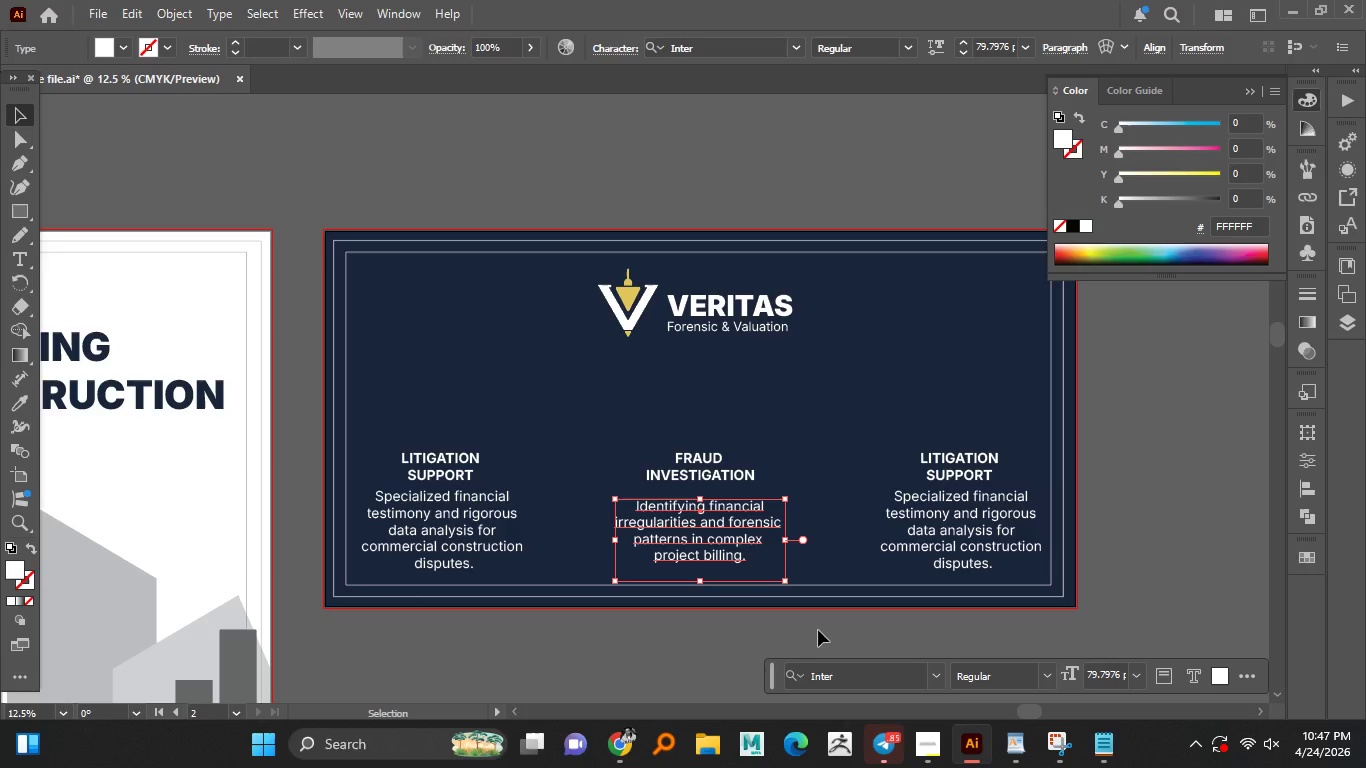 
left_click([818, 630])
 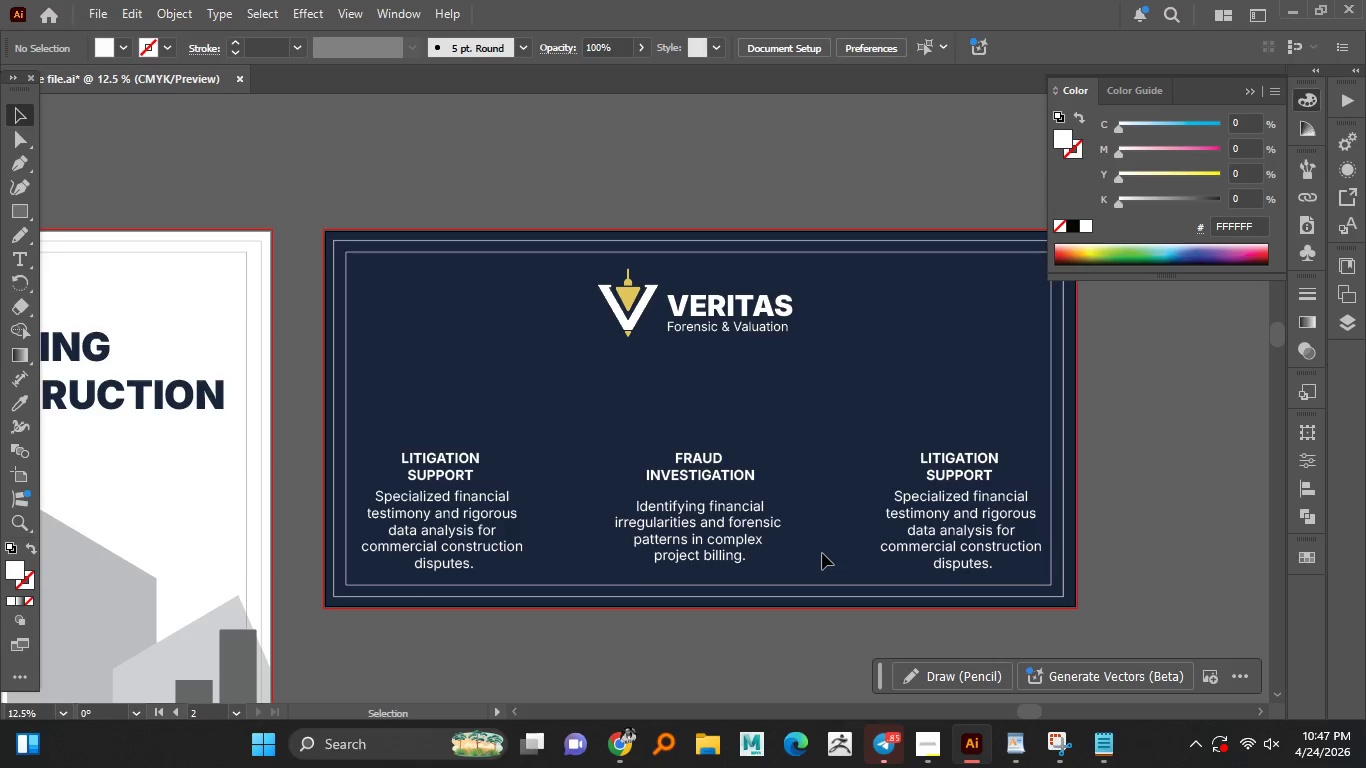 
hold_key(key=AltLeft, duration=1.51)
 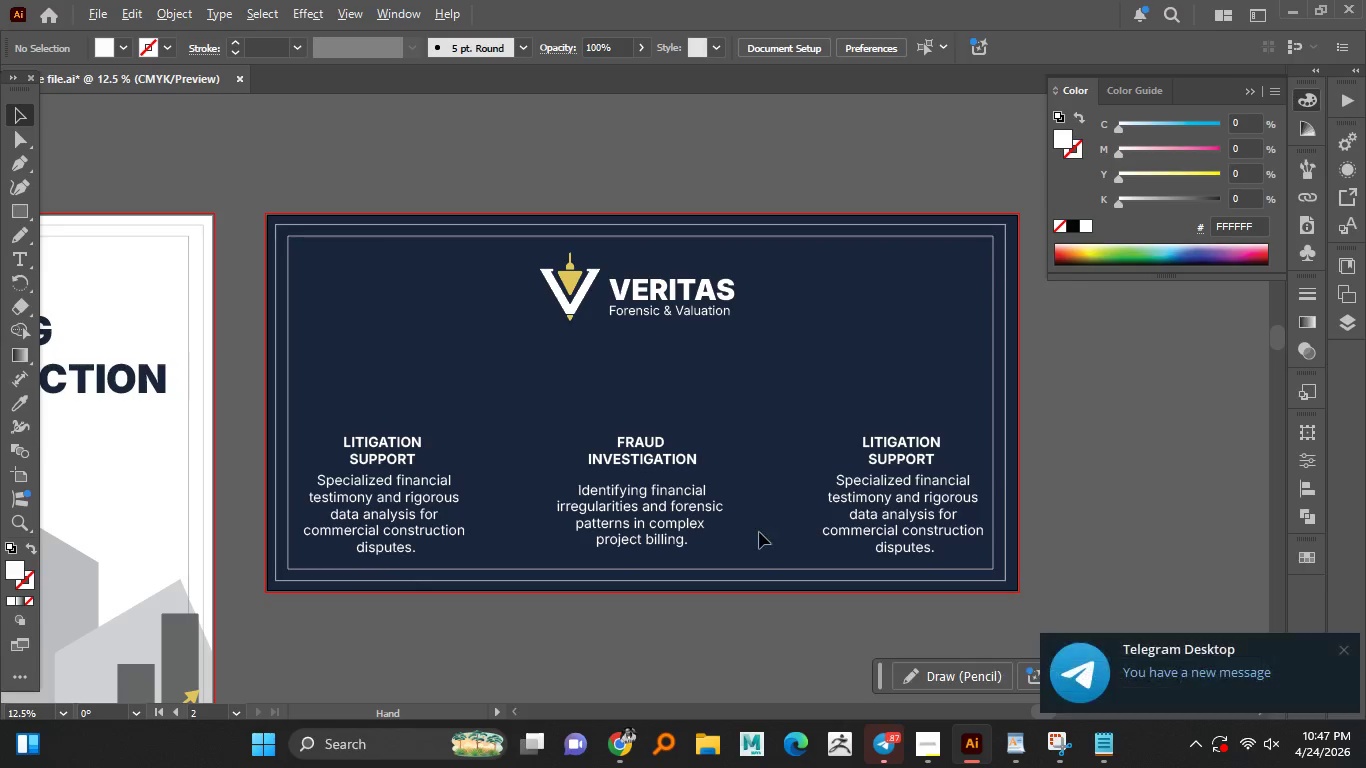 
hold_key(key=AltLeft, duration=1.52)
 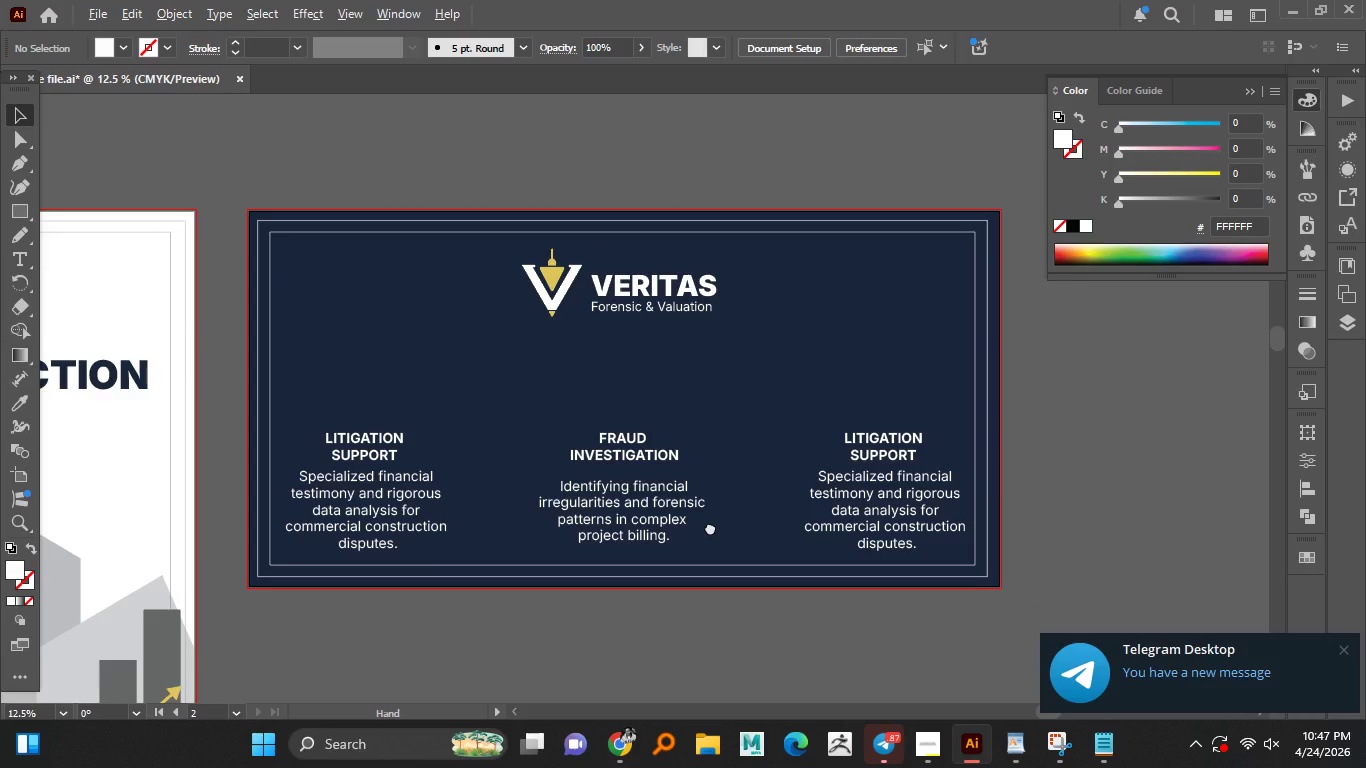 
hold_key(key=AltLeft, duration=1.5)
 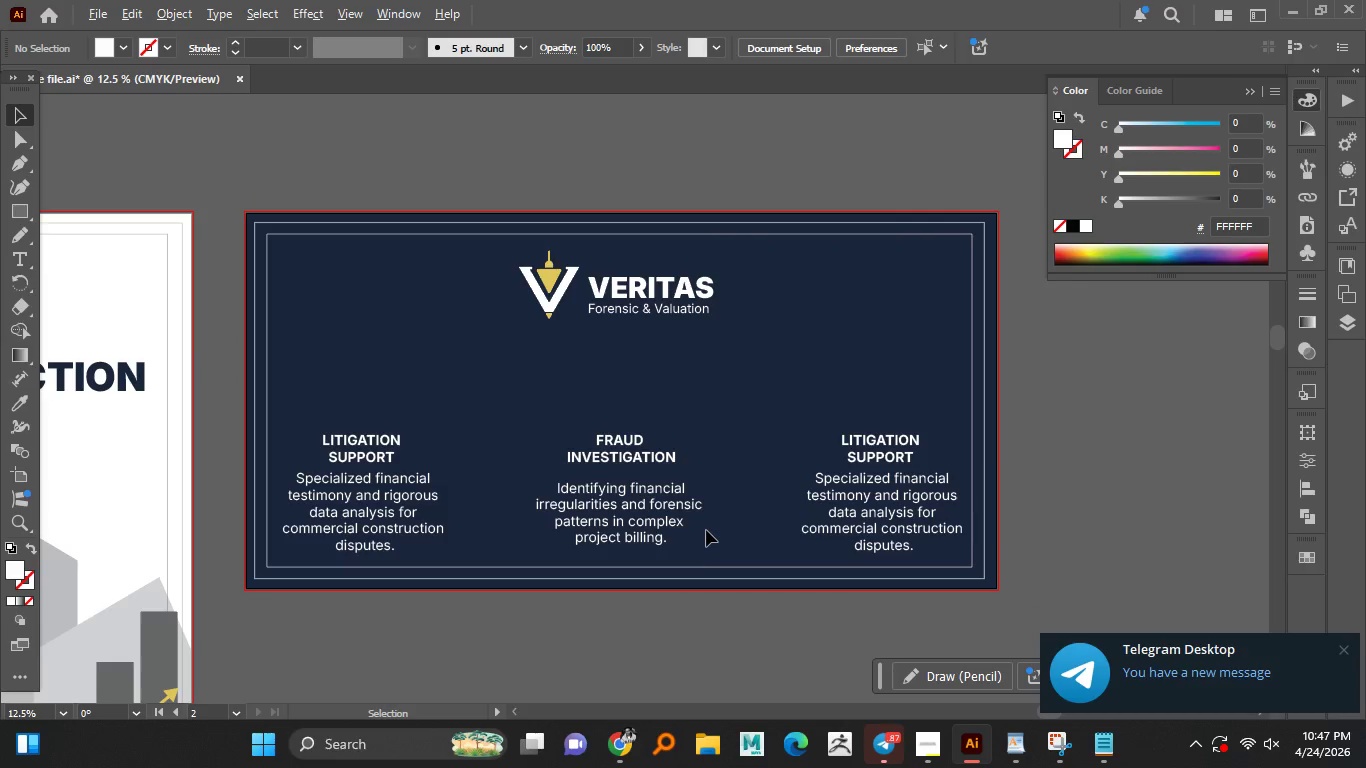 
hold_key(key=AltLeft, duration=0.62)
 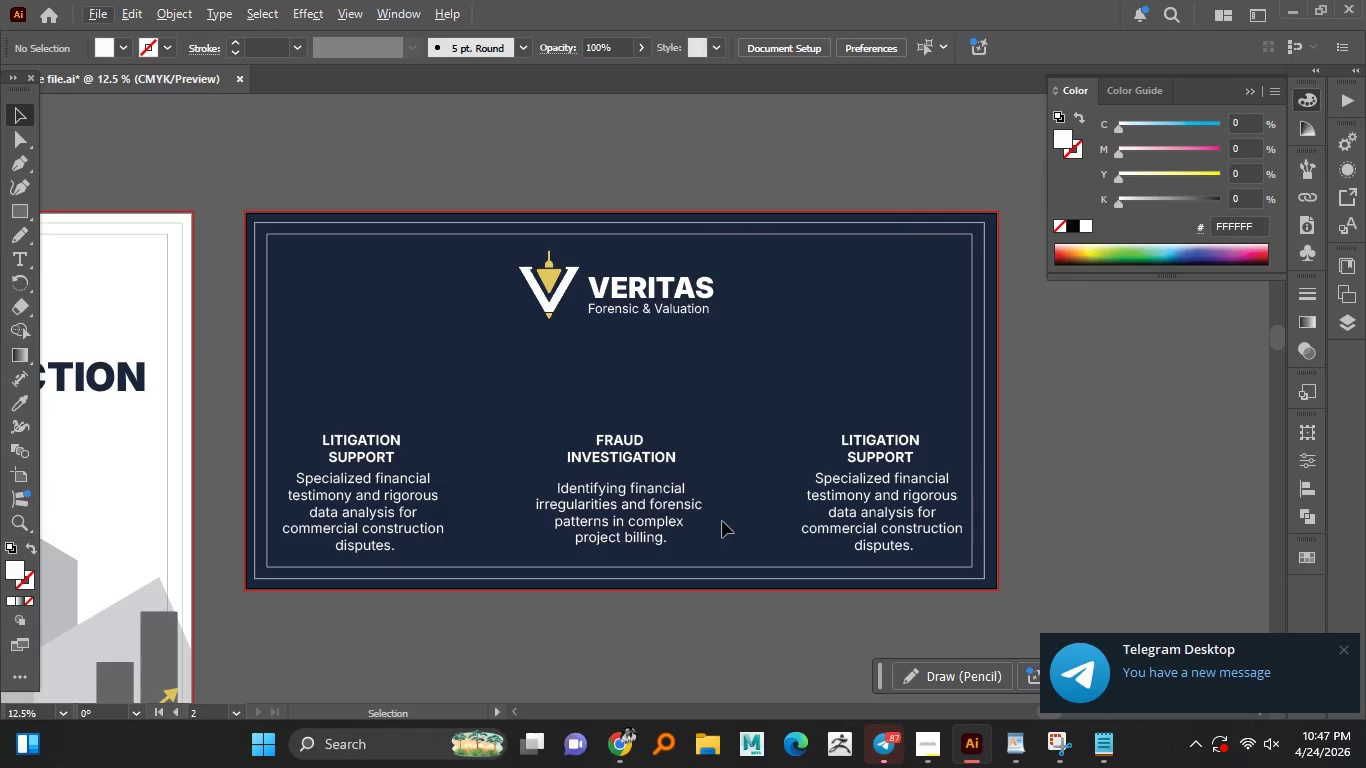 
hold_key(key=AltLeft, duration=1.09)
 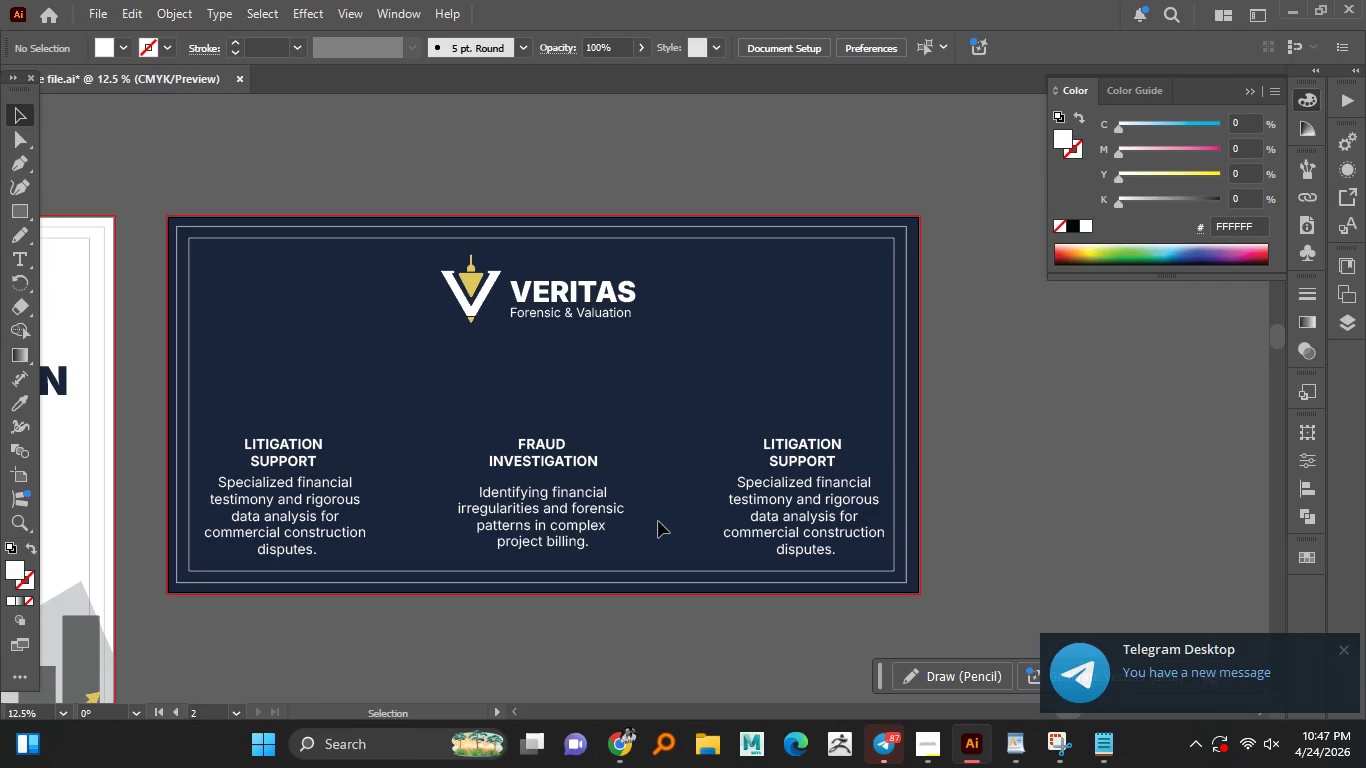 
key(Control+S)
 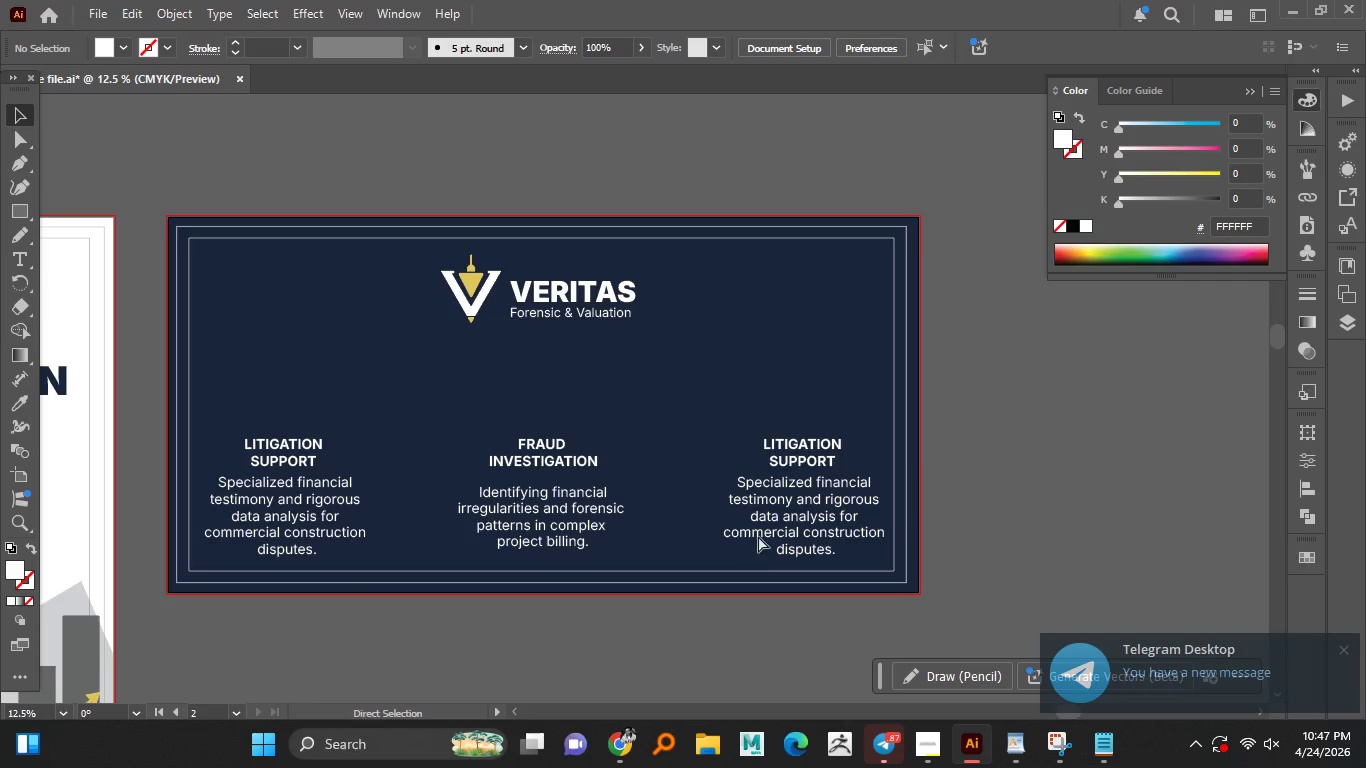 
hold_key(key=AltLeft, duration=0.7)
 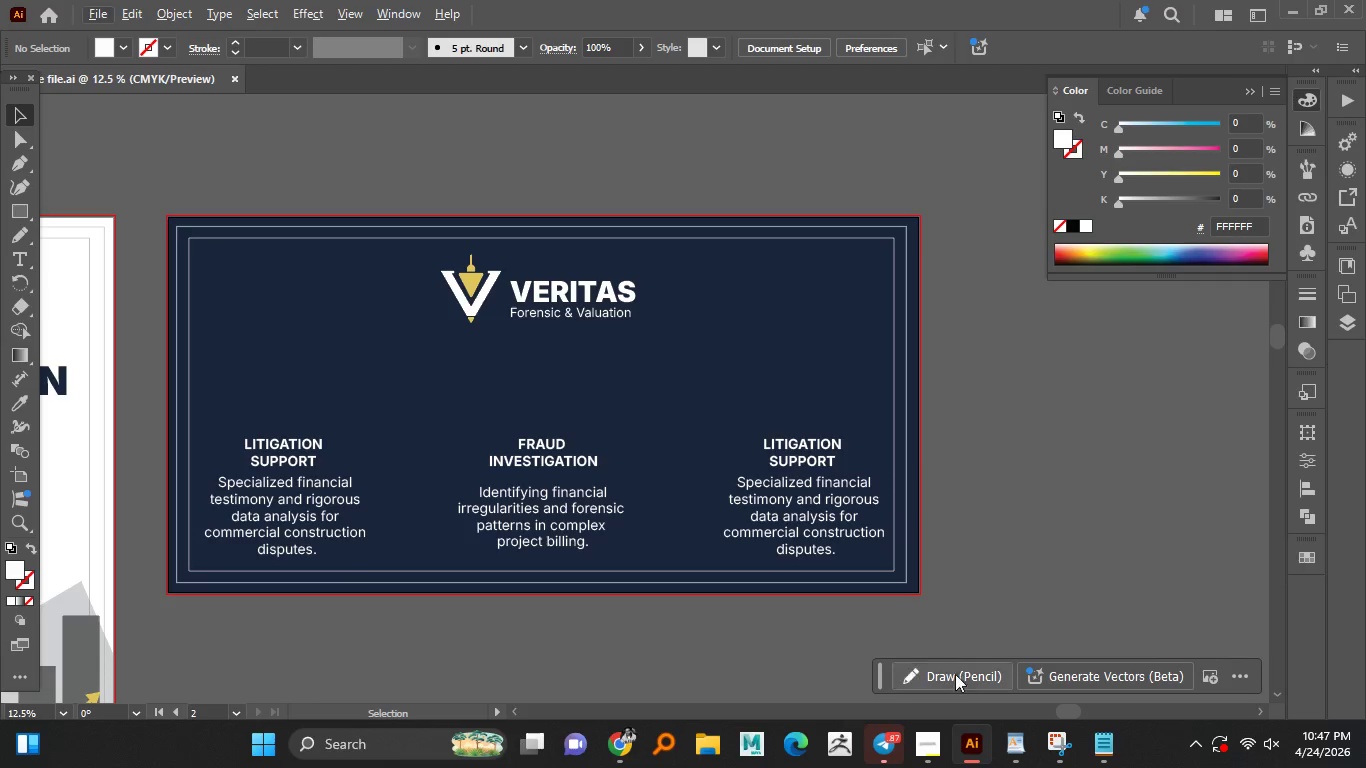 
left_click([1093, 741])
 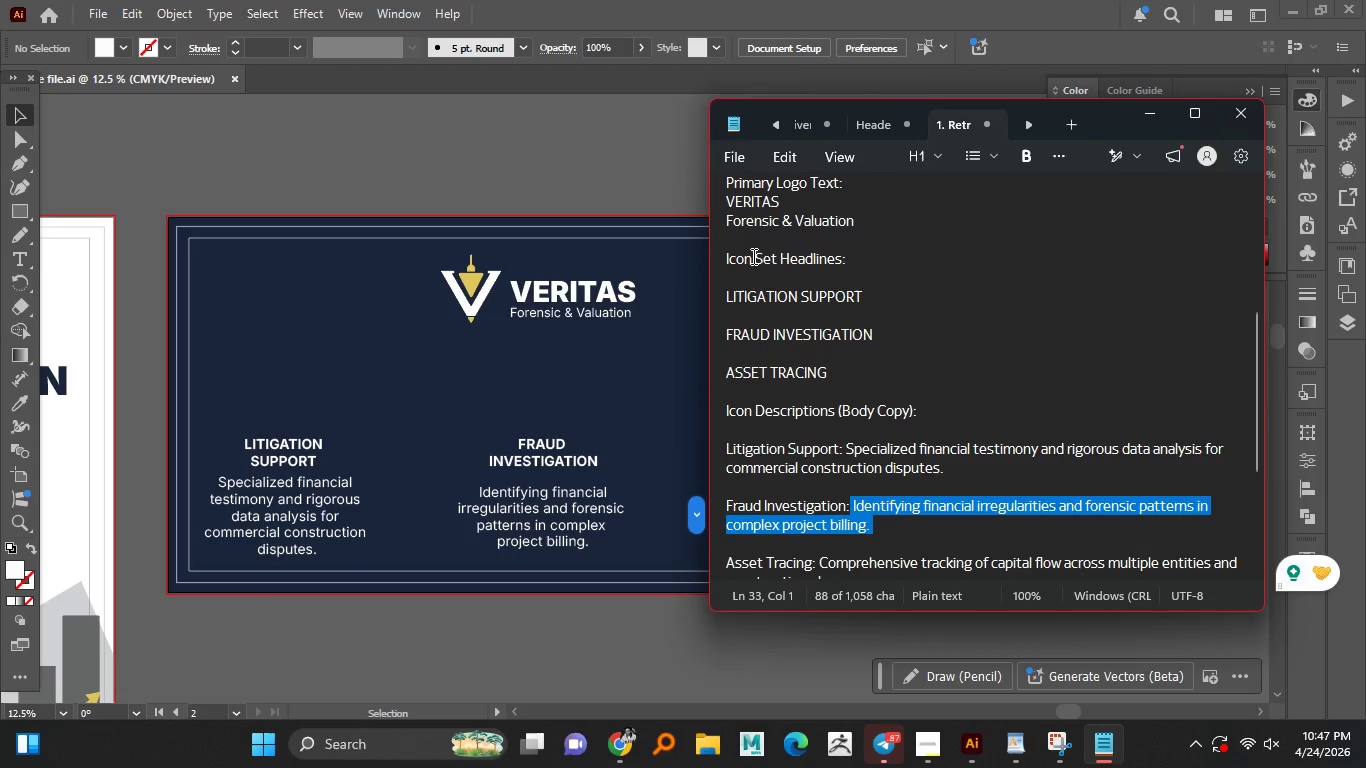 
scroll: coordinate [780, 405], scroll_direction: up, amount: 1.0
 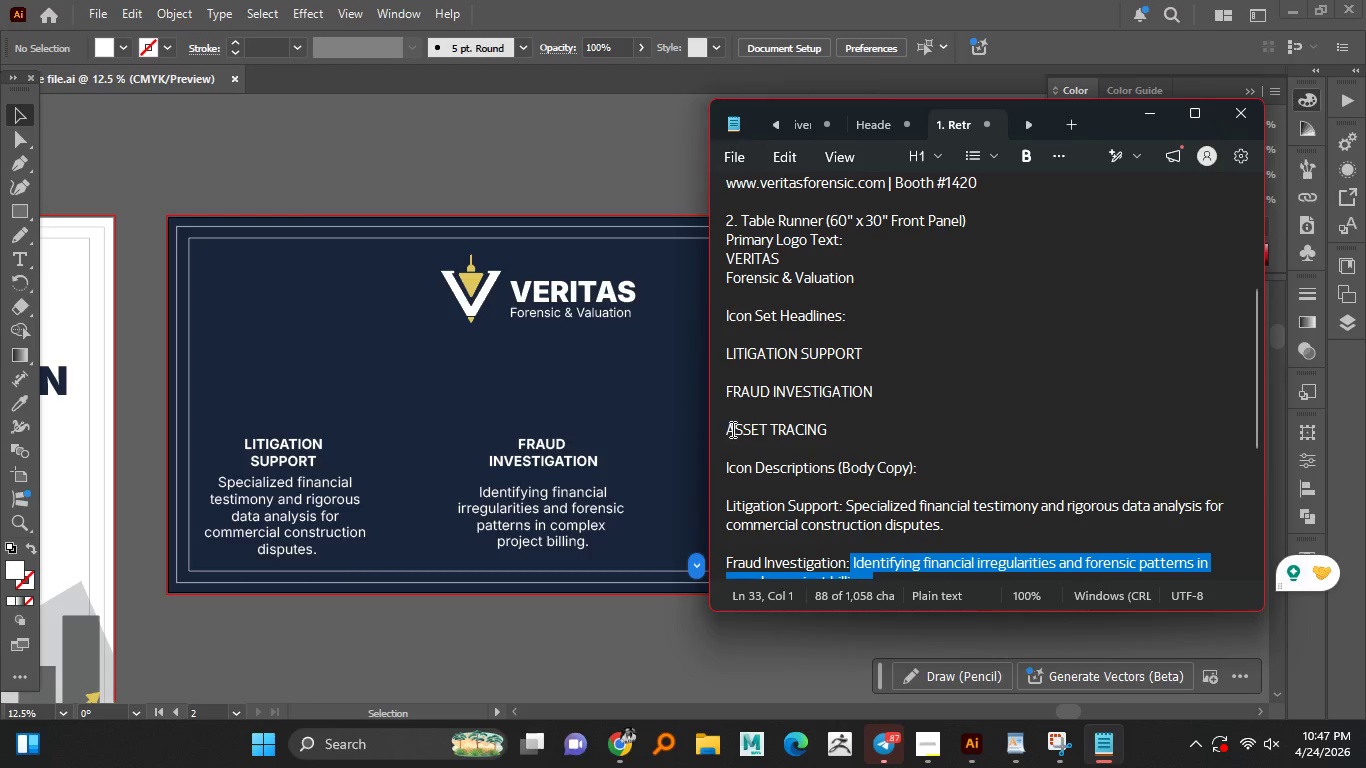 
left_click_drag(start_coordinate=[729, 428], to_coordinate=[827, 424])
 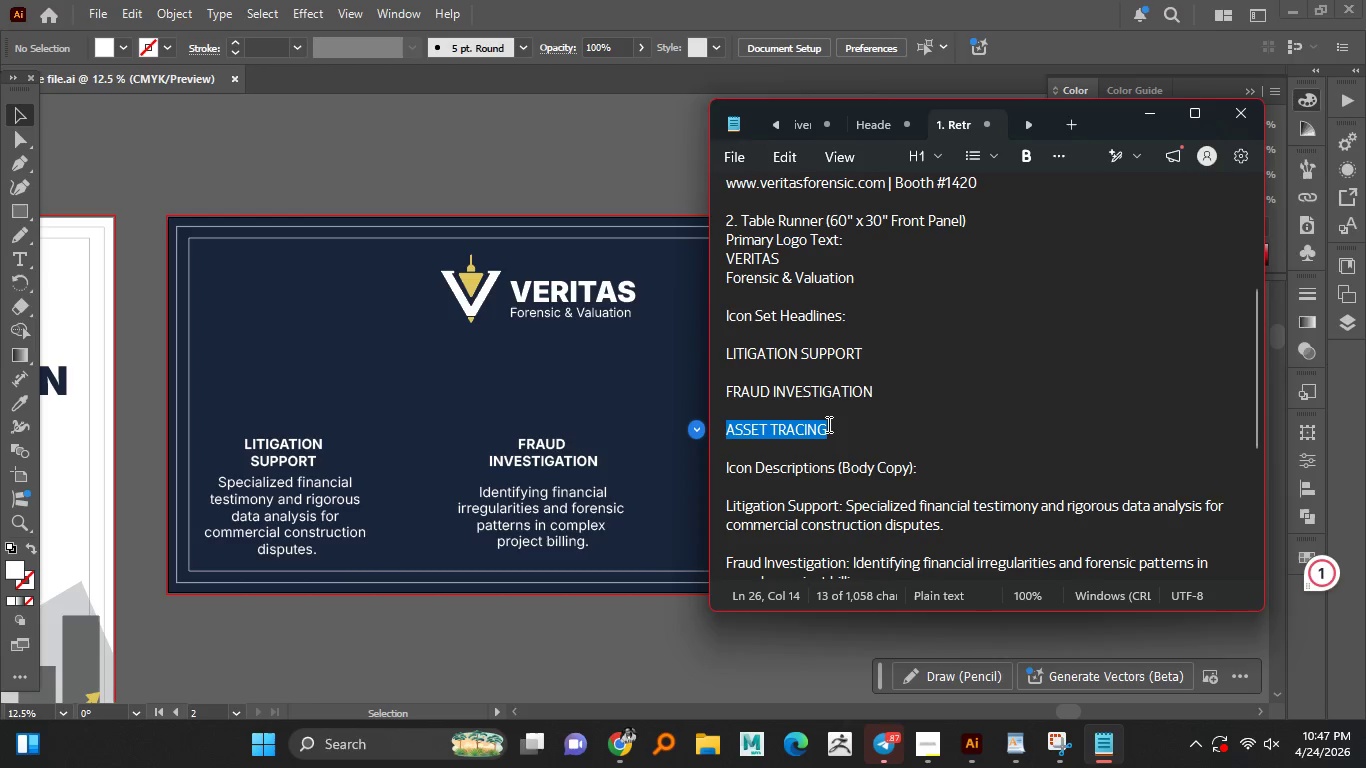 
key(Control+C)
 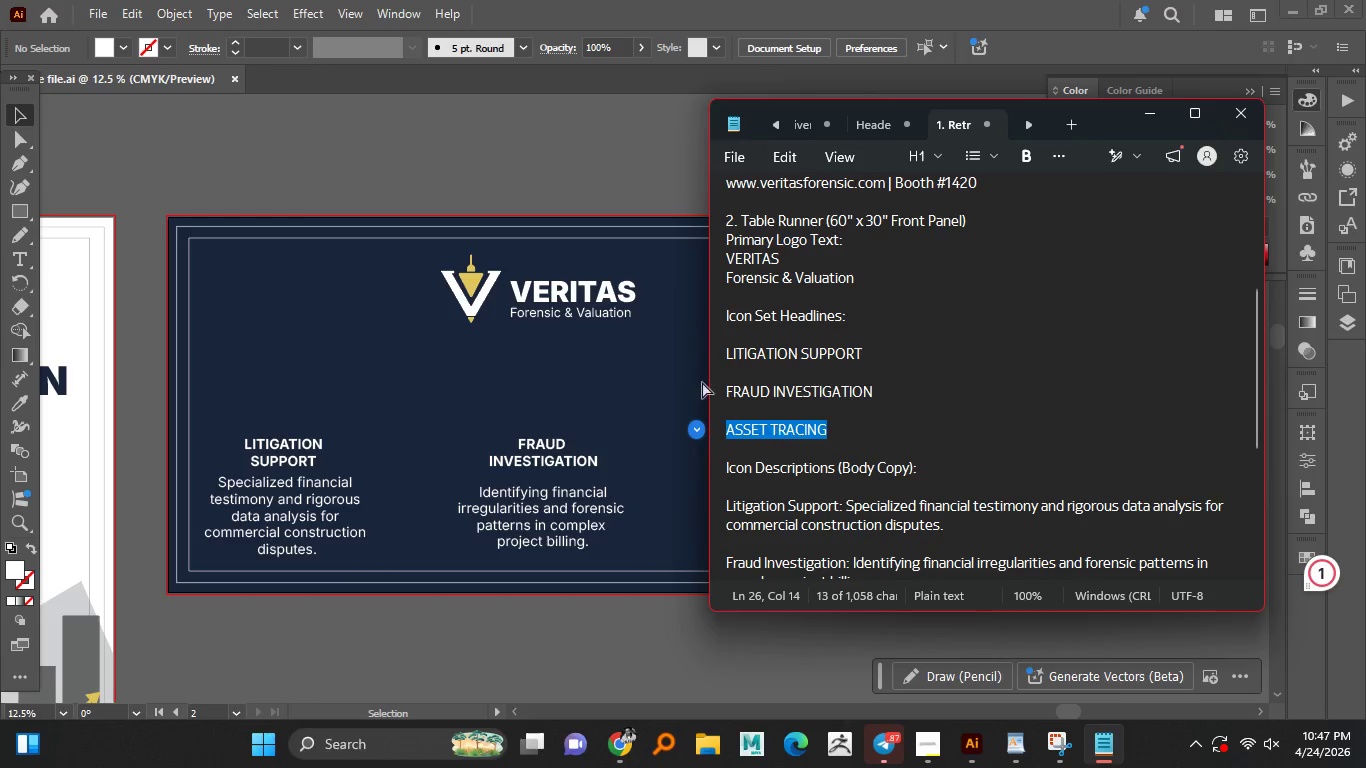 
key(Control+C)
 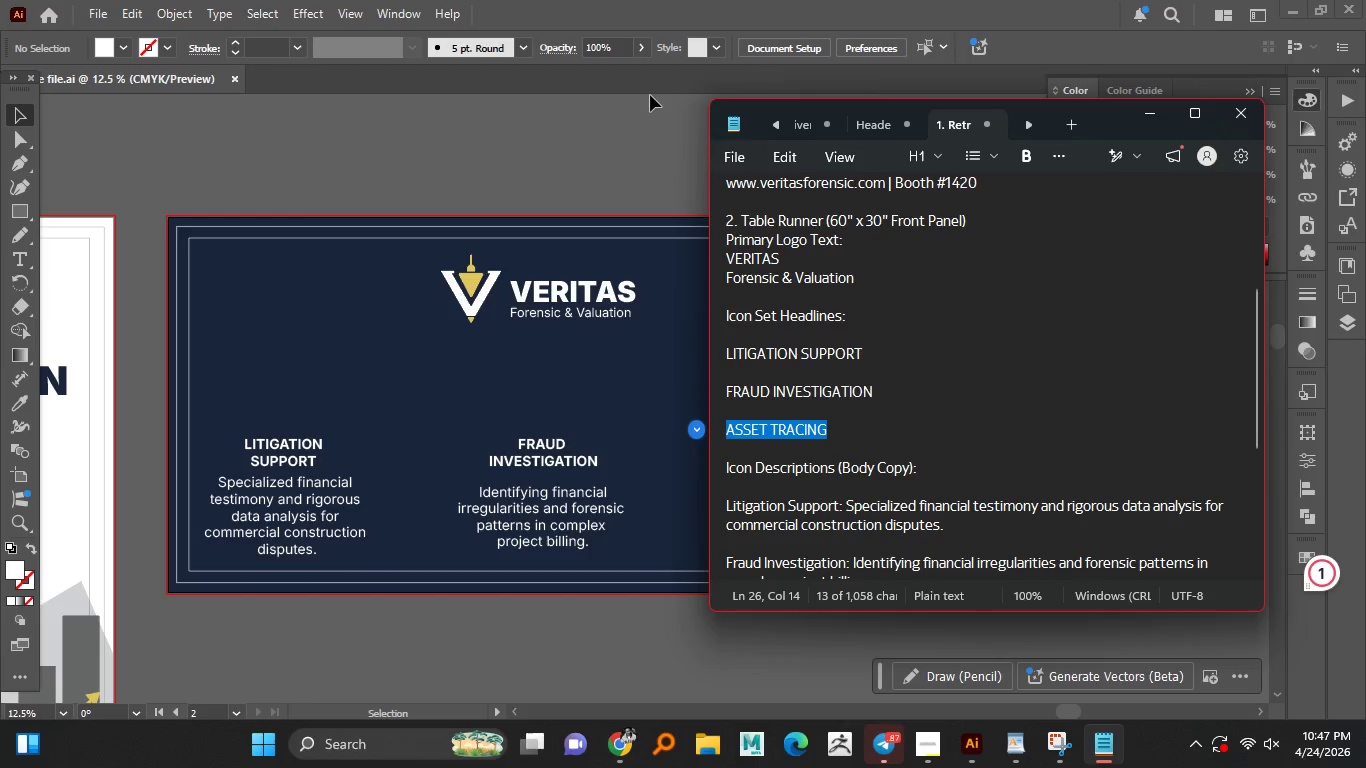 
left_click([650, 95])
 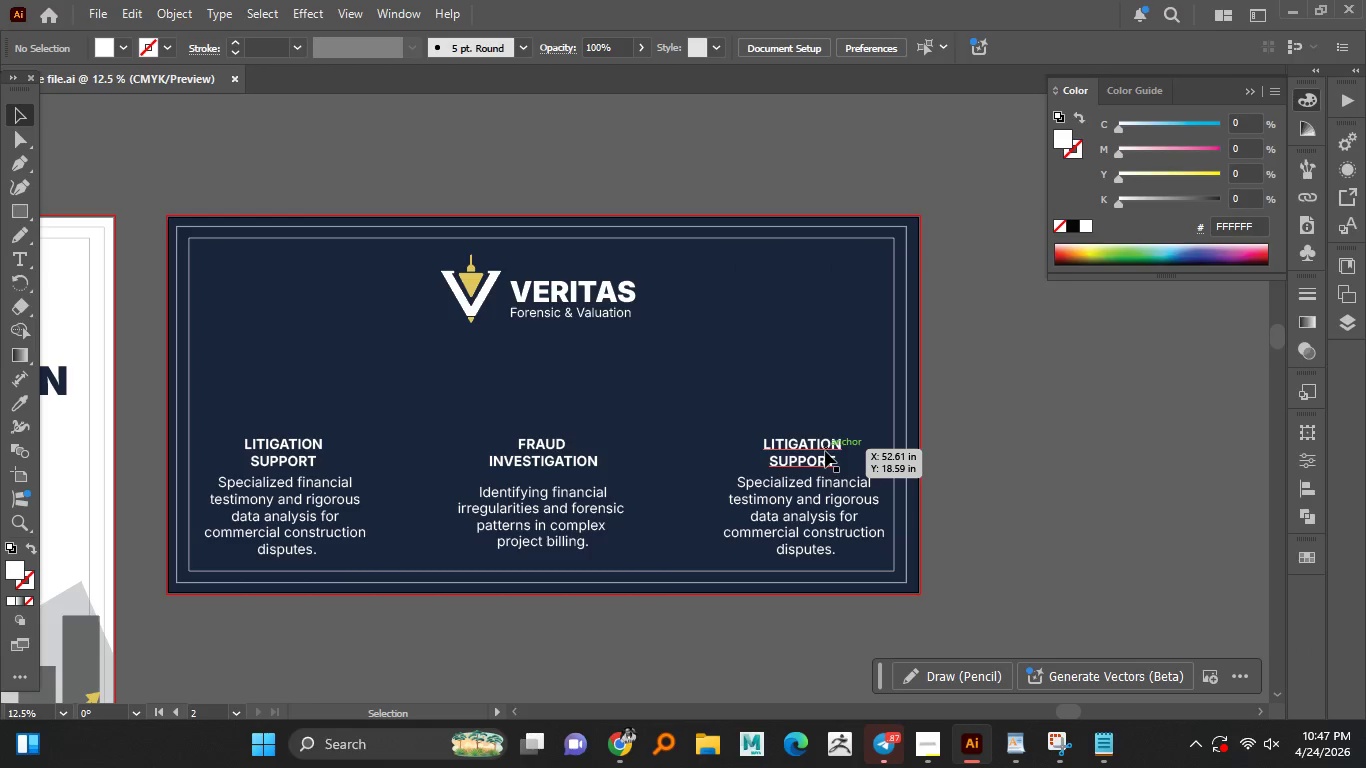 
double_click([825, 451])
 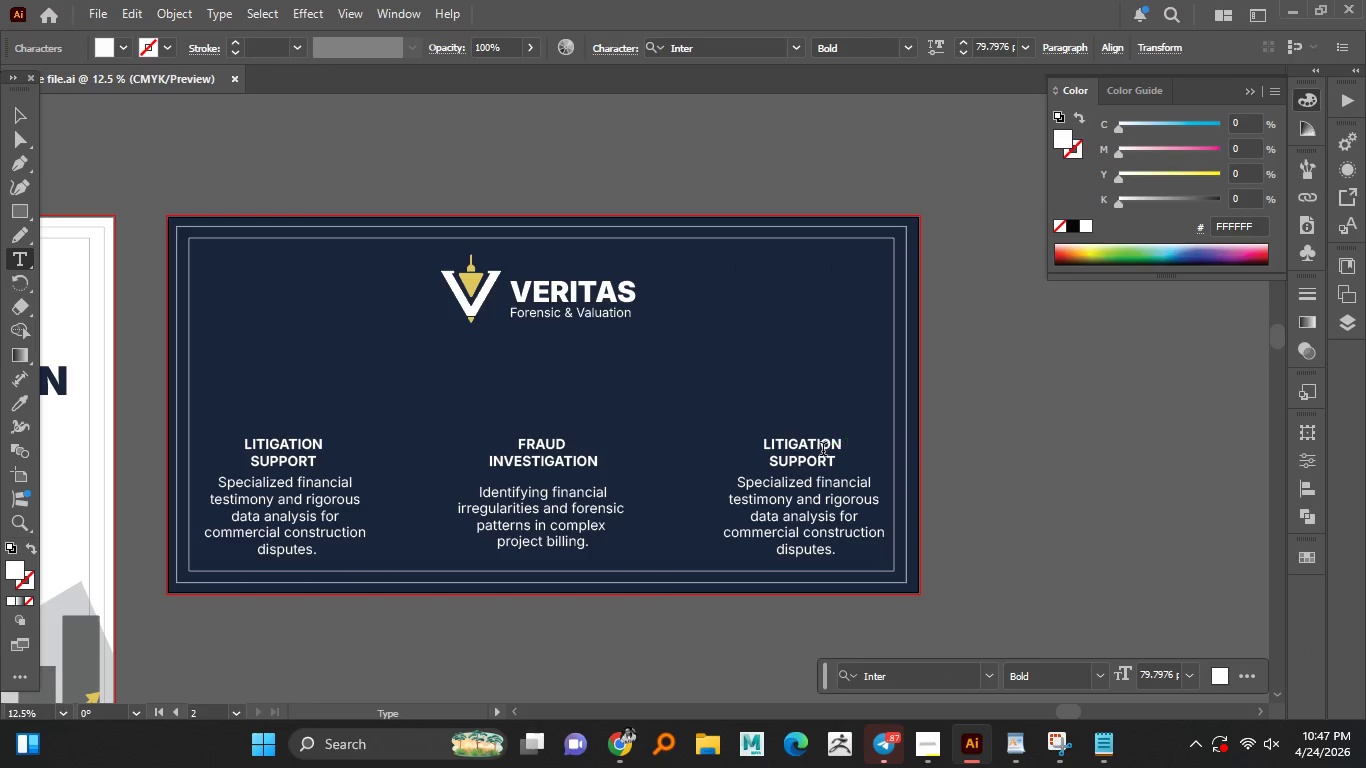 
triple_click([823, 451])
 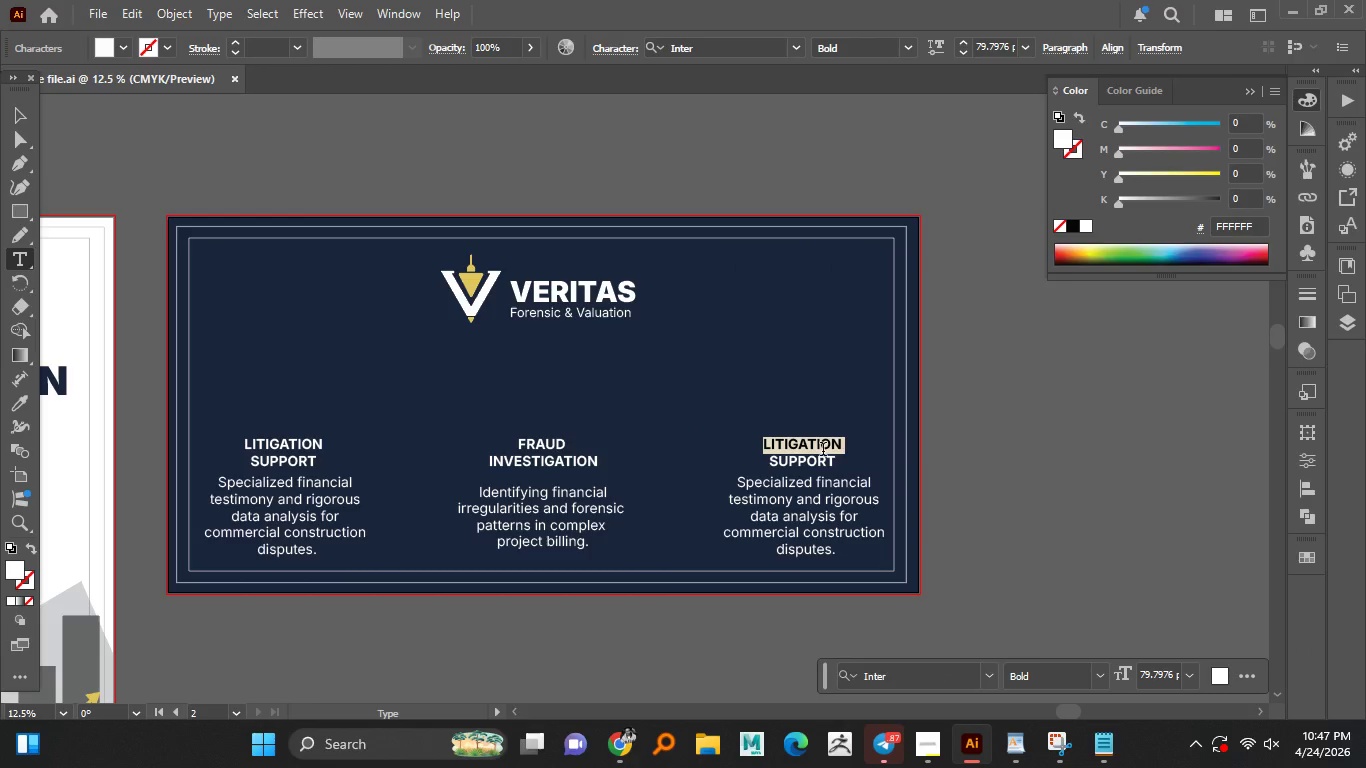 
key(Control+A)
 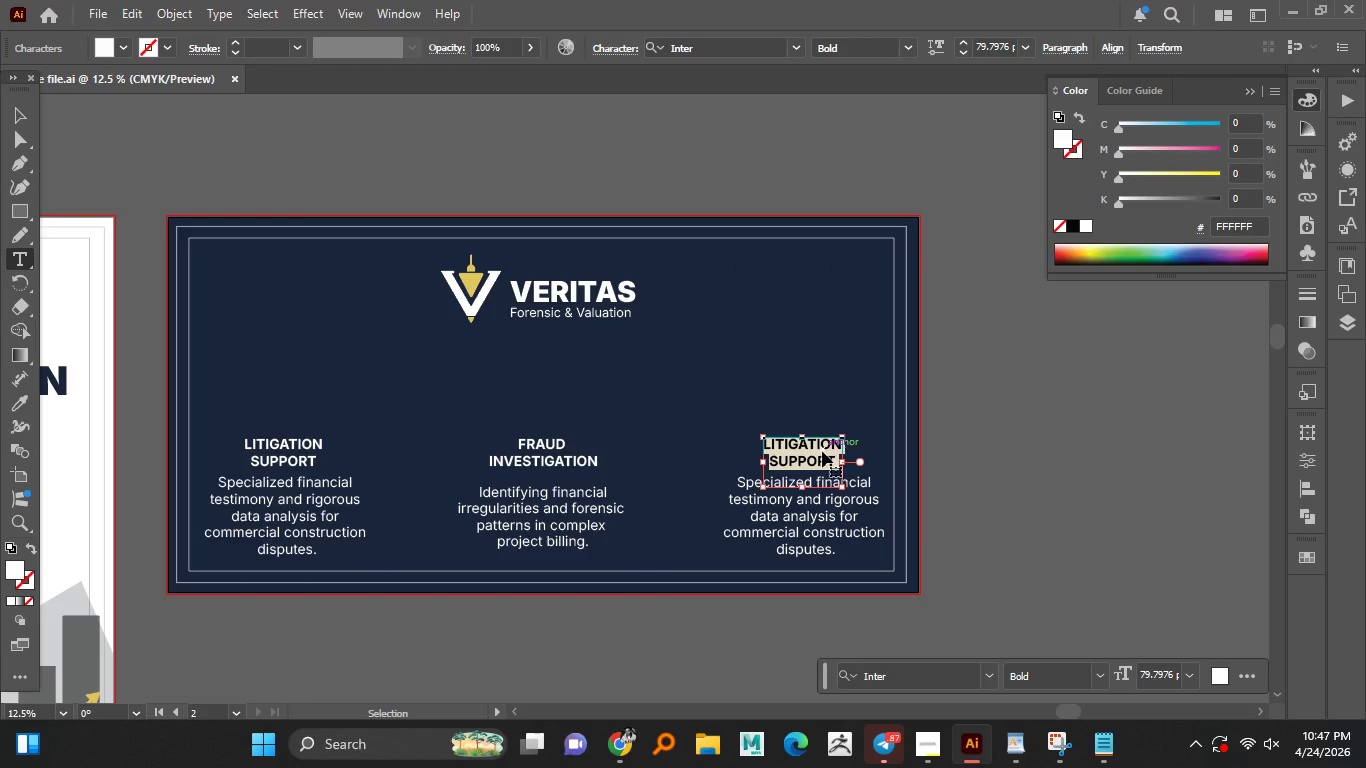 
key(Control+V)
 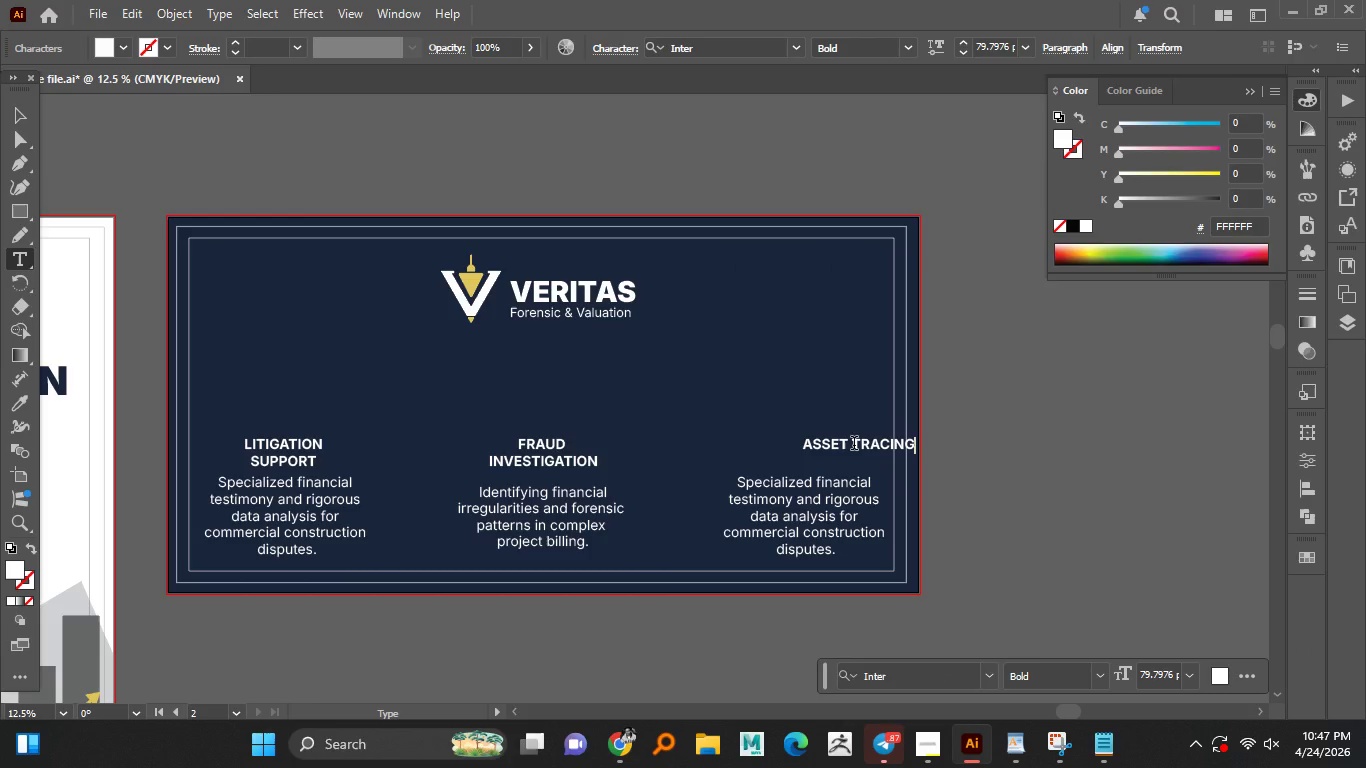 
left_click([854, 445])
 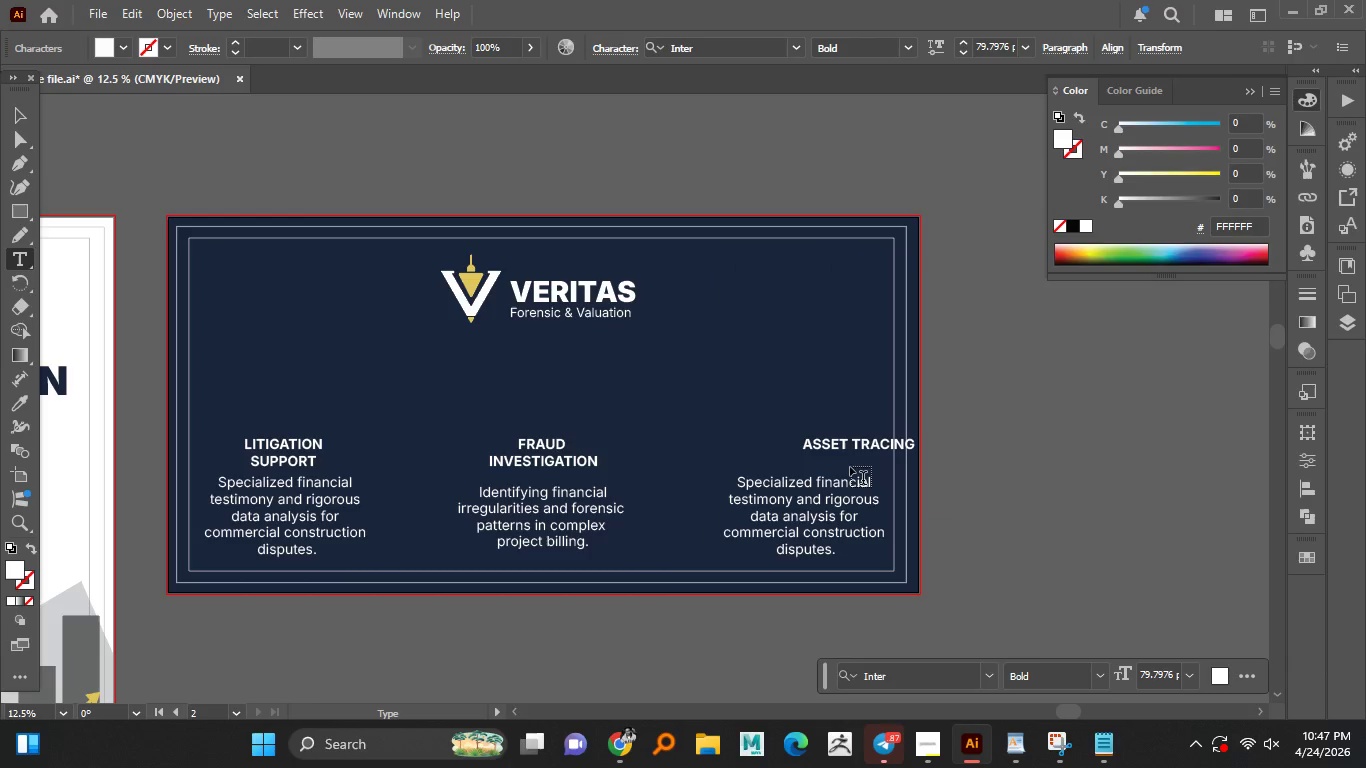 
key(Enter)
 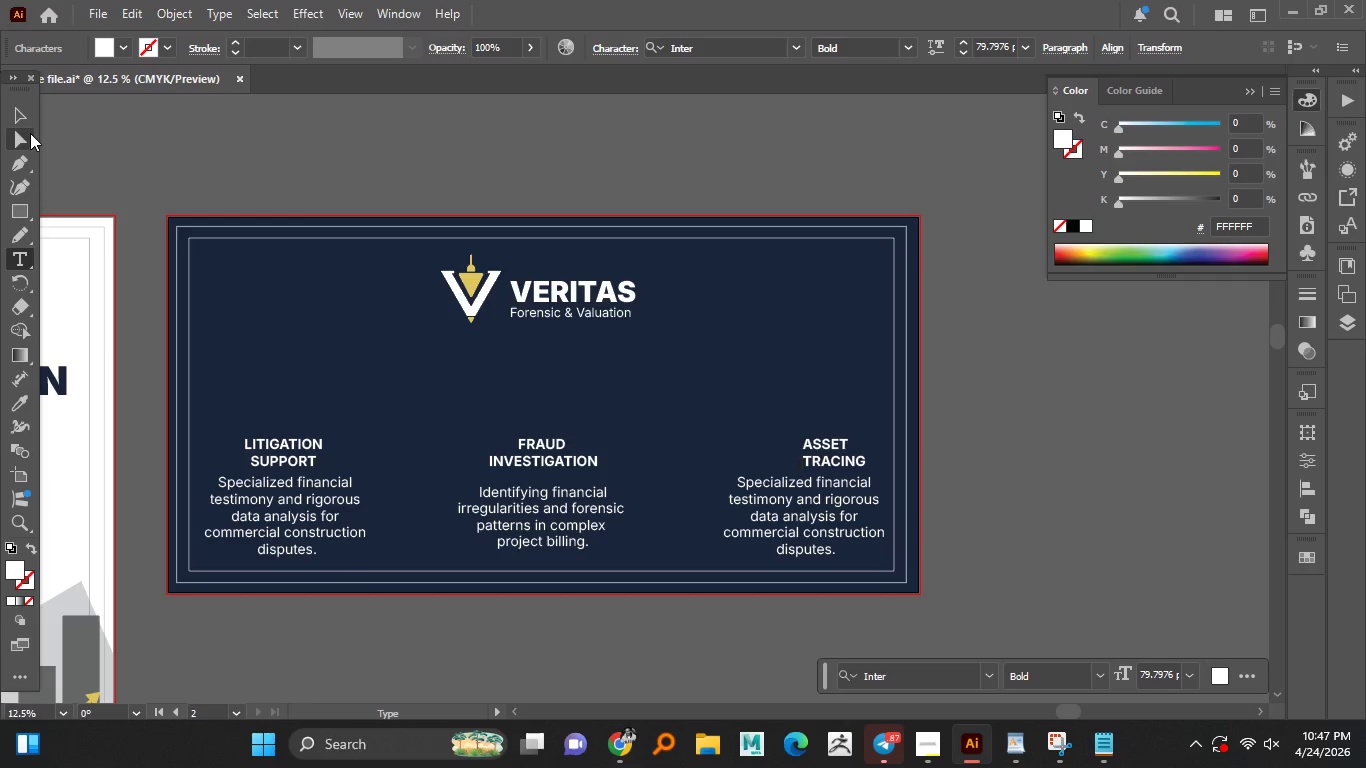 
left_click([24, 122])
 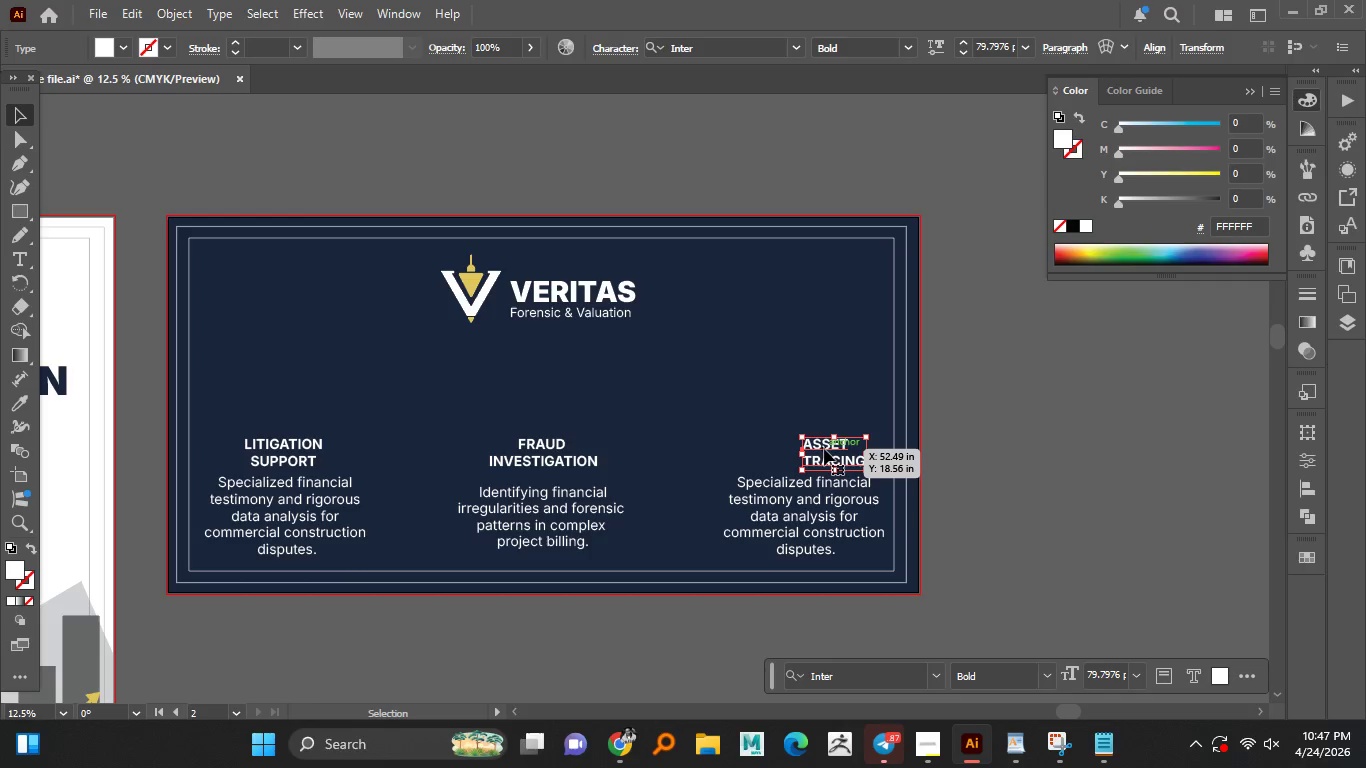 
left_click_drag(start_coordinate=[816, 445], to_coordinate=[758, 438])
 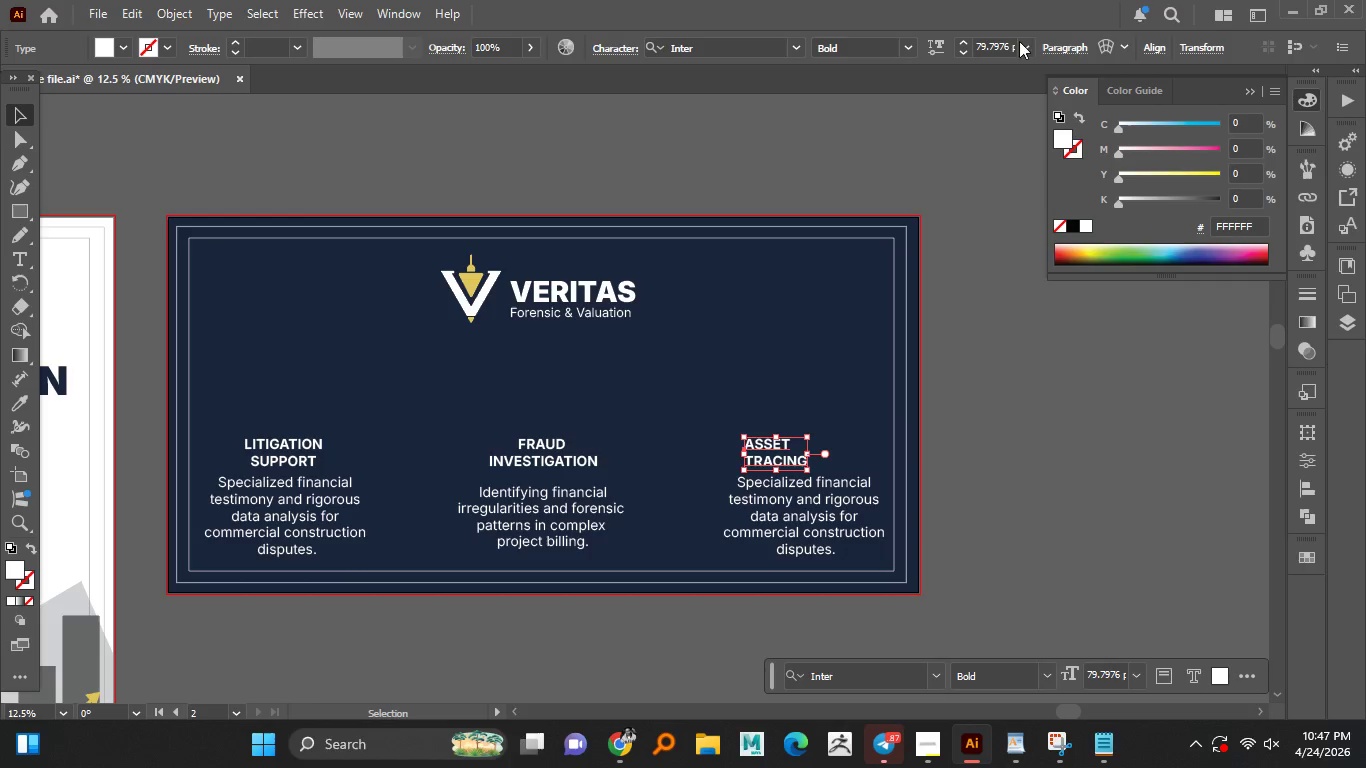 
hold_key(key=ShiftLeft, duration=0.73)
 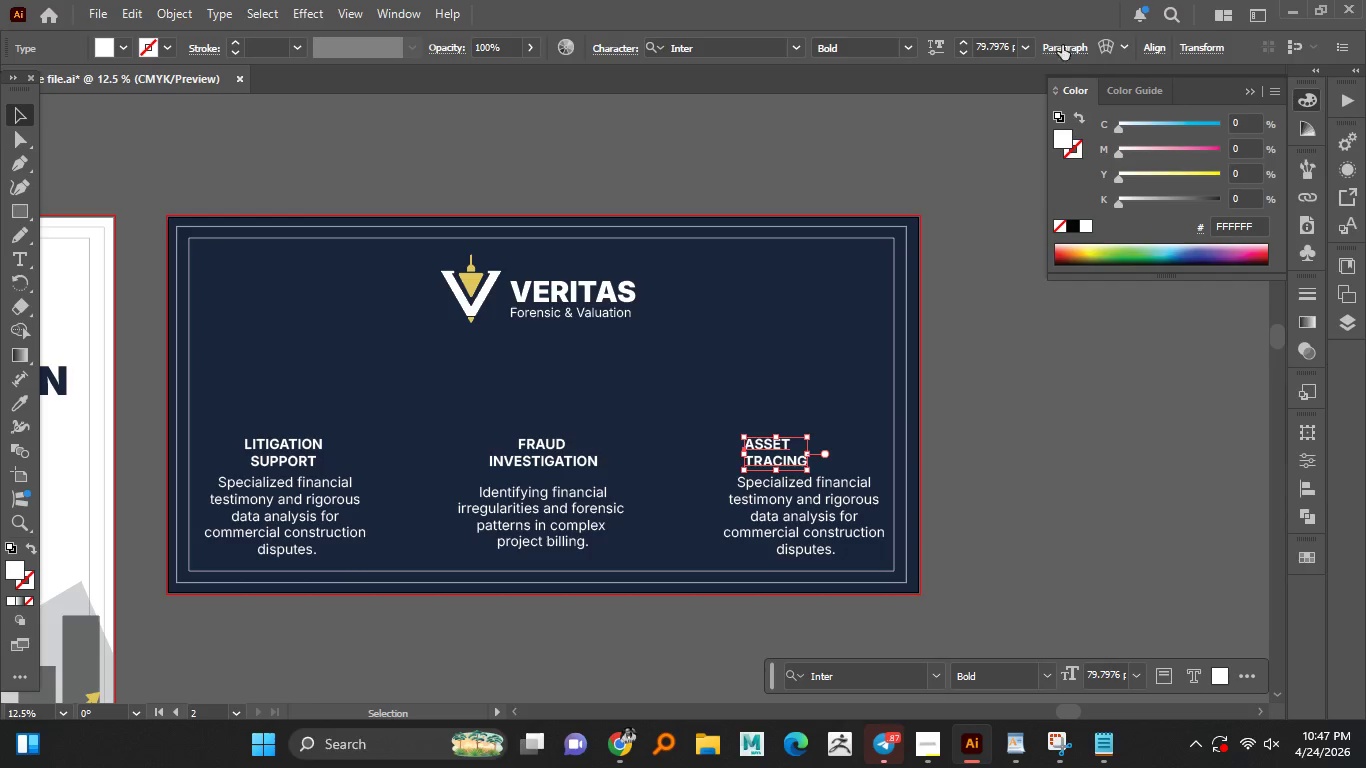 
left_click([1059, 44])
 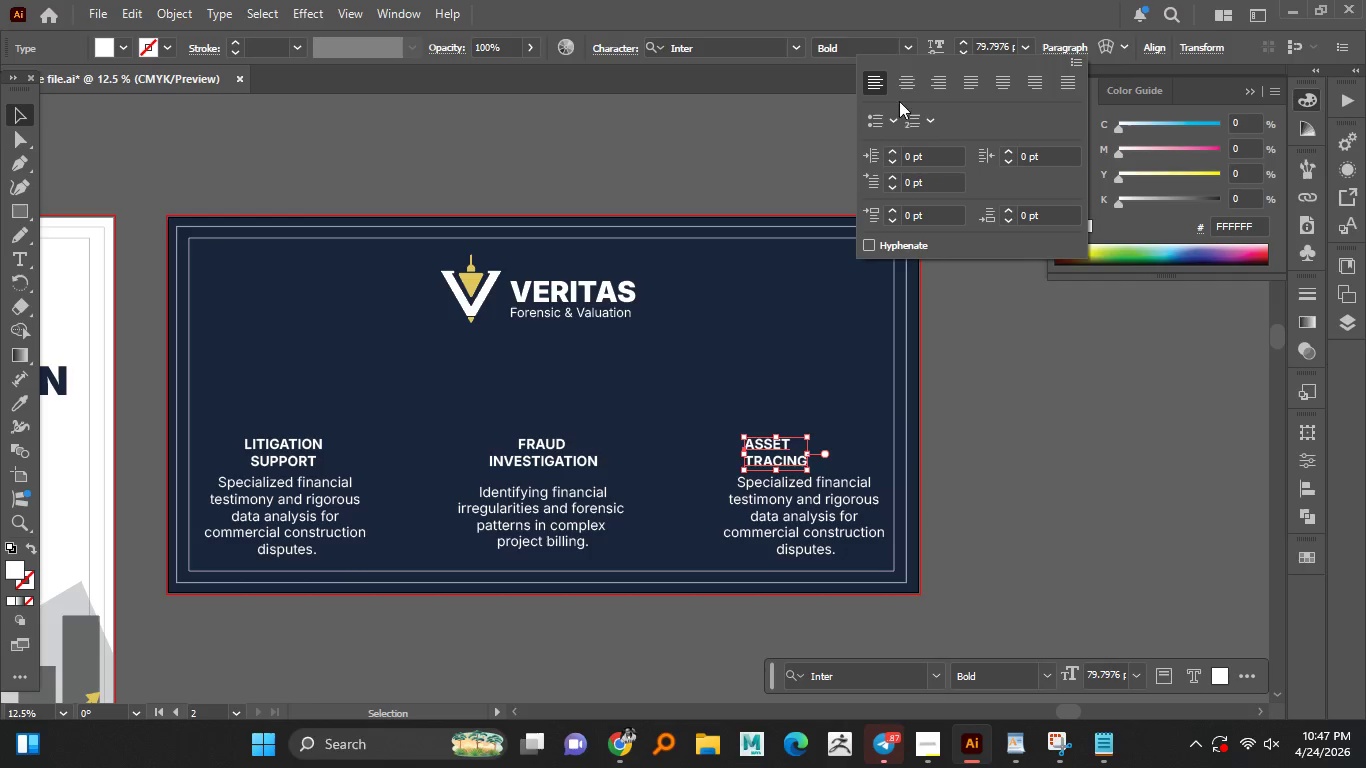 
left_click([906, 85])
 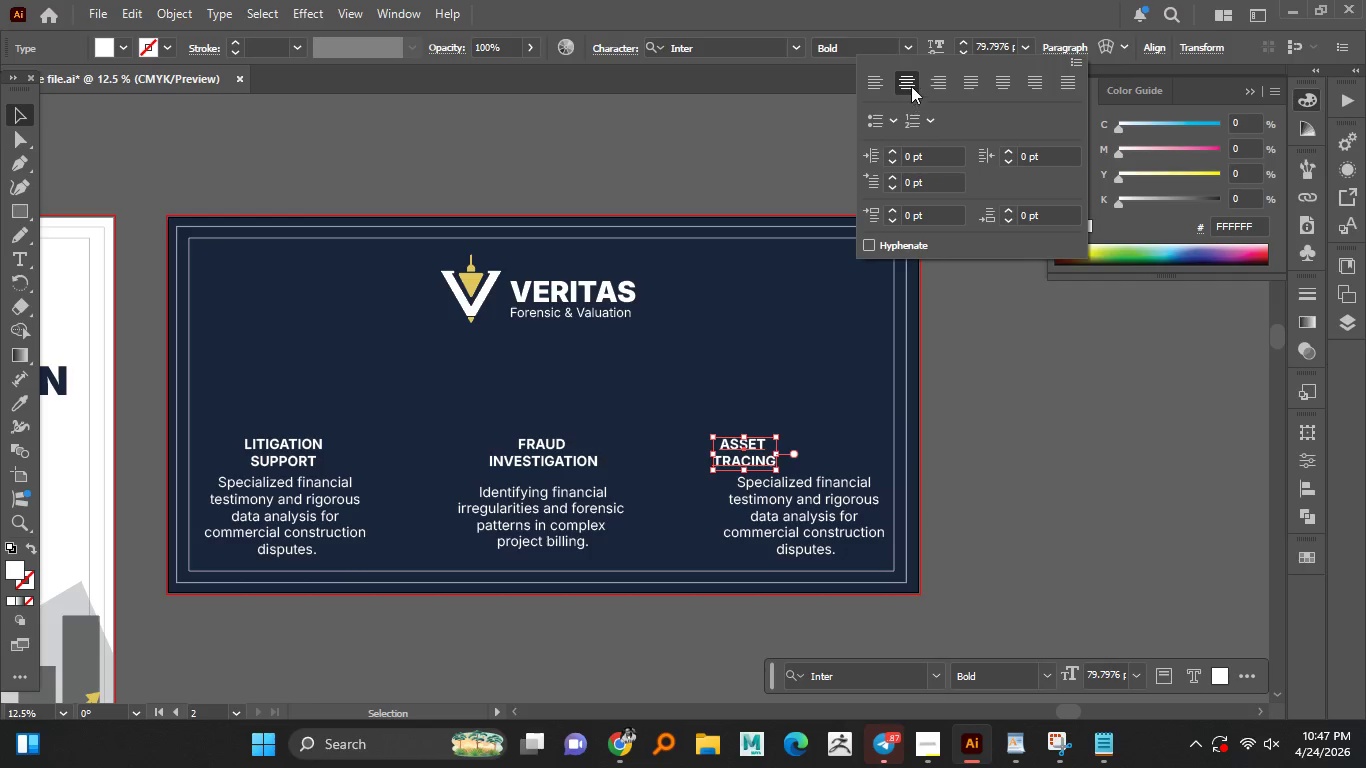 
left_click([911, 86])
 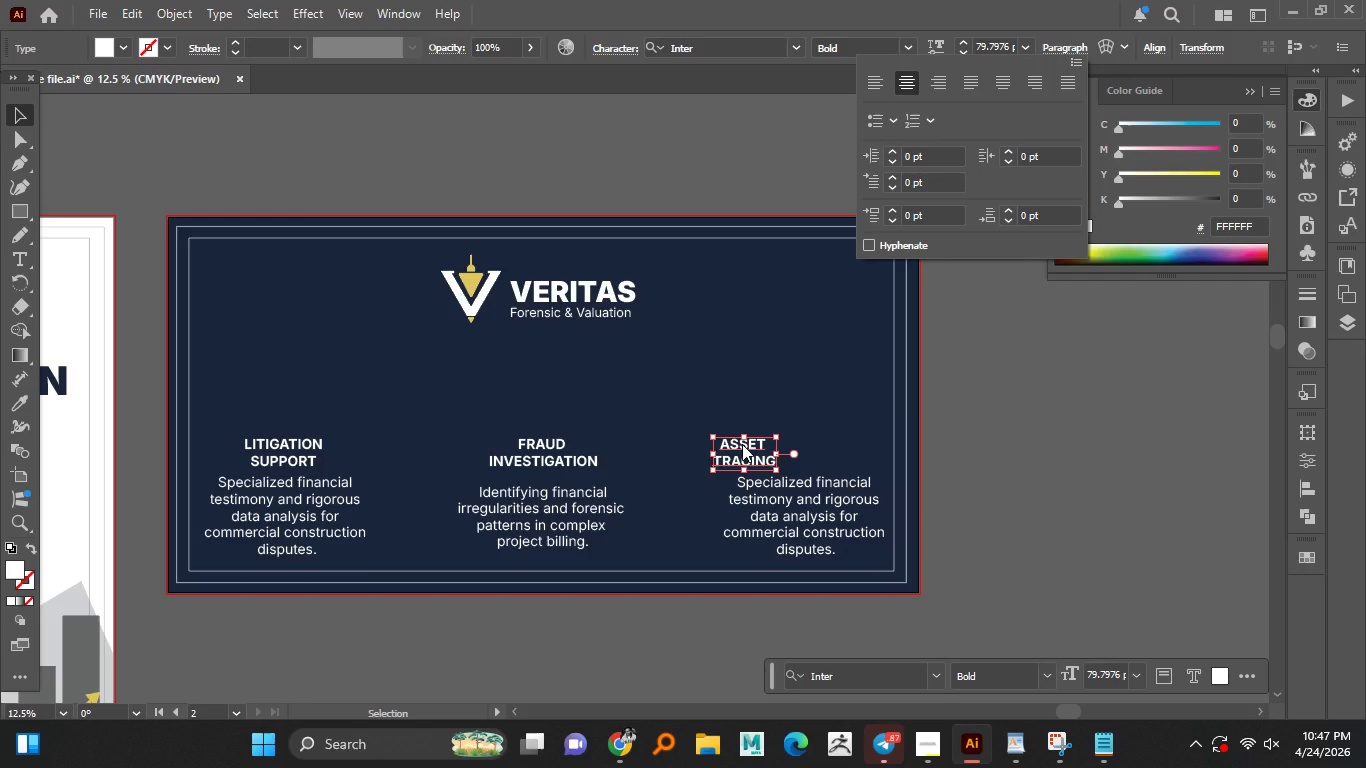 
left_click_drag(start_coordinate=[742, 444], to_coordinate=[786, 444])
 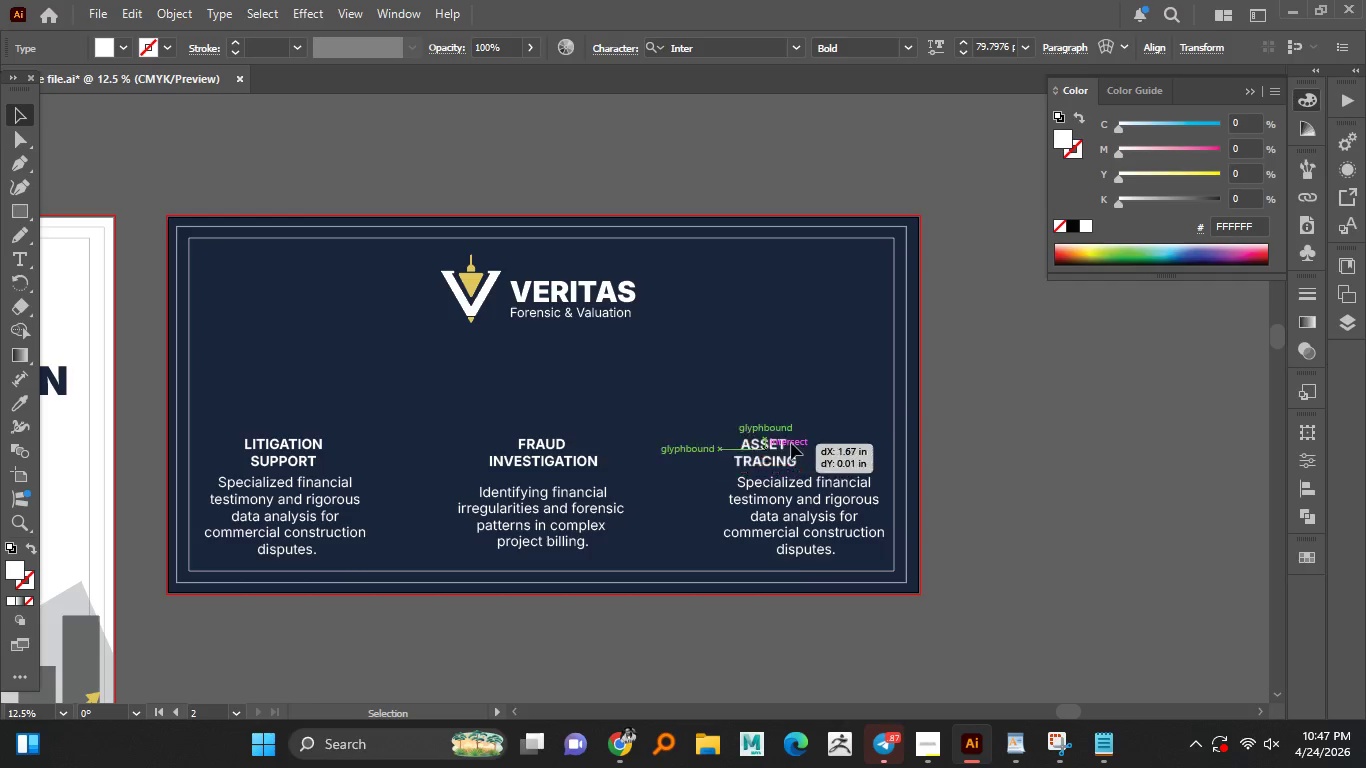 
hold_key(key=ShiftLeft, duration=0.47)
 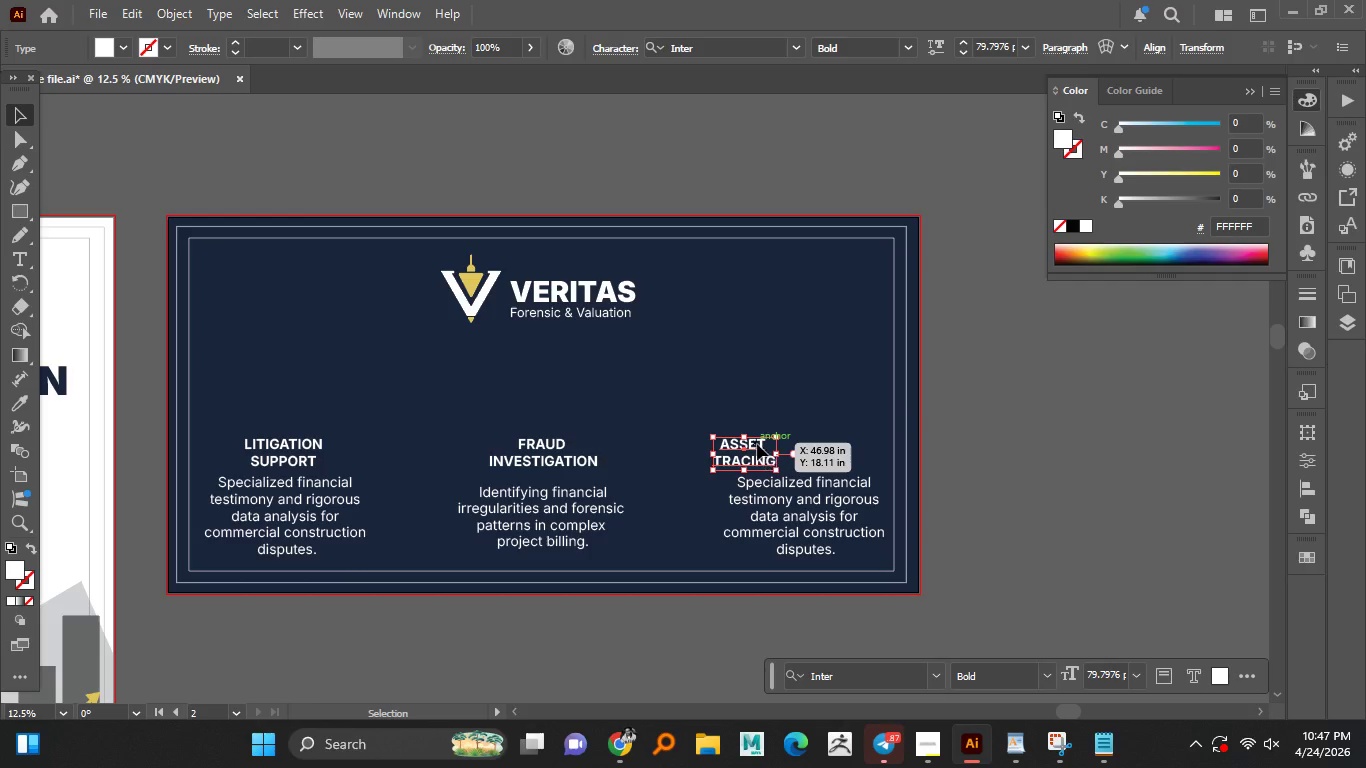 
left_click_drag(start_coordinate=[758, 444], to_coordinate=[815, 440])
 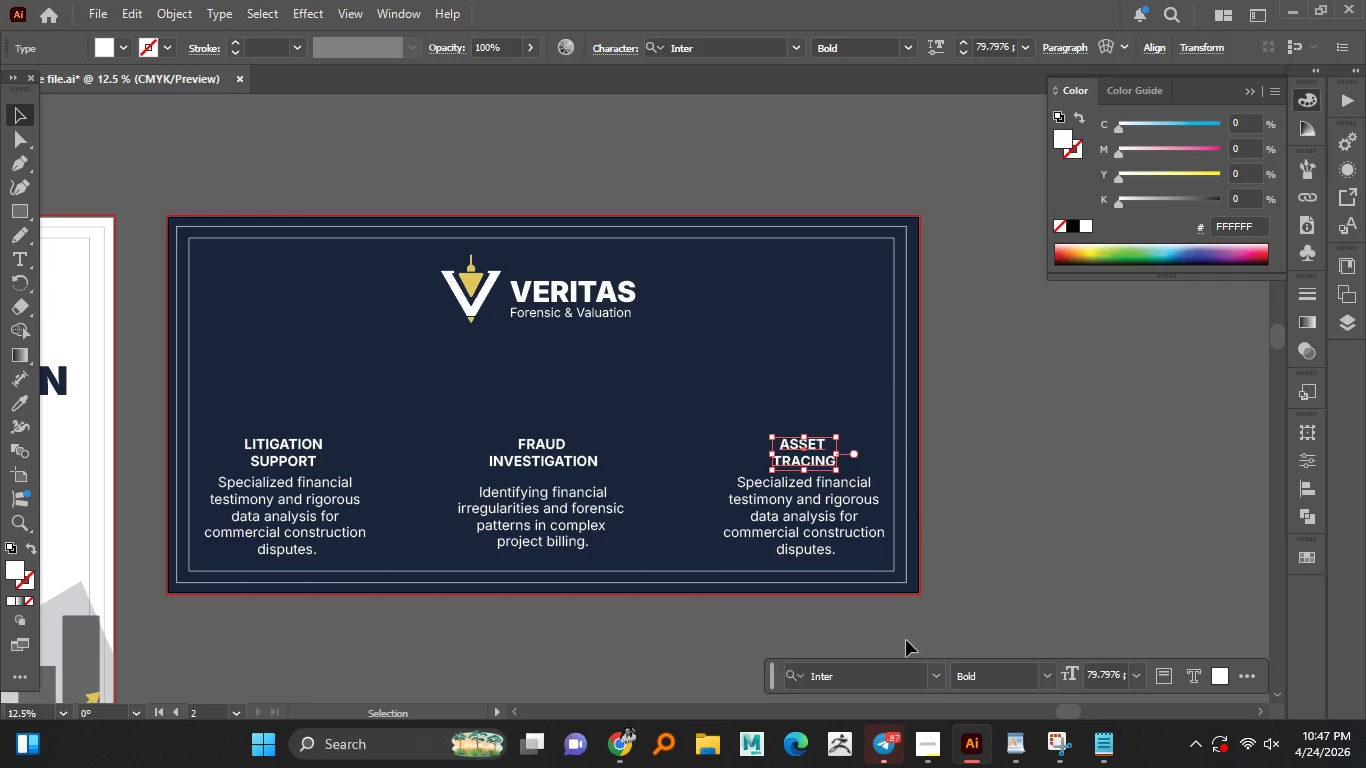 
hold_key(key=ShiftLeft, duration=1.52)
 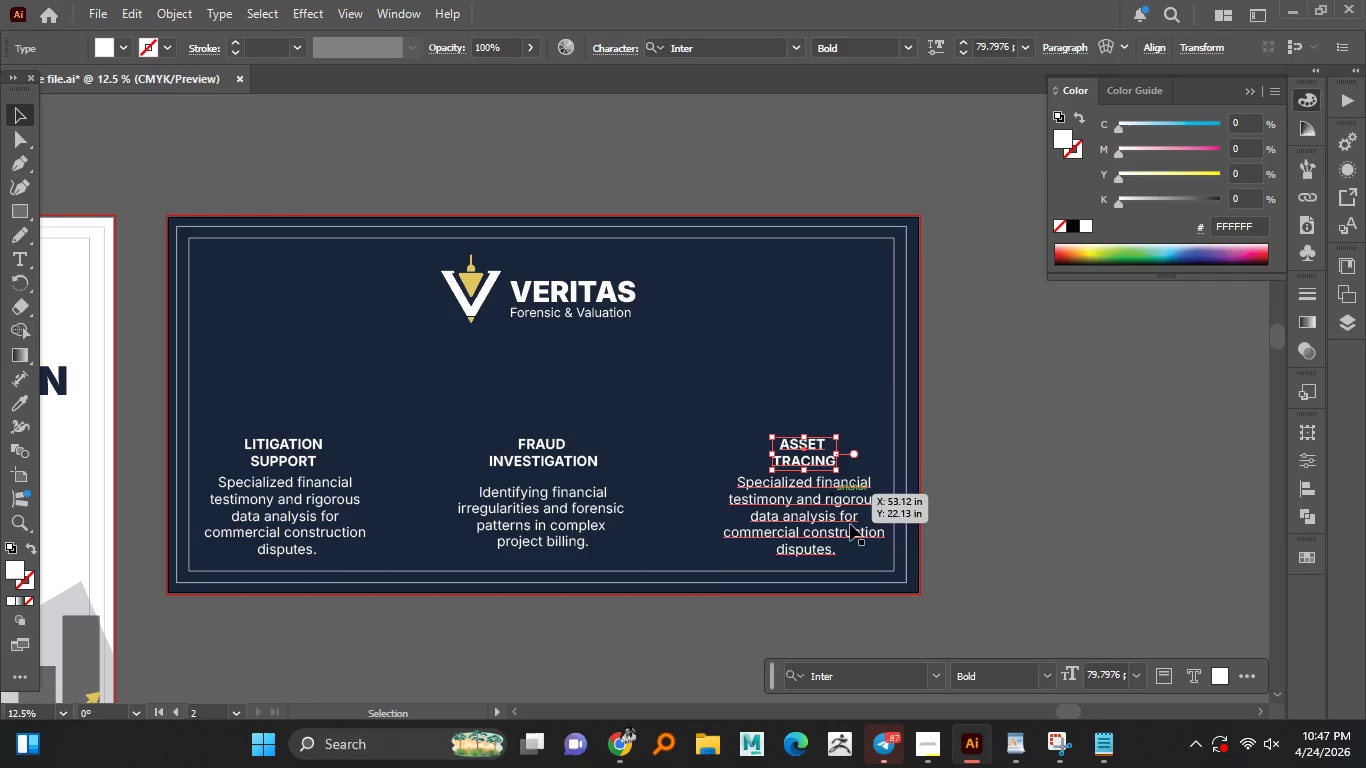 
hold_key(key=ShiftLeft, duration=0.45)
 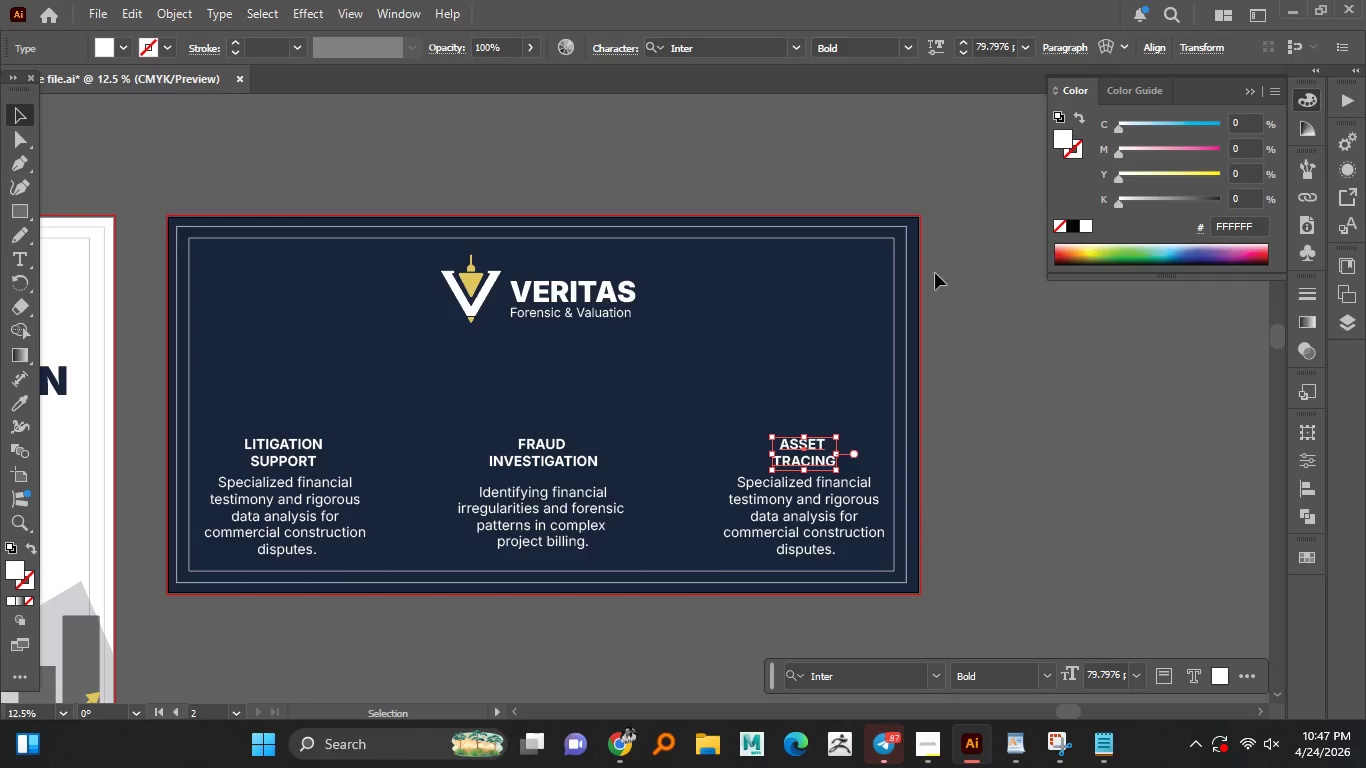 
left_click([1116, 746])
 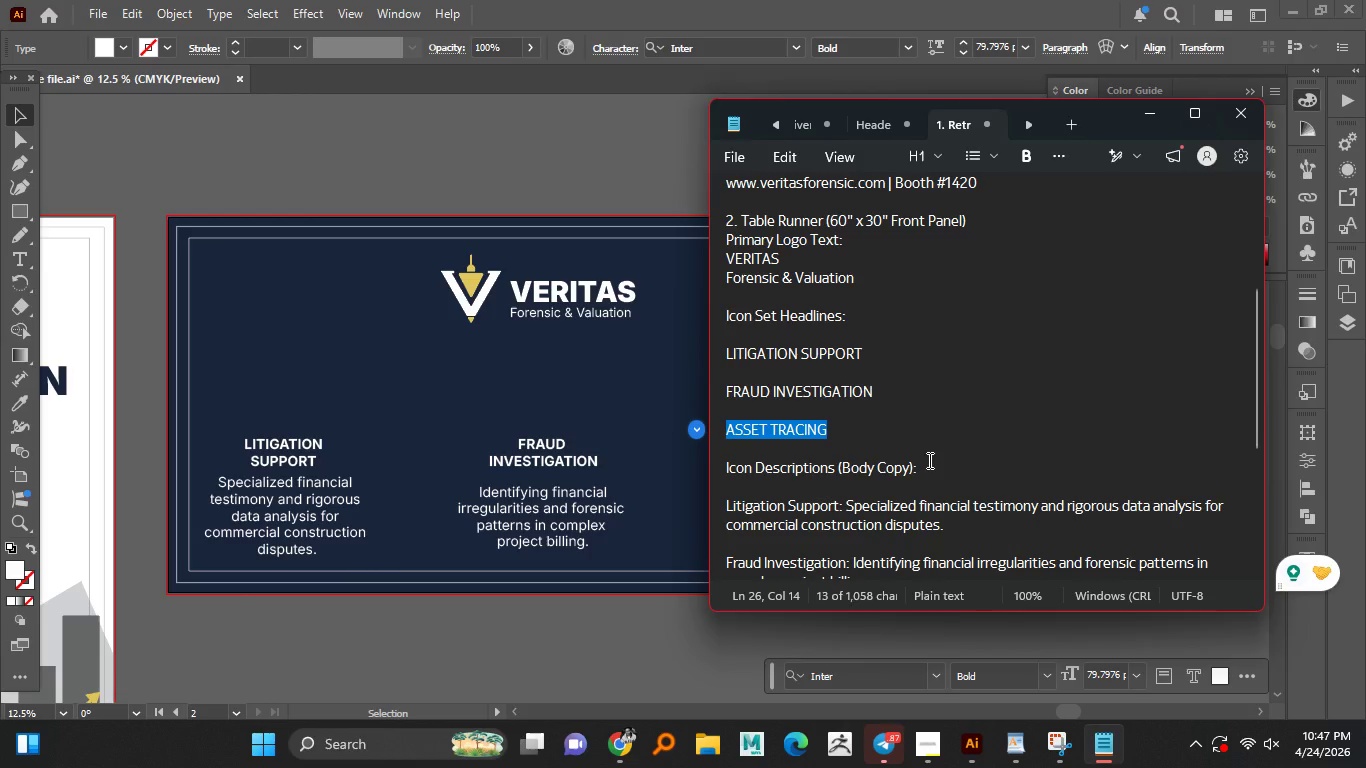 
scroll: coordinate [928, 460], scroll_direction: down, amount: 1.0
 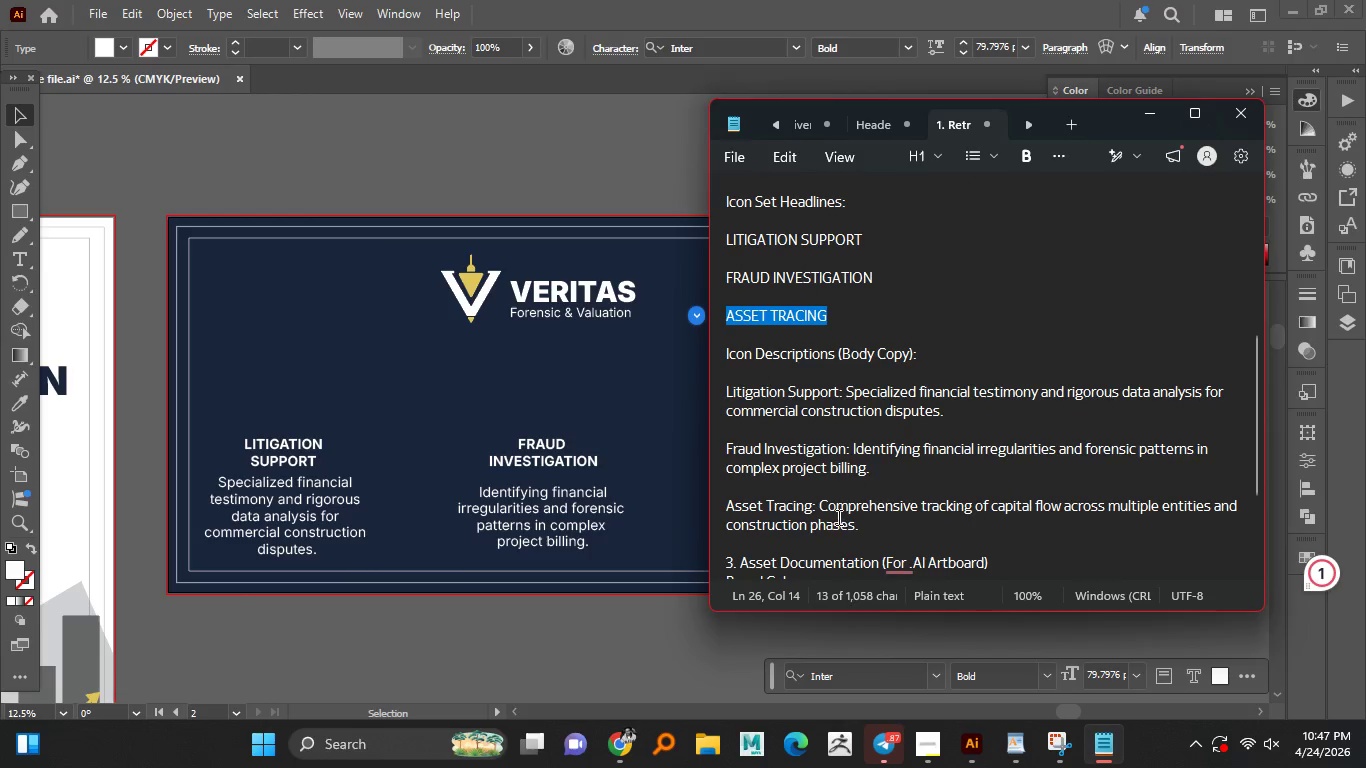 
left_click_drag(start_coordinate=[818, 502], to_coordinate=[878, 527])
 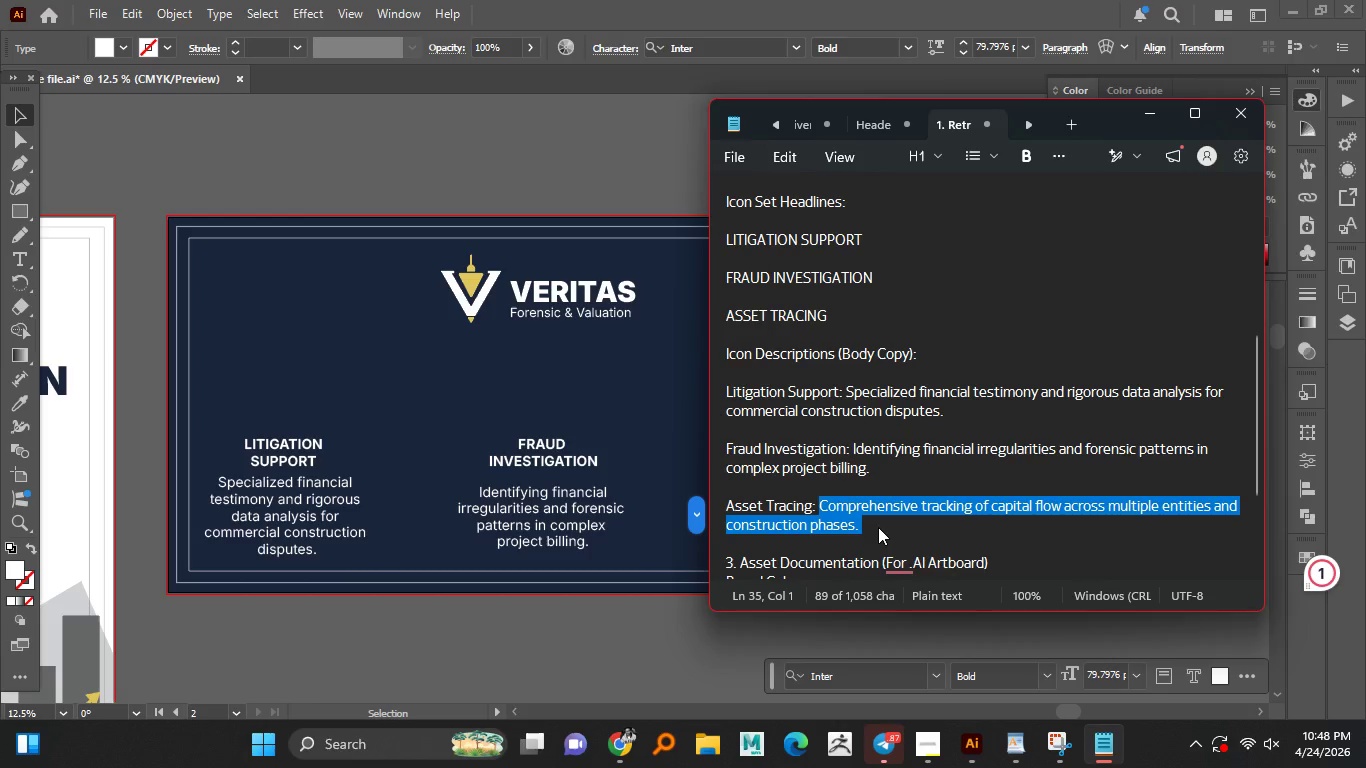 
key(Control+C)
 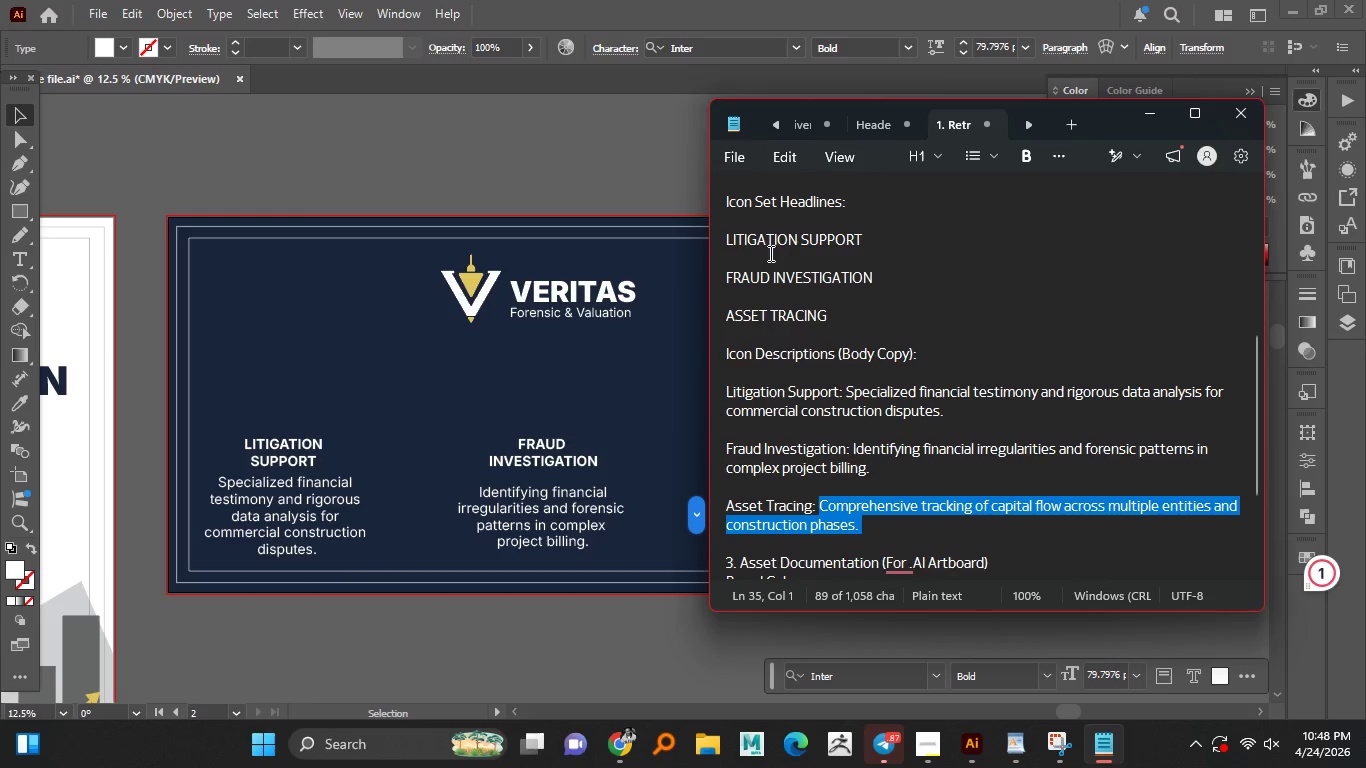 
key(Control+C)
 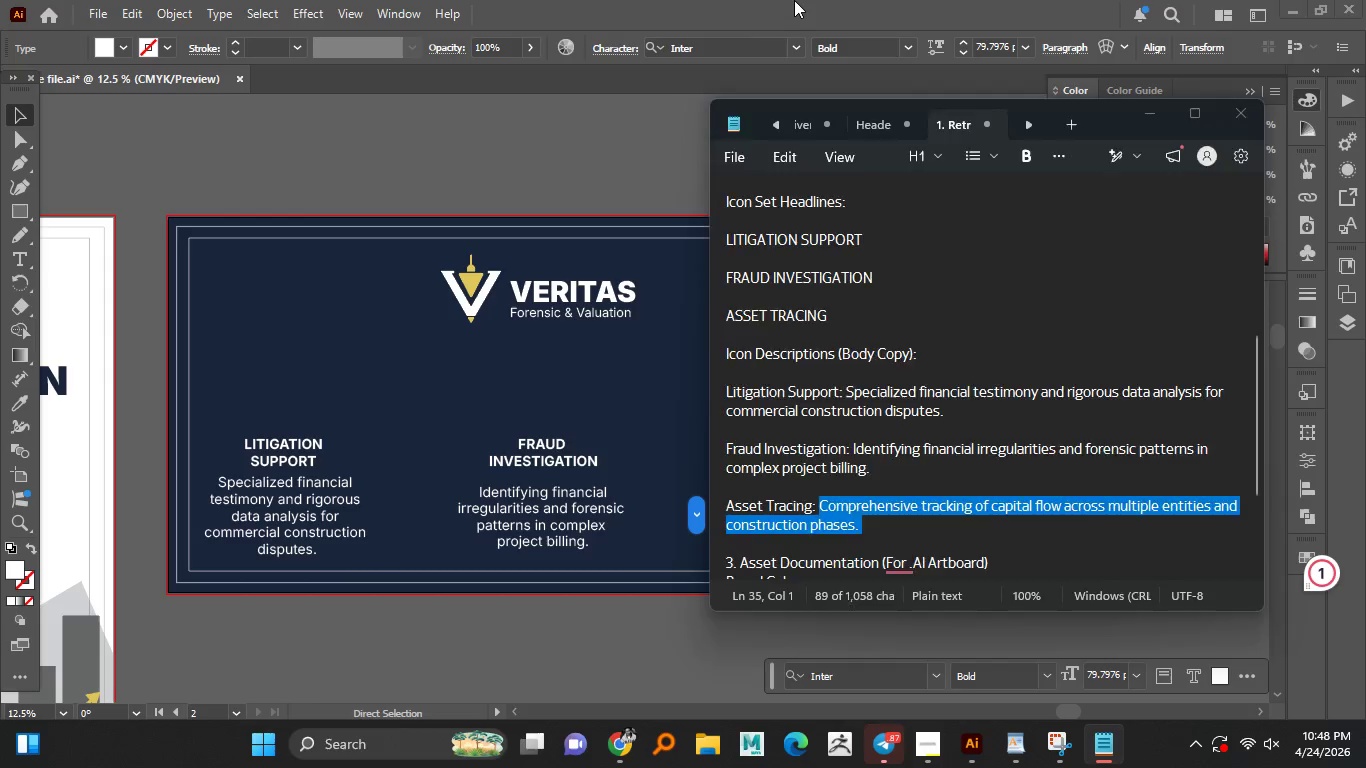 
left_click([794, 0])
 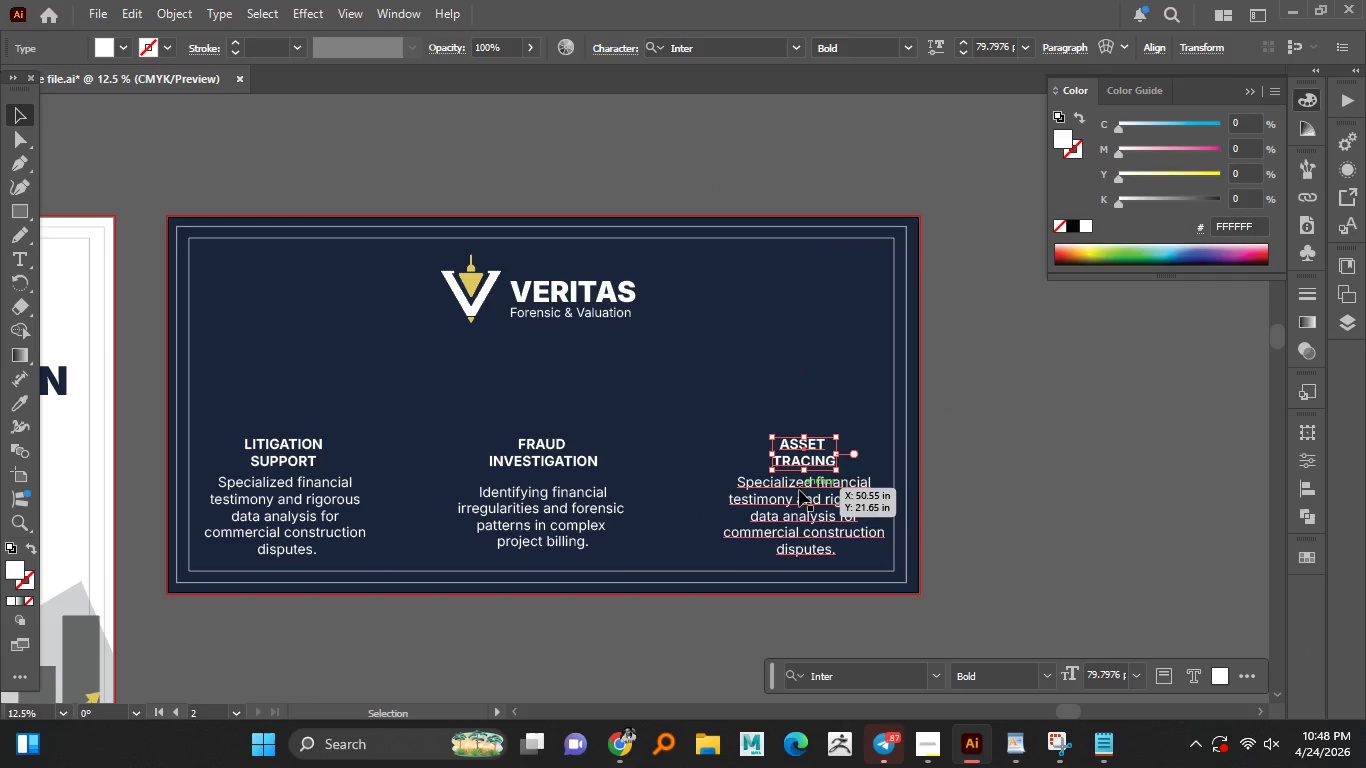 
double_click([798, 490])
 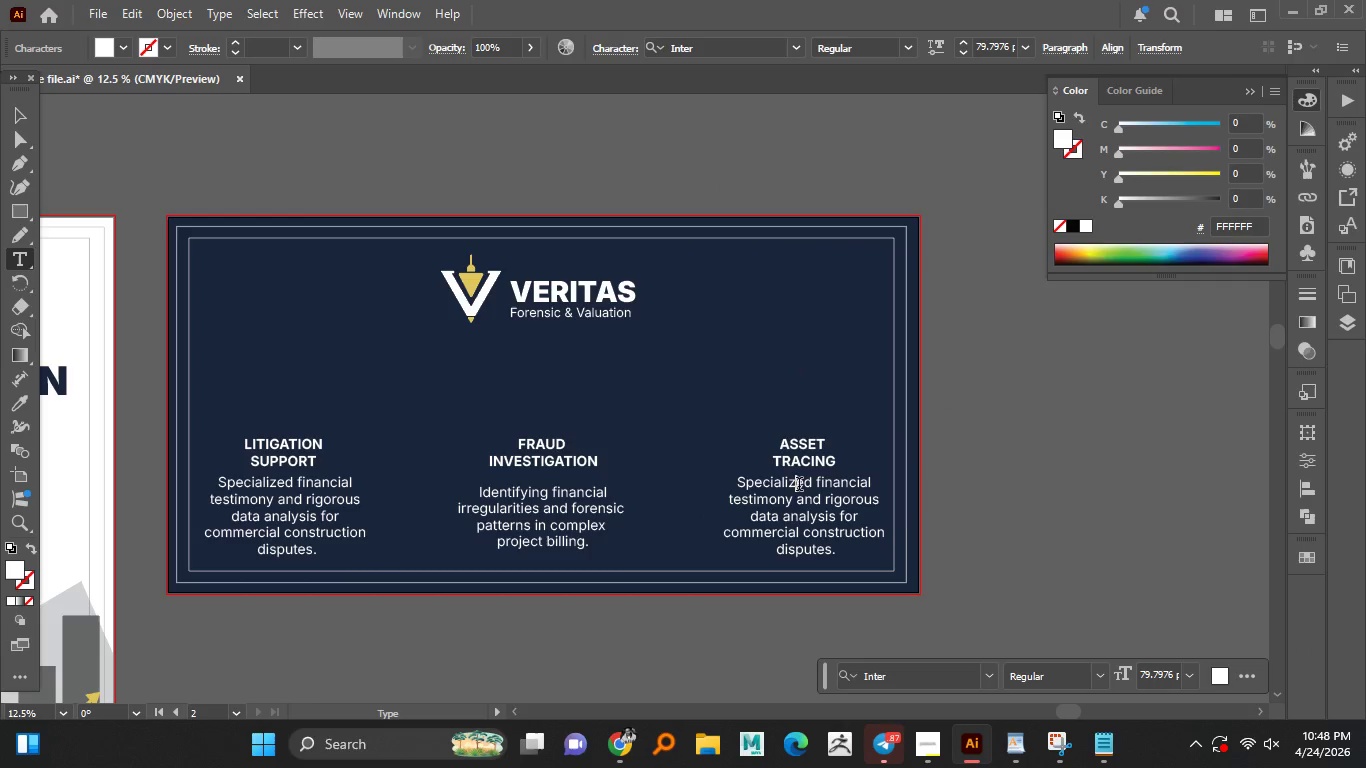 
key(Control+A)
 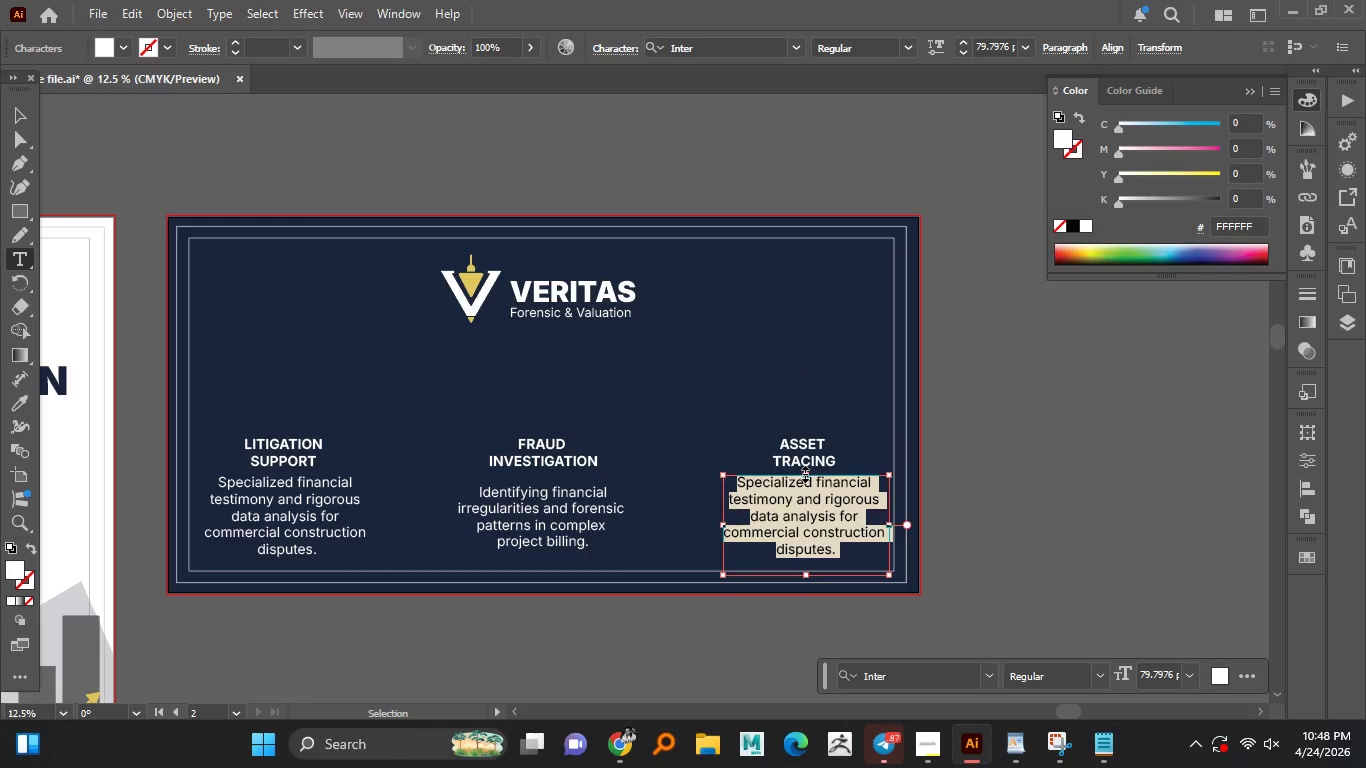 
key(Control+V)
 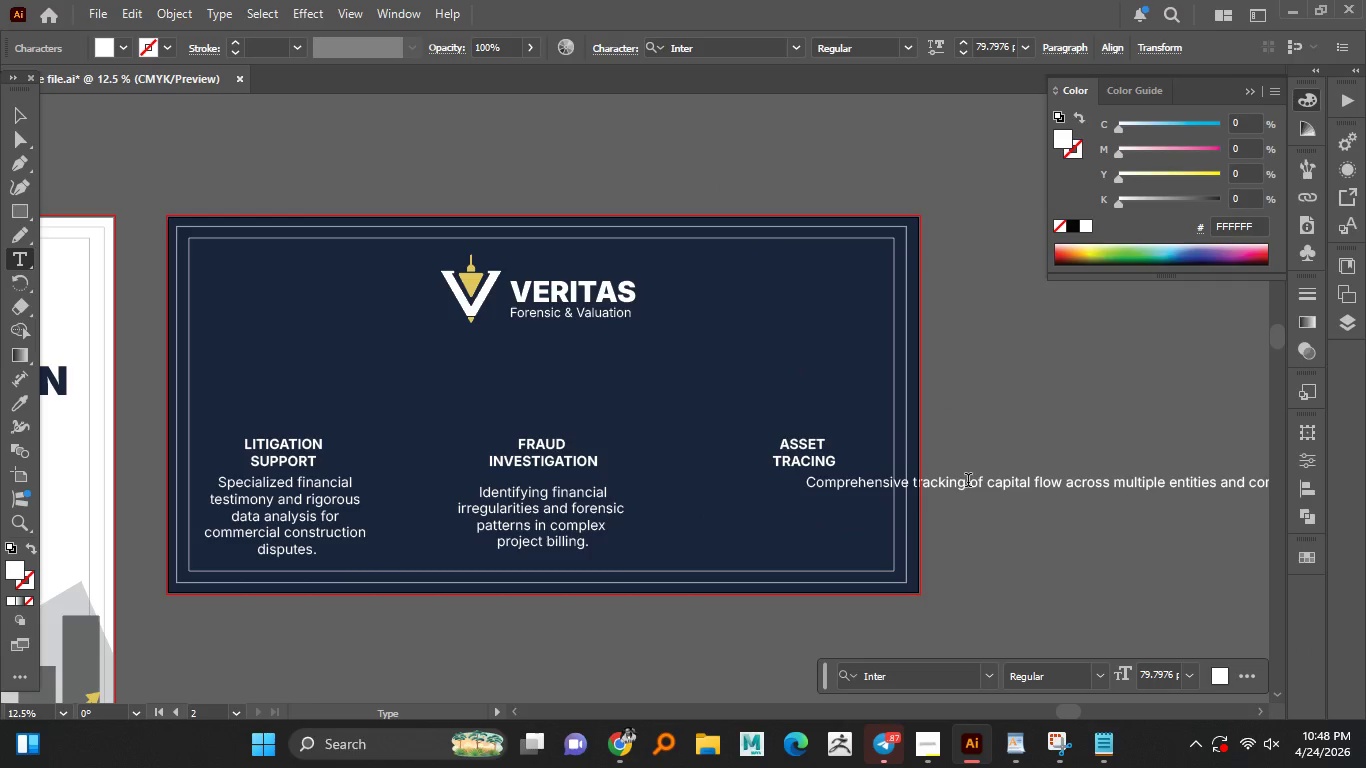 
left_click([970, 482])
 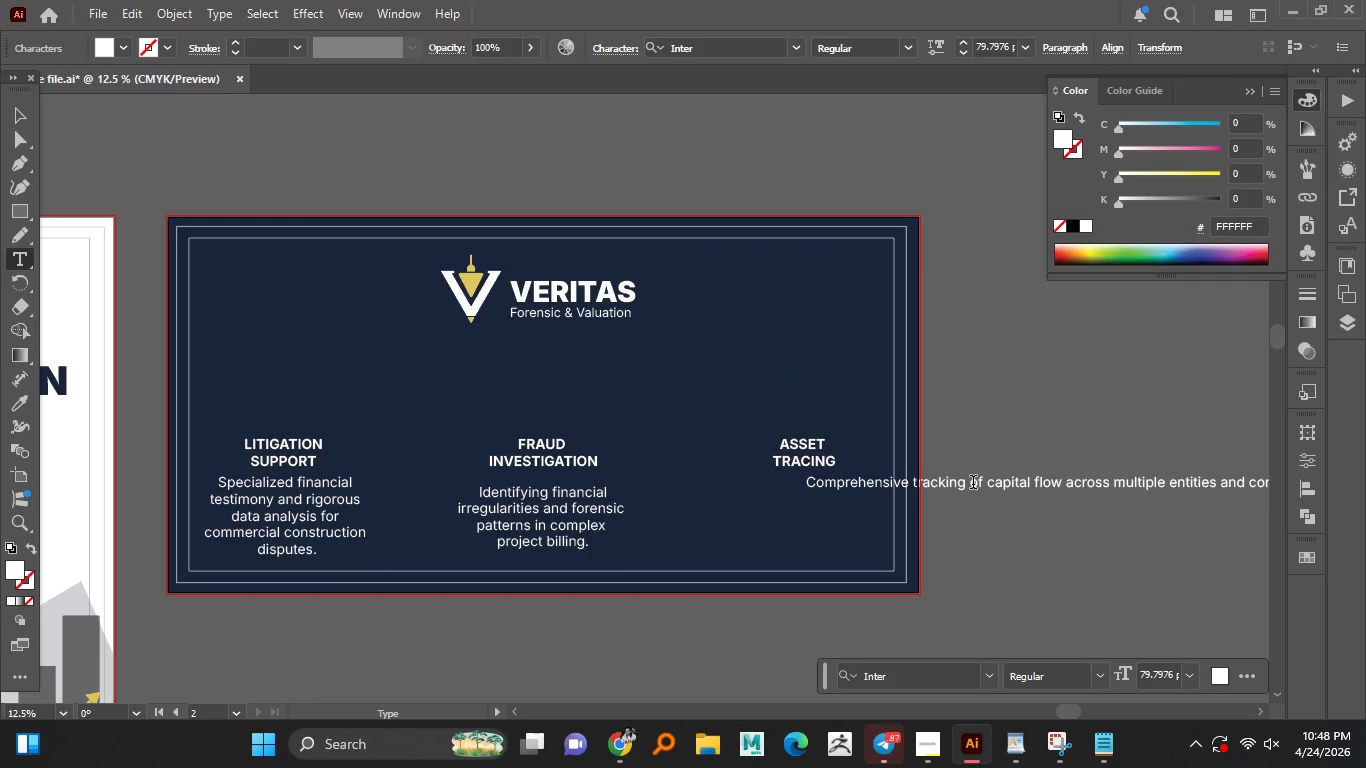 
key(Enter)
 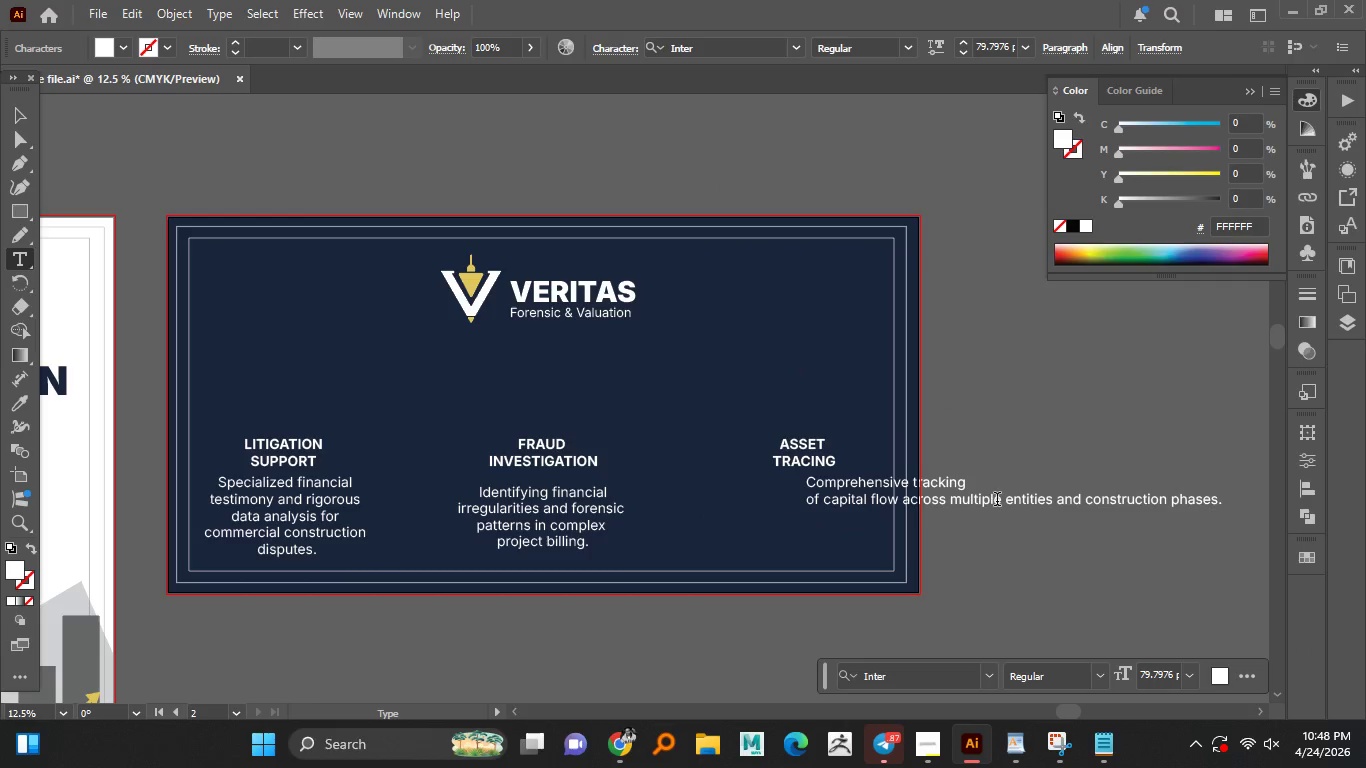 
left_click([1006, 500])
 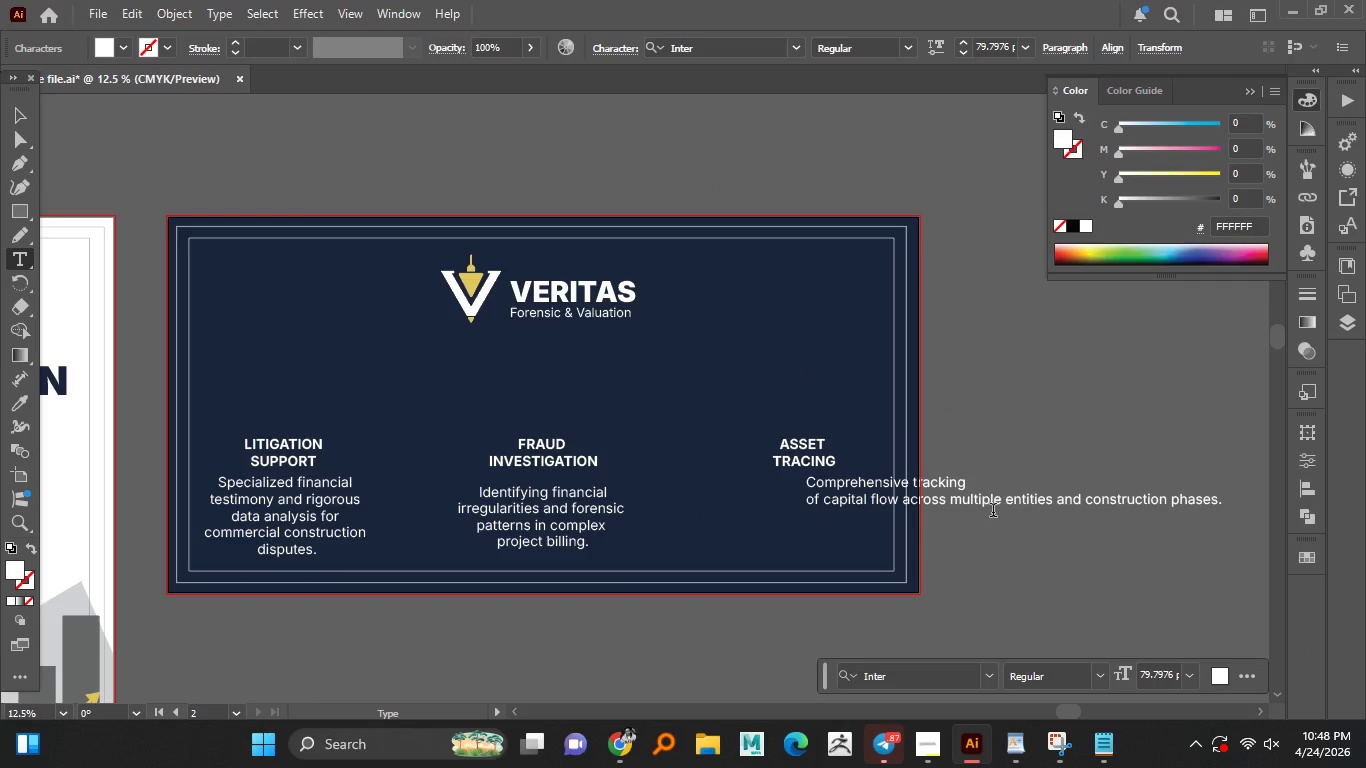 
key(Enter)
 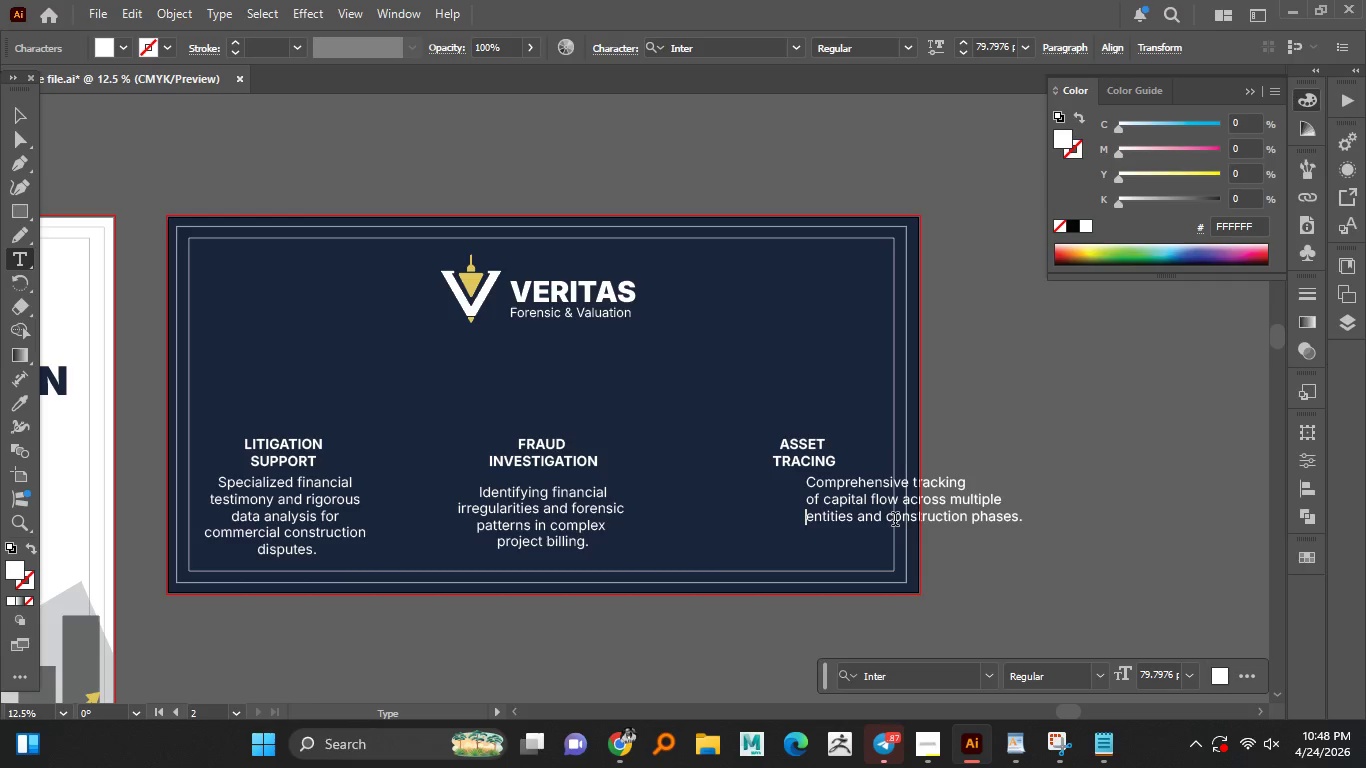 
left_click([889, 520])
 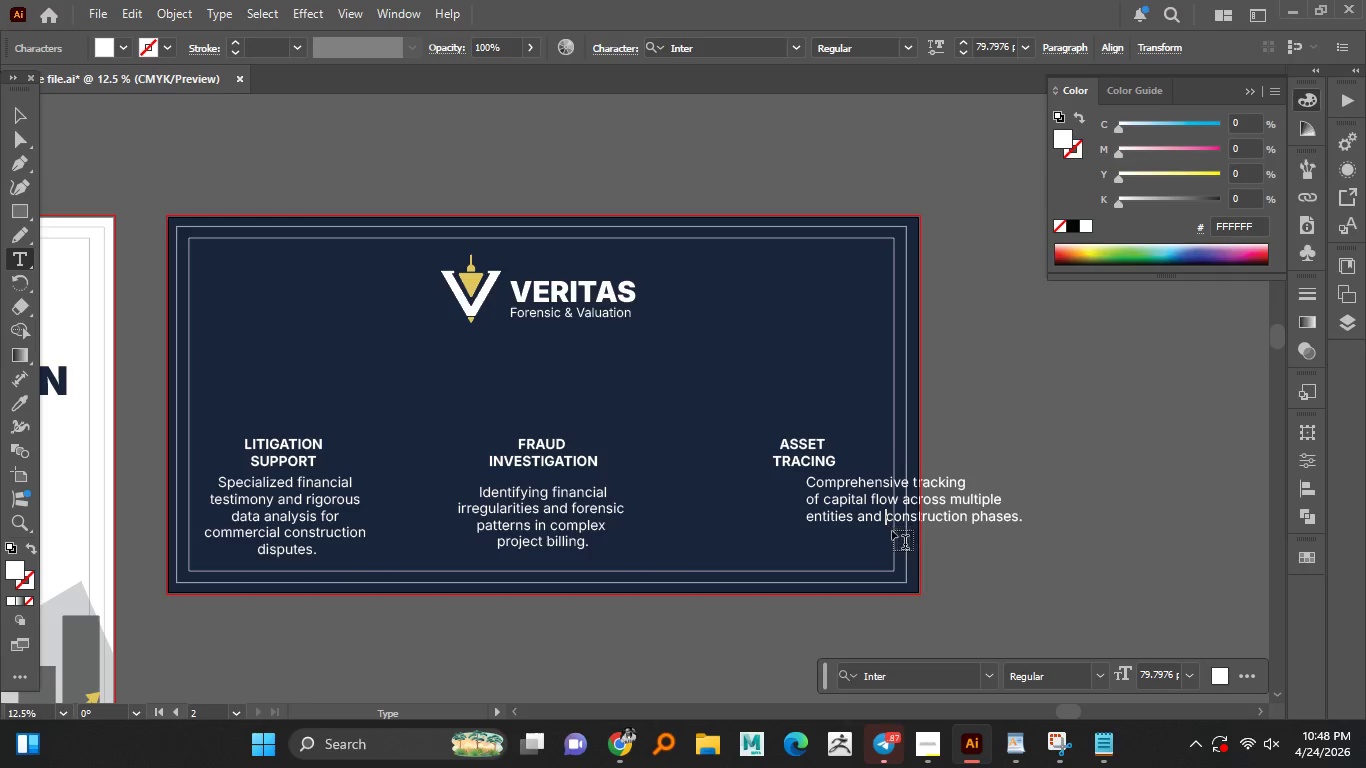 
key(Enter)
 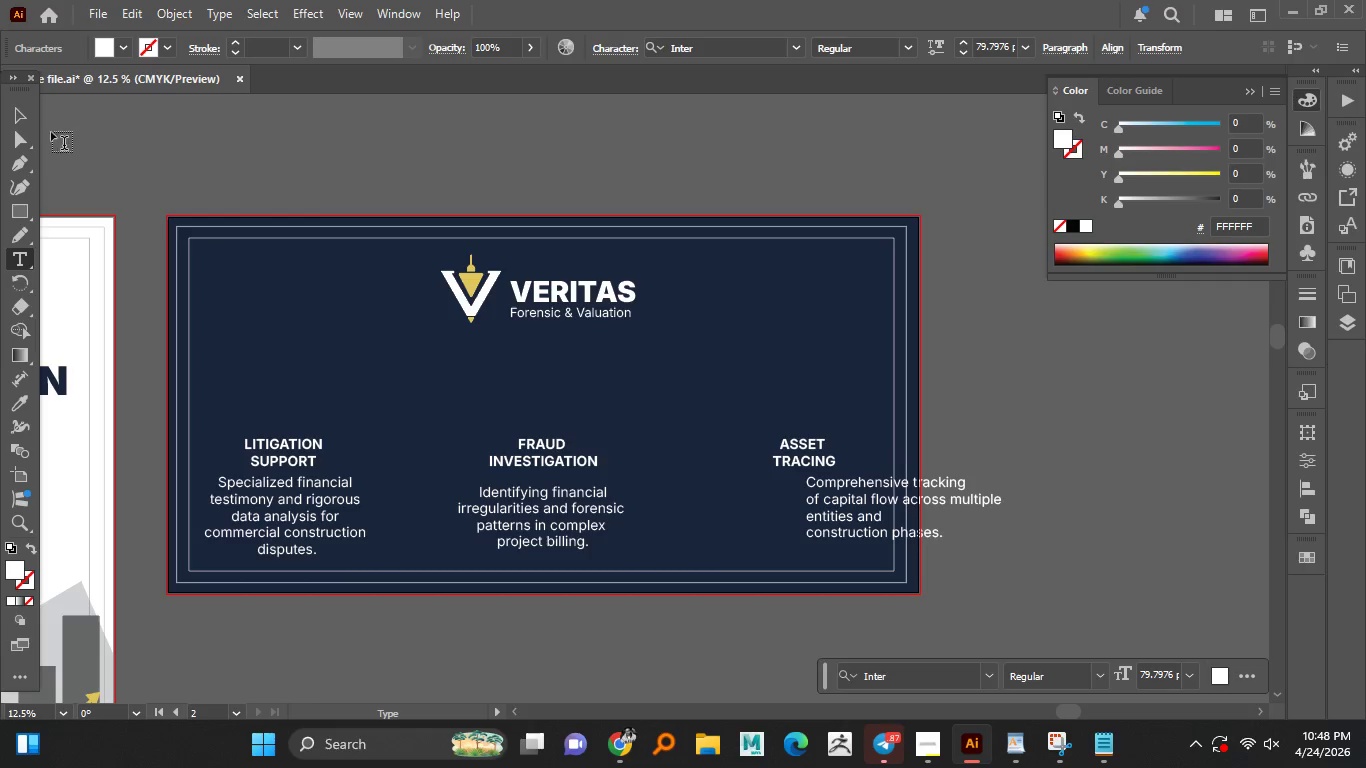 
left_click([31, 118])
 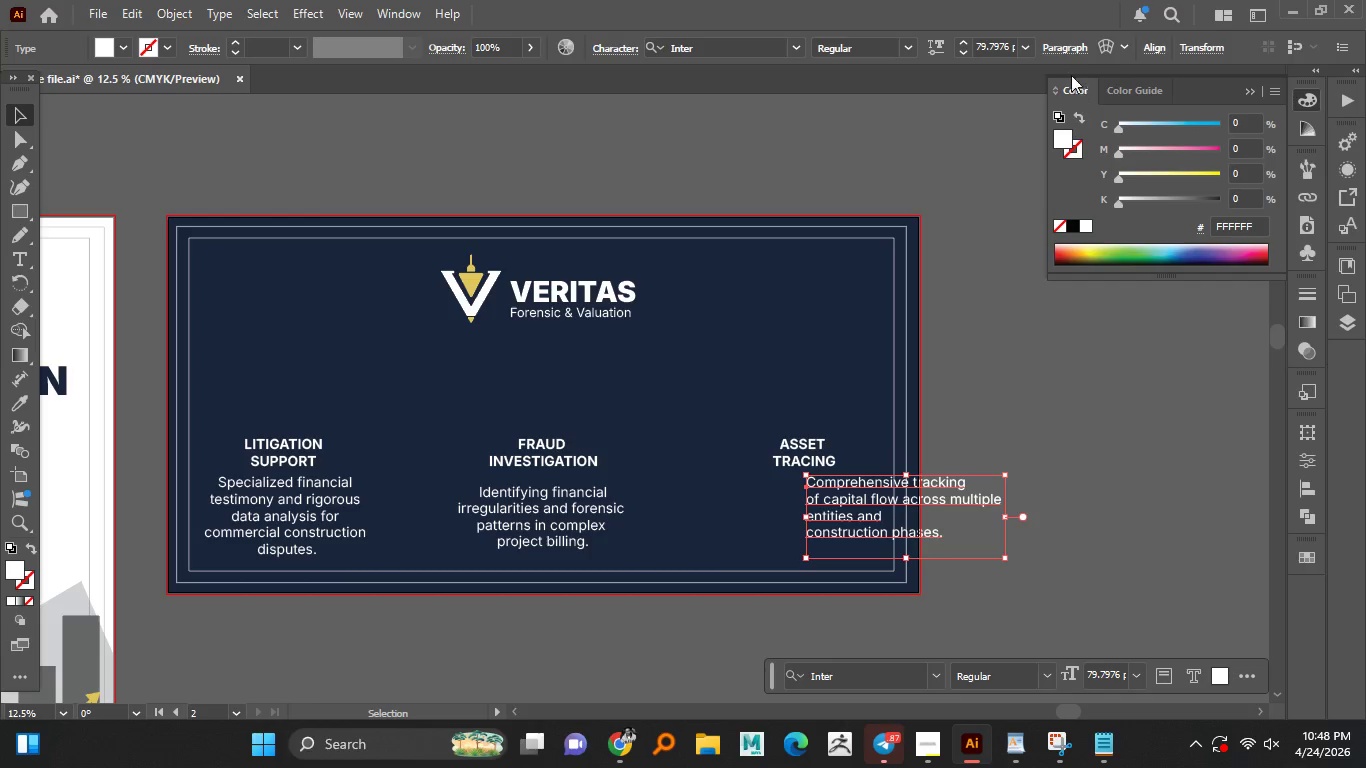 
left_click([1062, 53])
 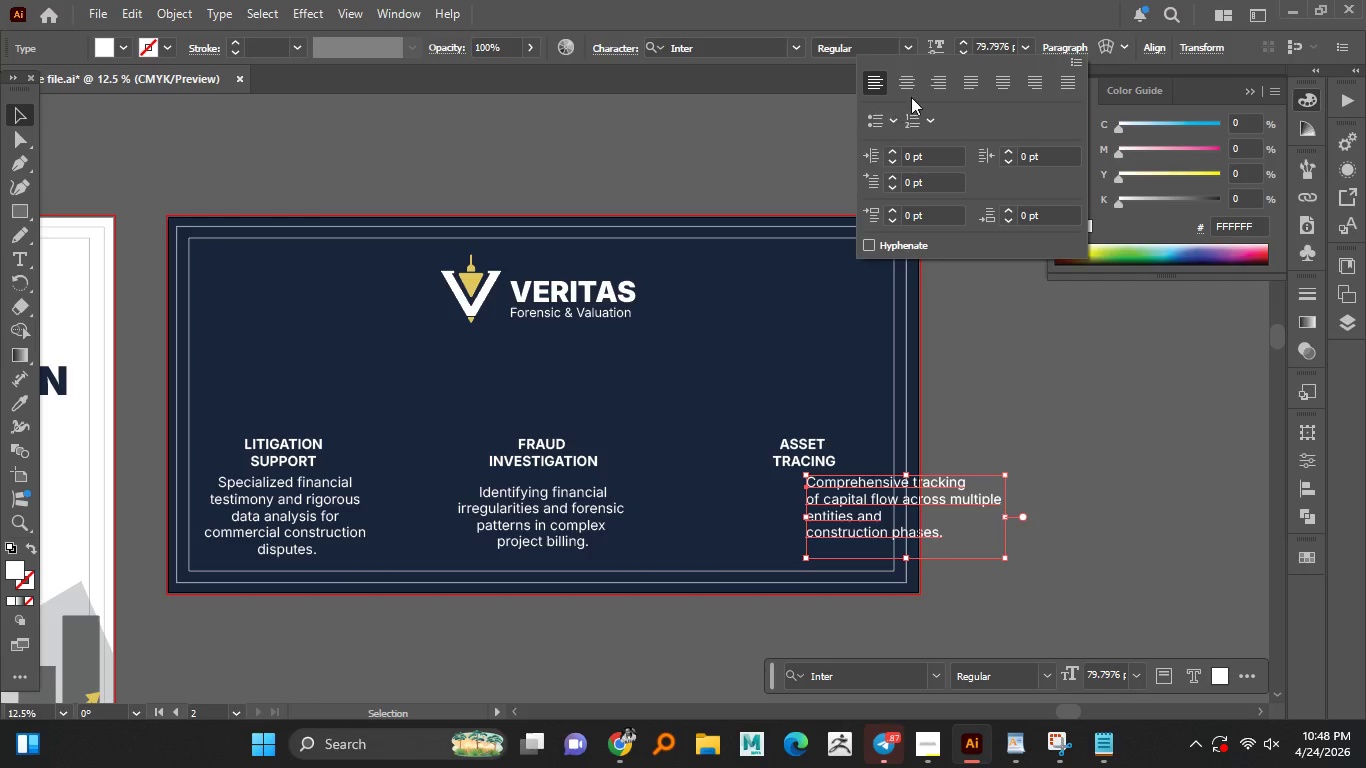 
left_click([911, 88])
 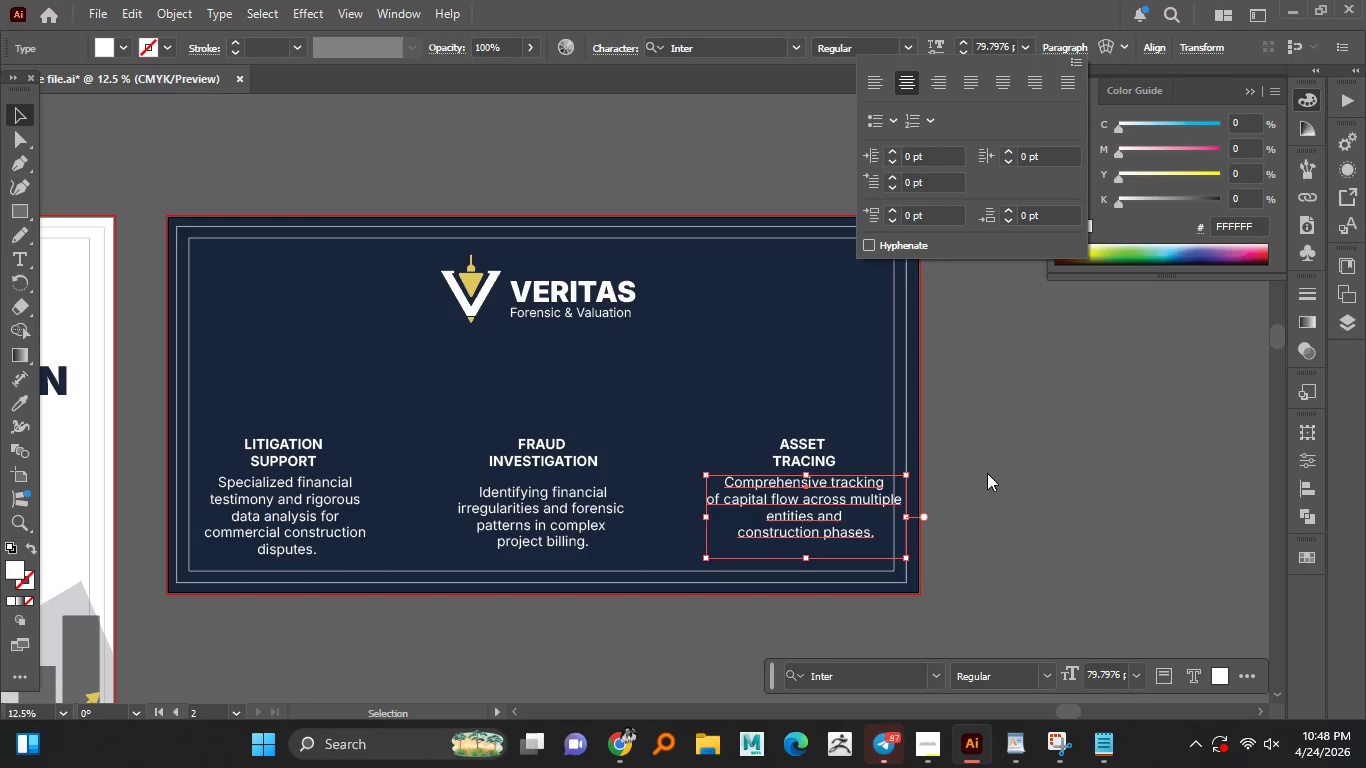 
left_click([1029, 478])
 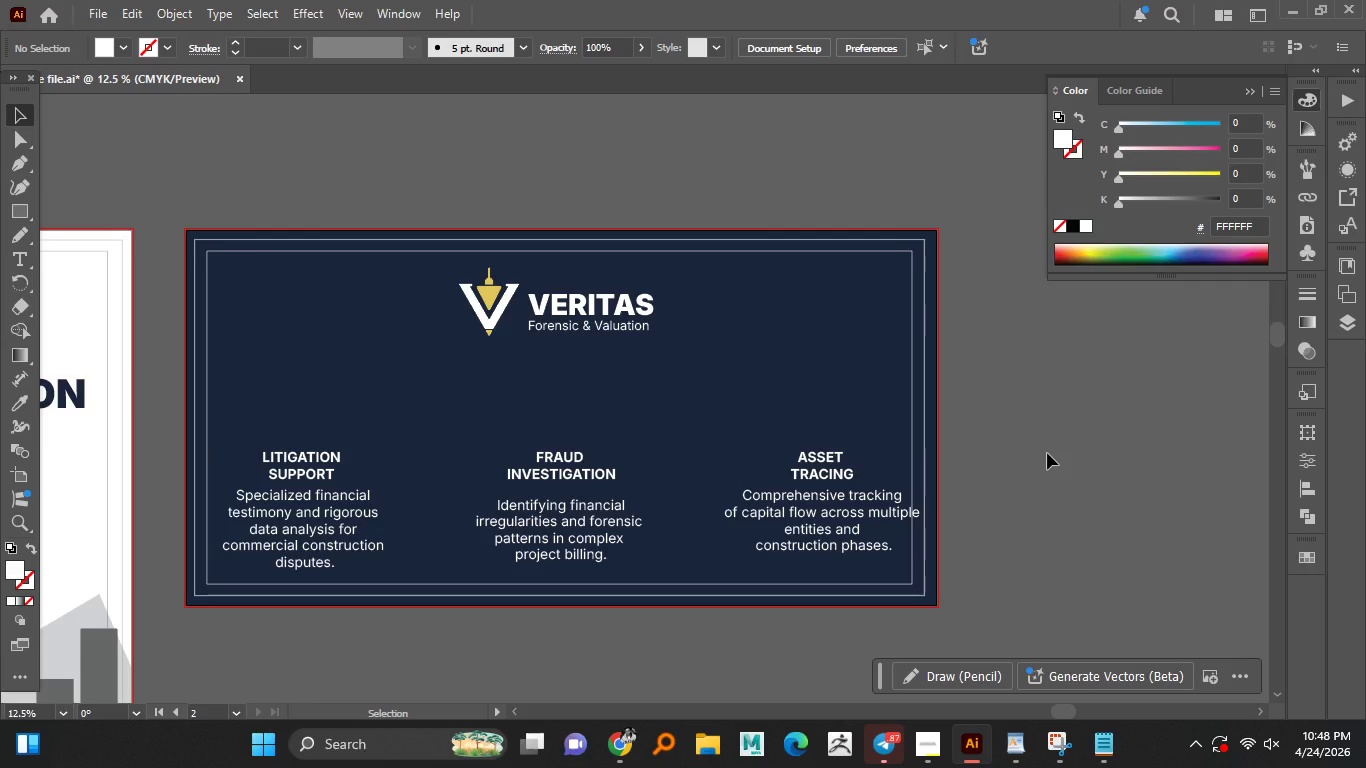 
wait(13.02)
 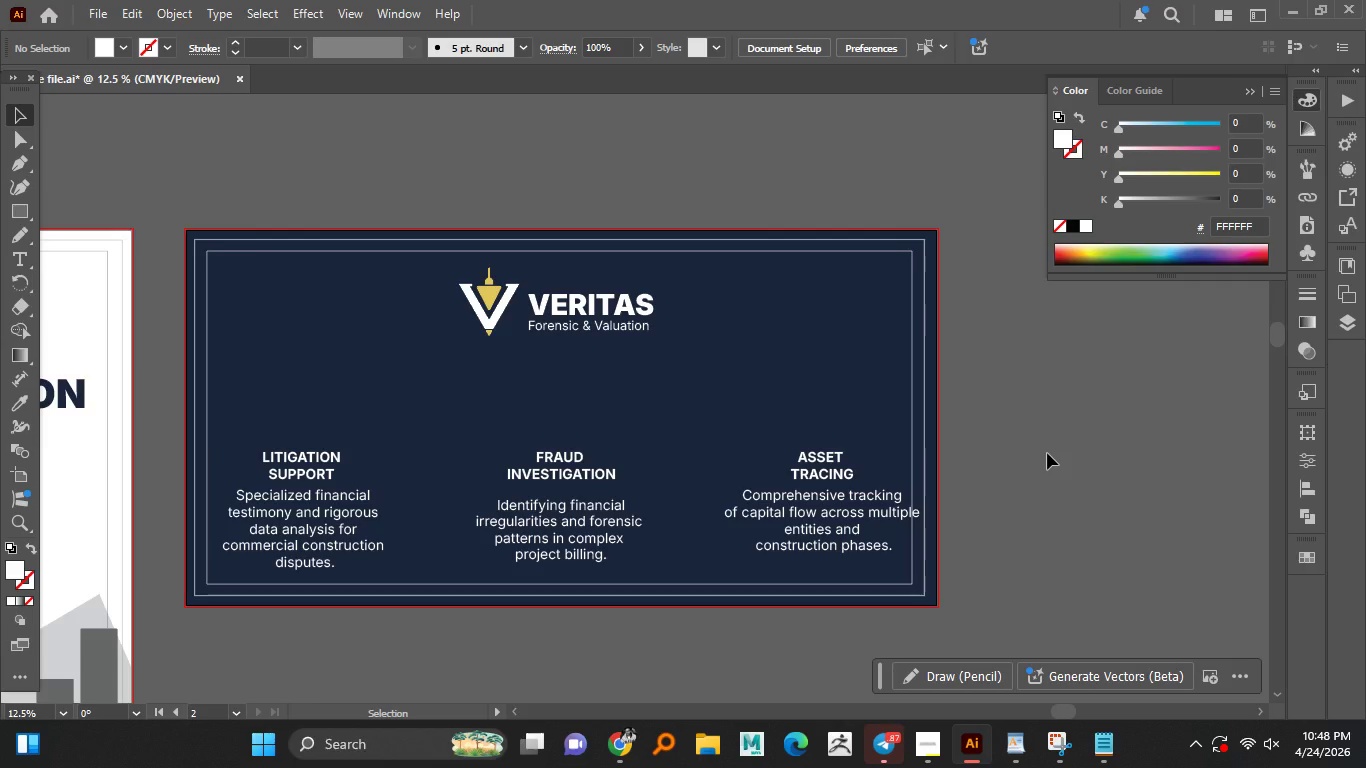 
double_click([344, 547])
 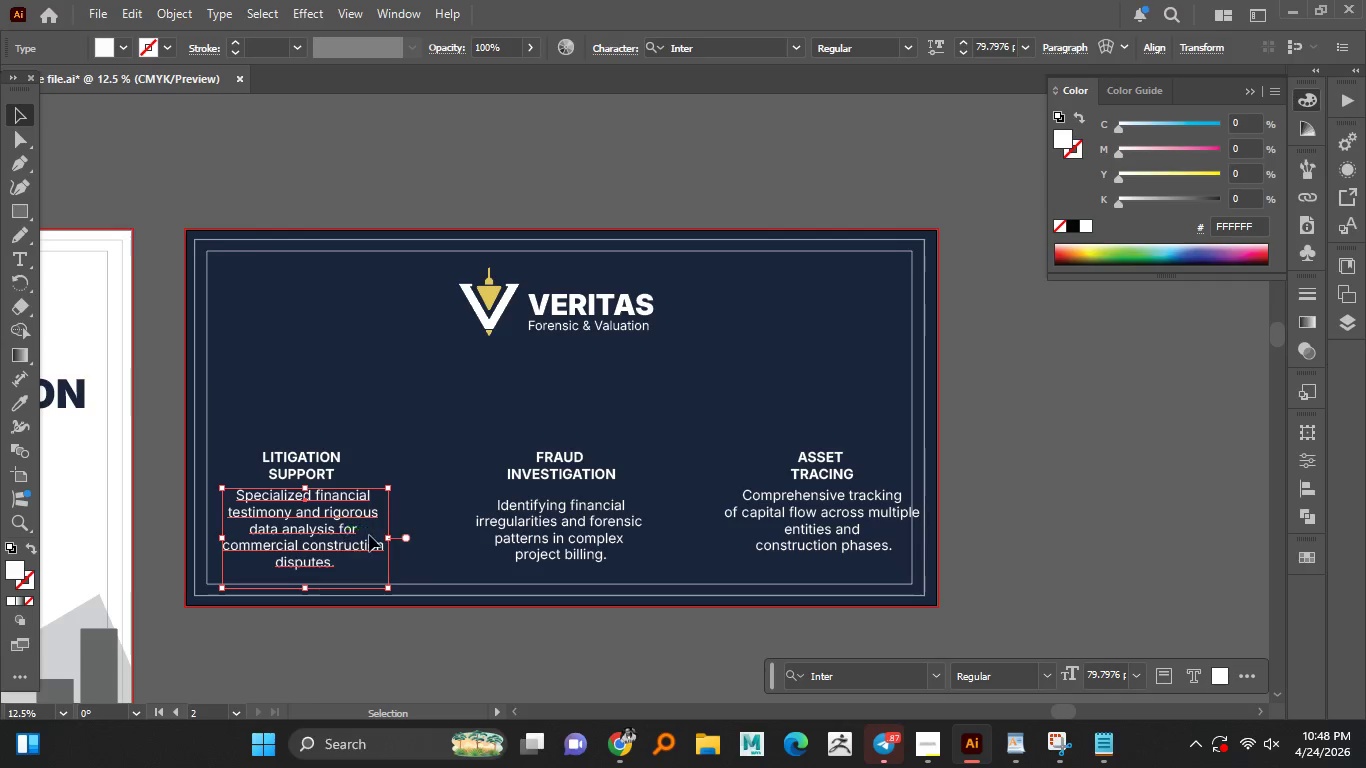 
double_click([345, 537])
 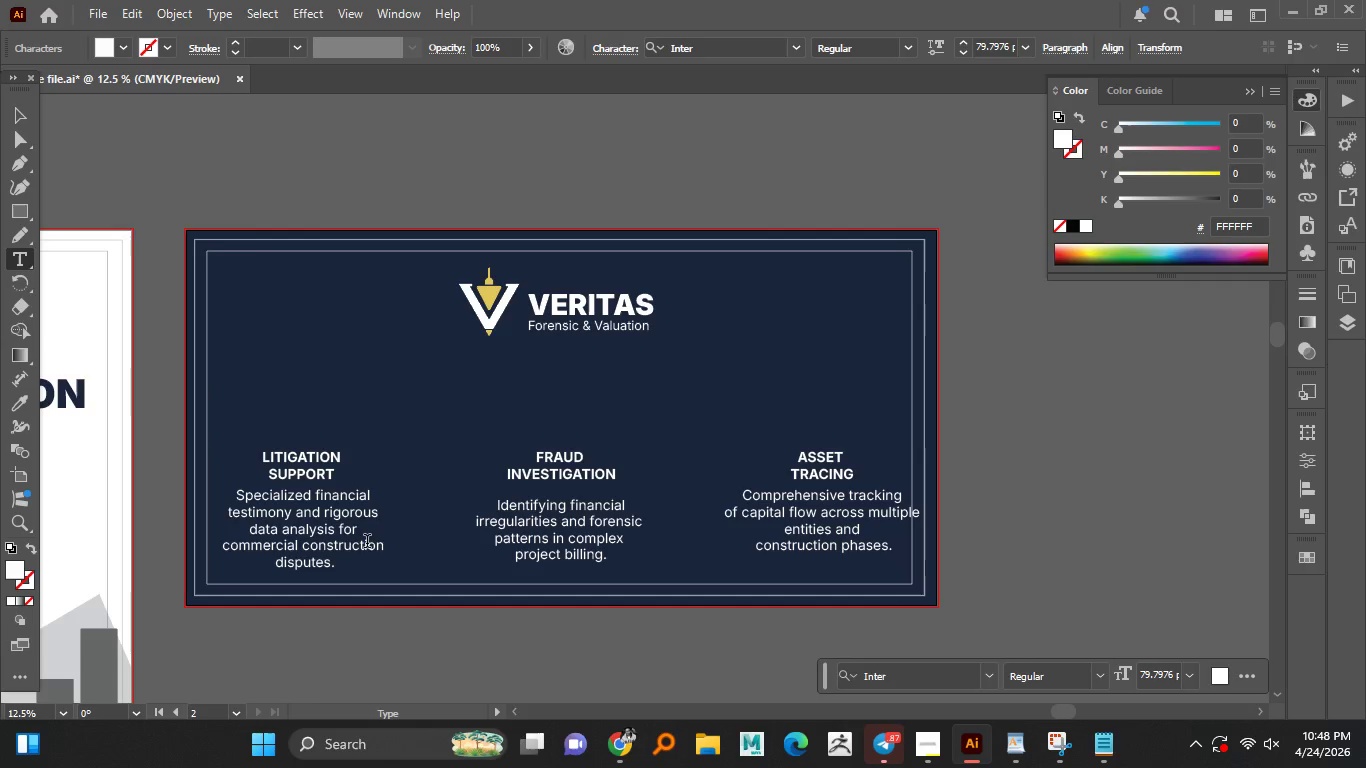 
hold_key(key=AltLeft, duration=0.7)
 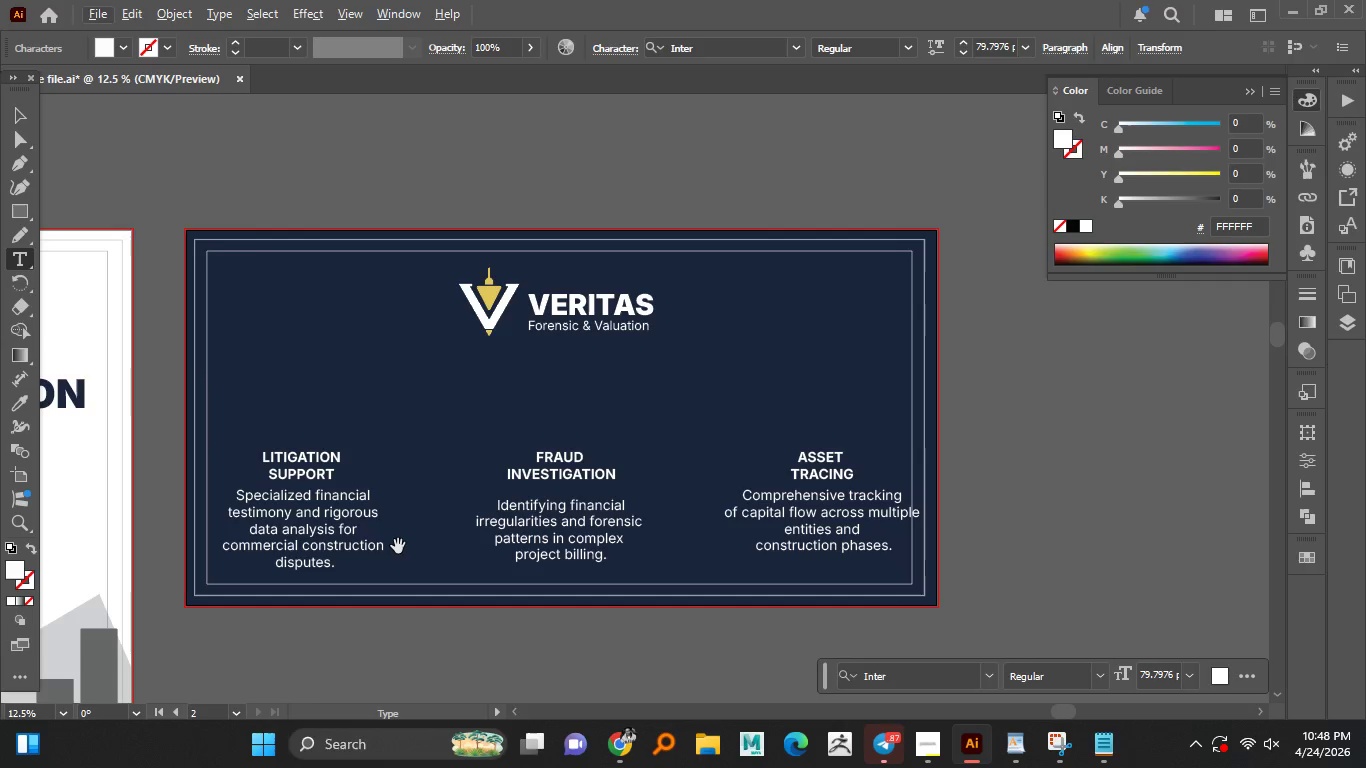 
hold_key(key=AltLeft, duration=0.7)
 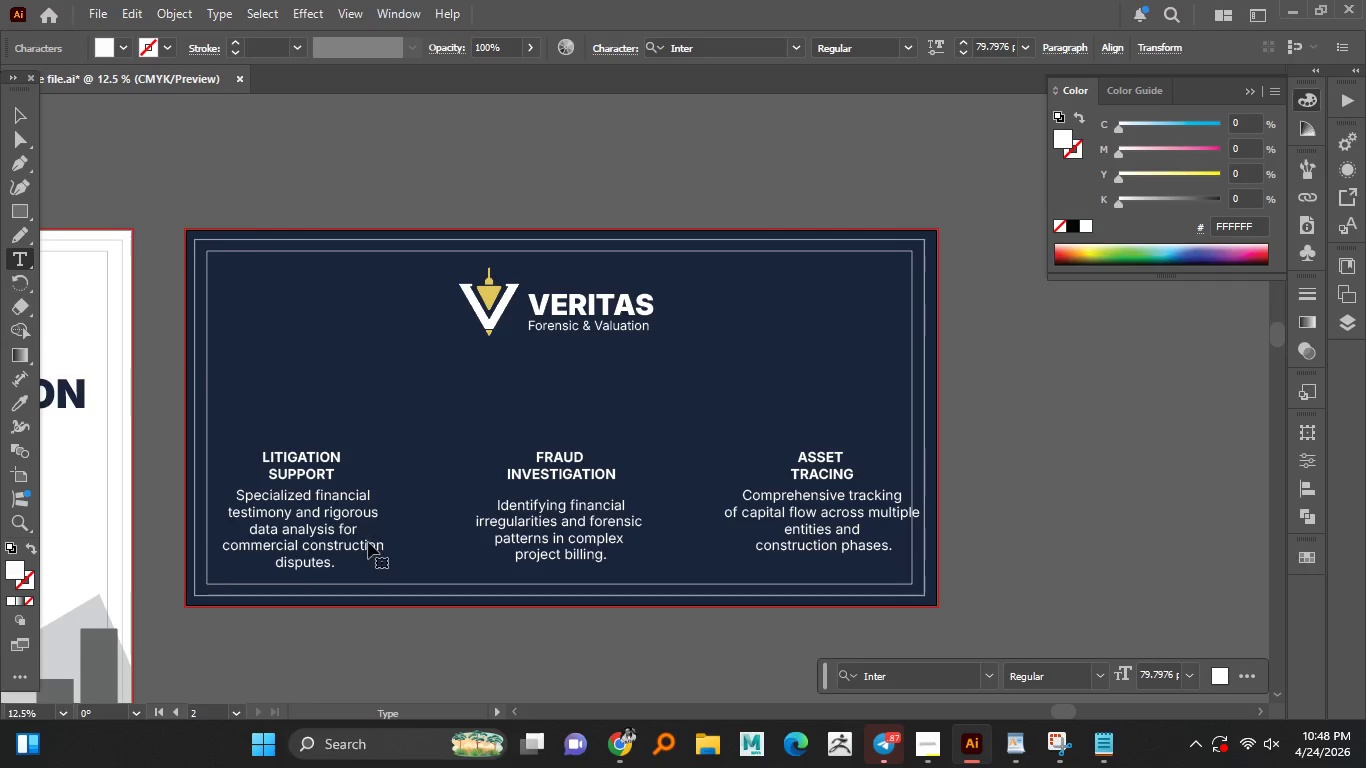 
hold_key(key=ControlLeft, duration=0.69)
 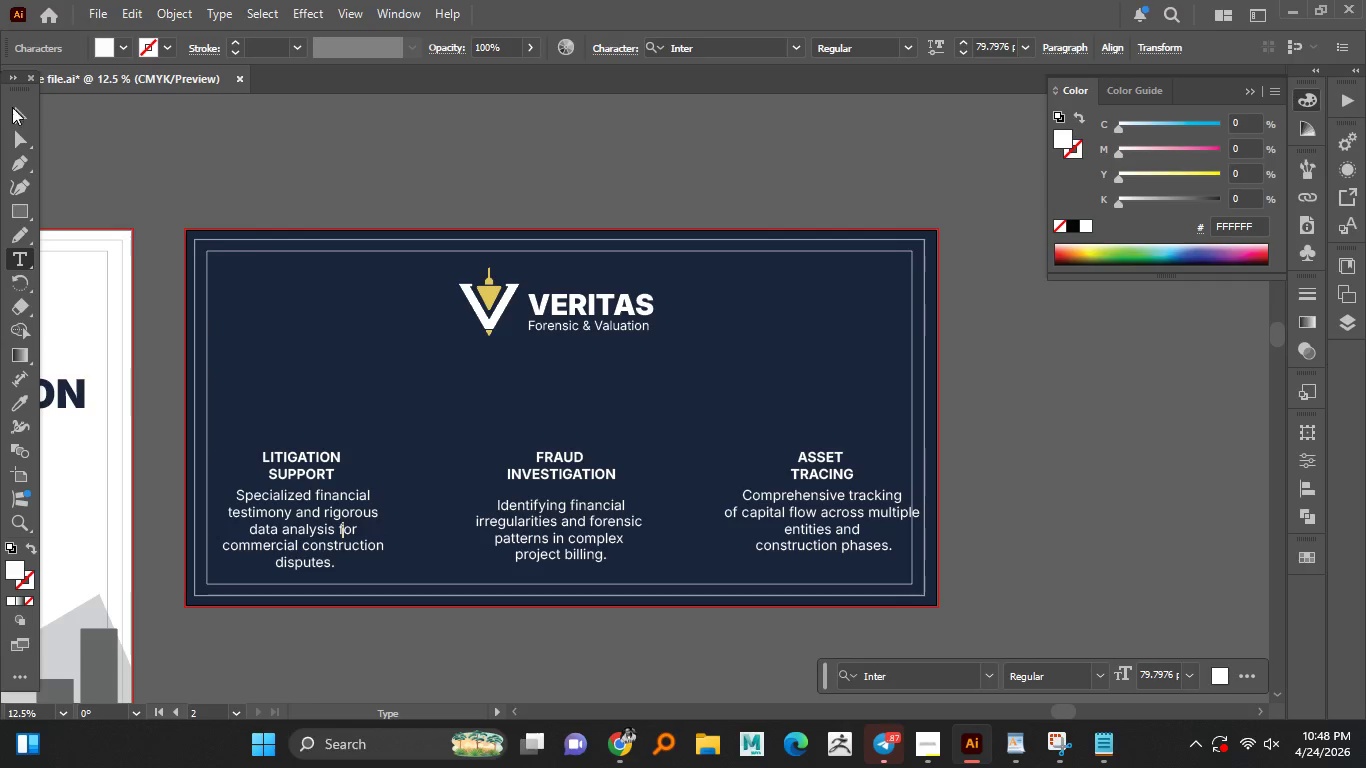 
left_click([16, 117])
 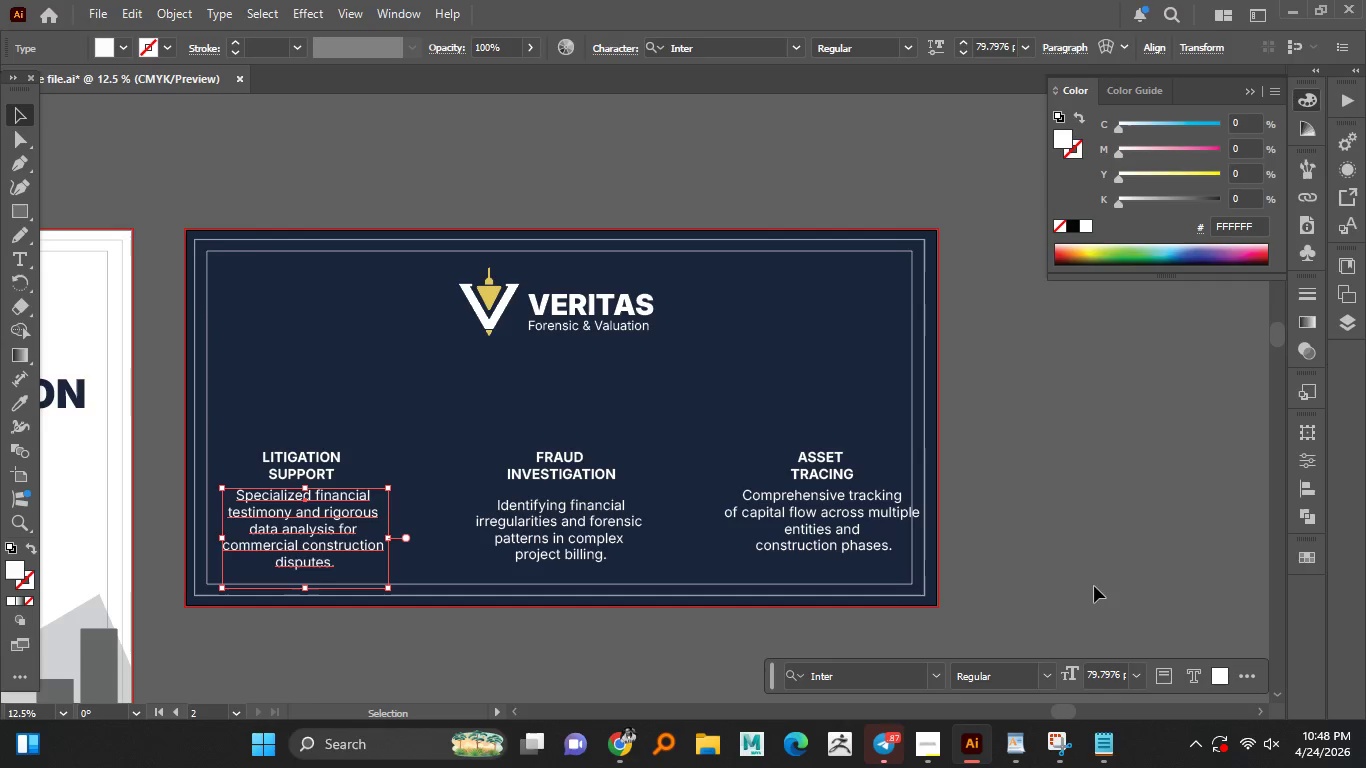 
left_click([1081, 549])
 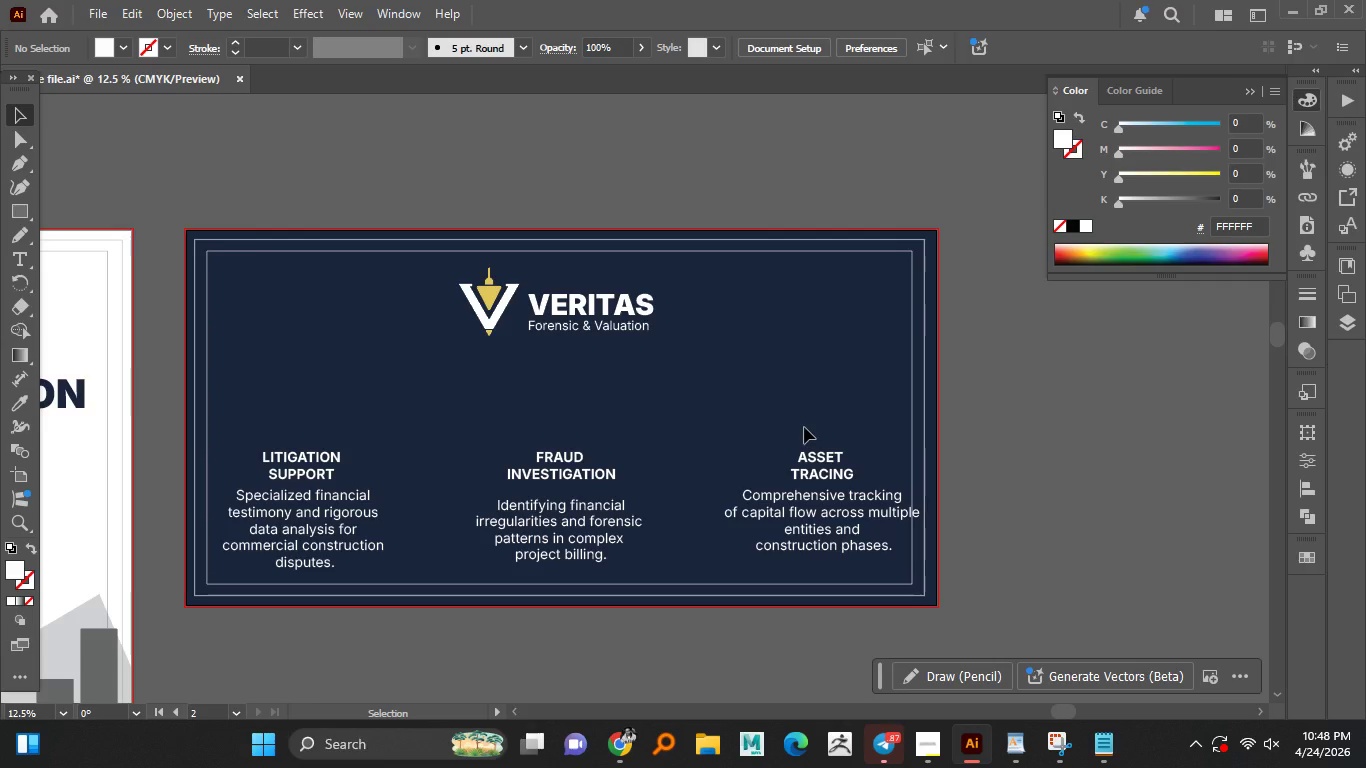 
wait(5.72)
 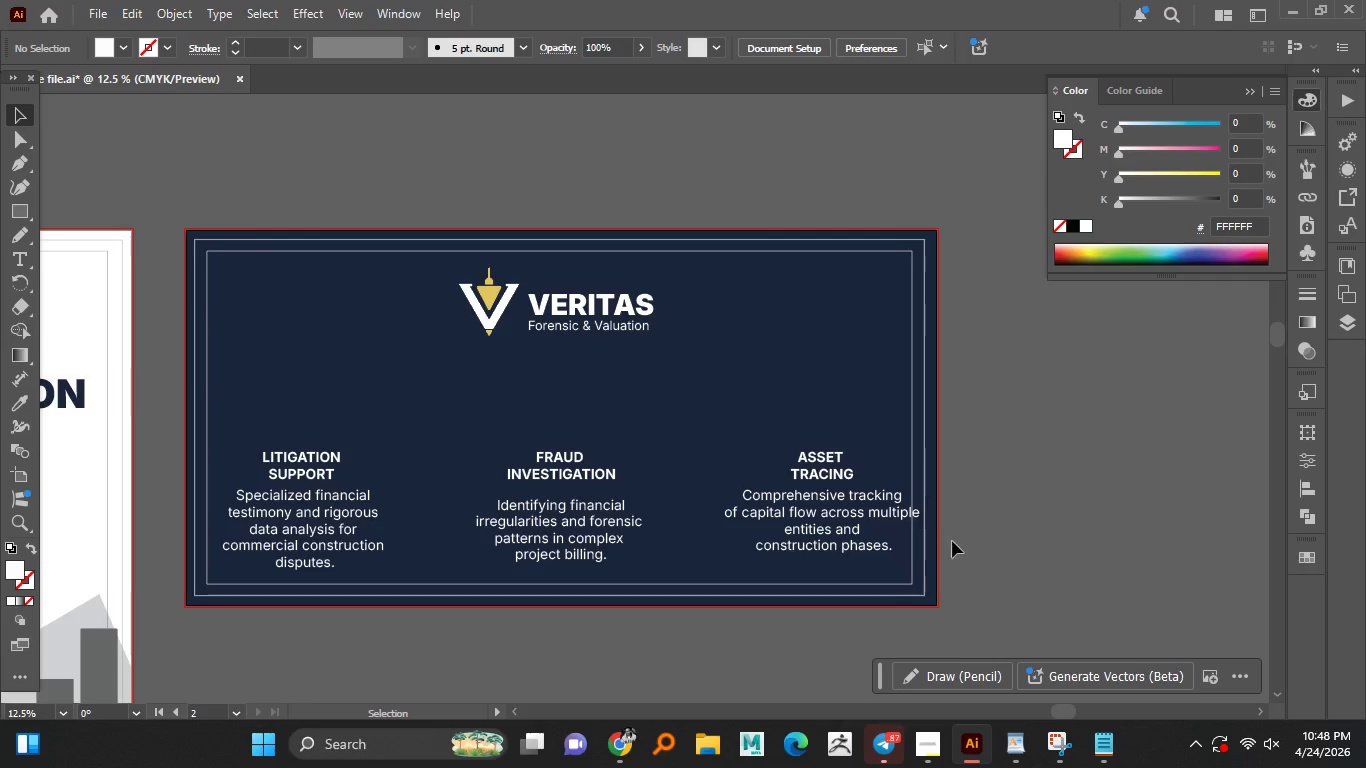 
hold_key(key=AltLeft, duration=1.51)
 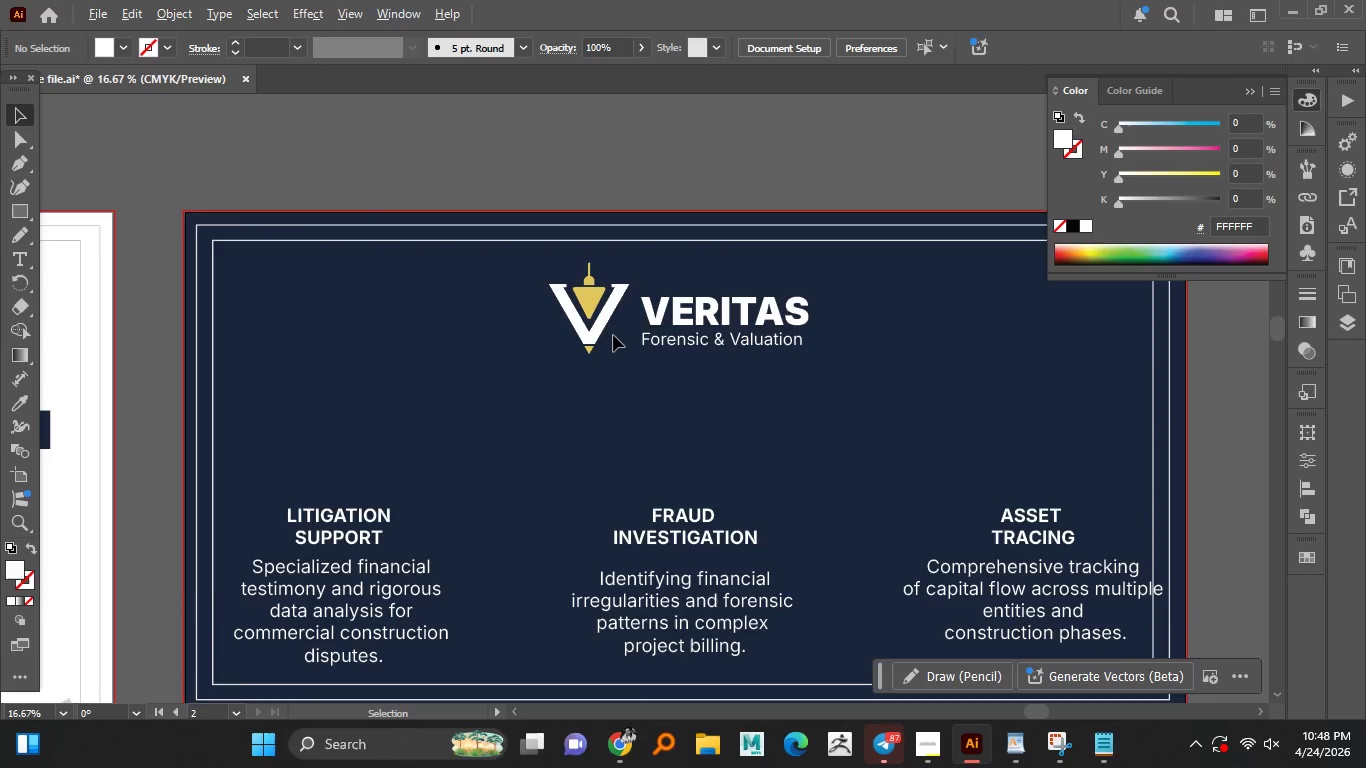 
hold_key(key=AltLeft, duration=1.5)
scroll: coordinate [613, 335], scroll_direction: up, amount: 3.0
 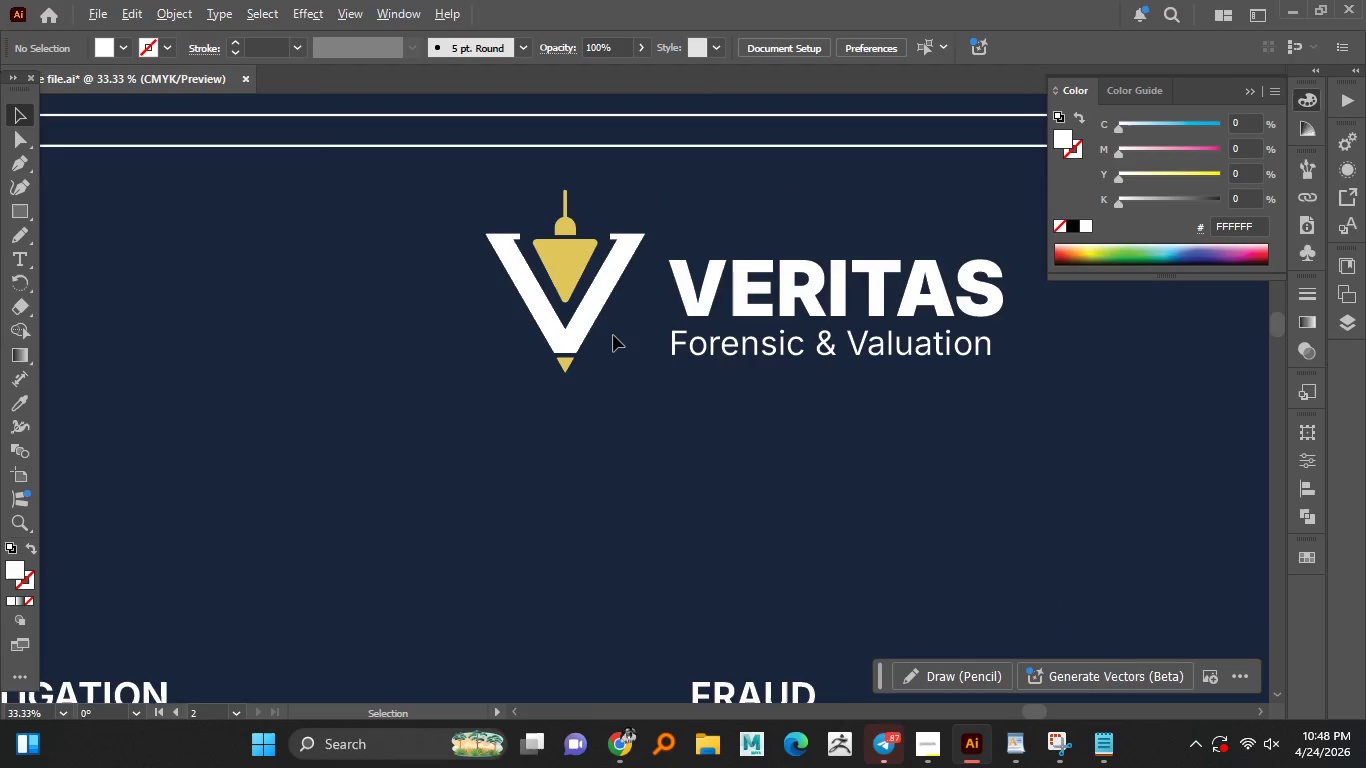 
hold_key(key=AltLeft, duration=1.5)
scroll: coordinate [613, 335], scroll_direction: down, amount: 2.0
 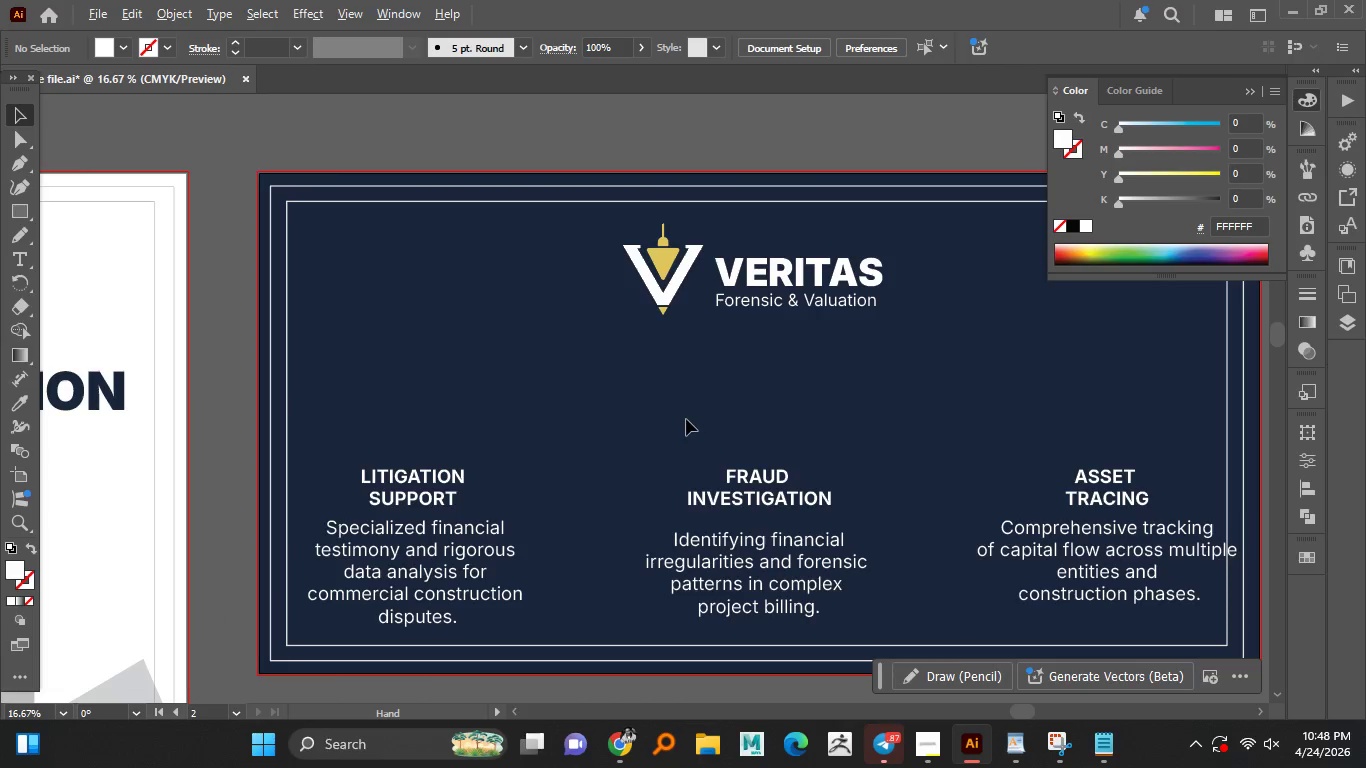 
hold_key(key=AltLeft, duration=1.5)
 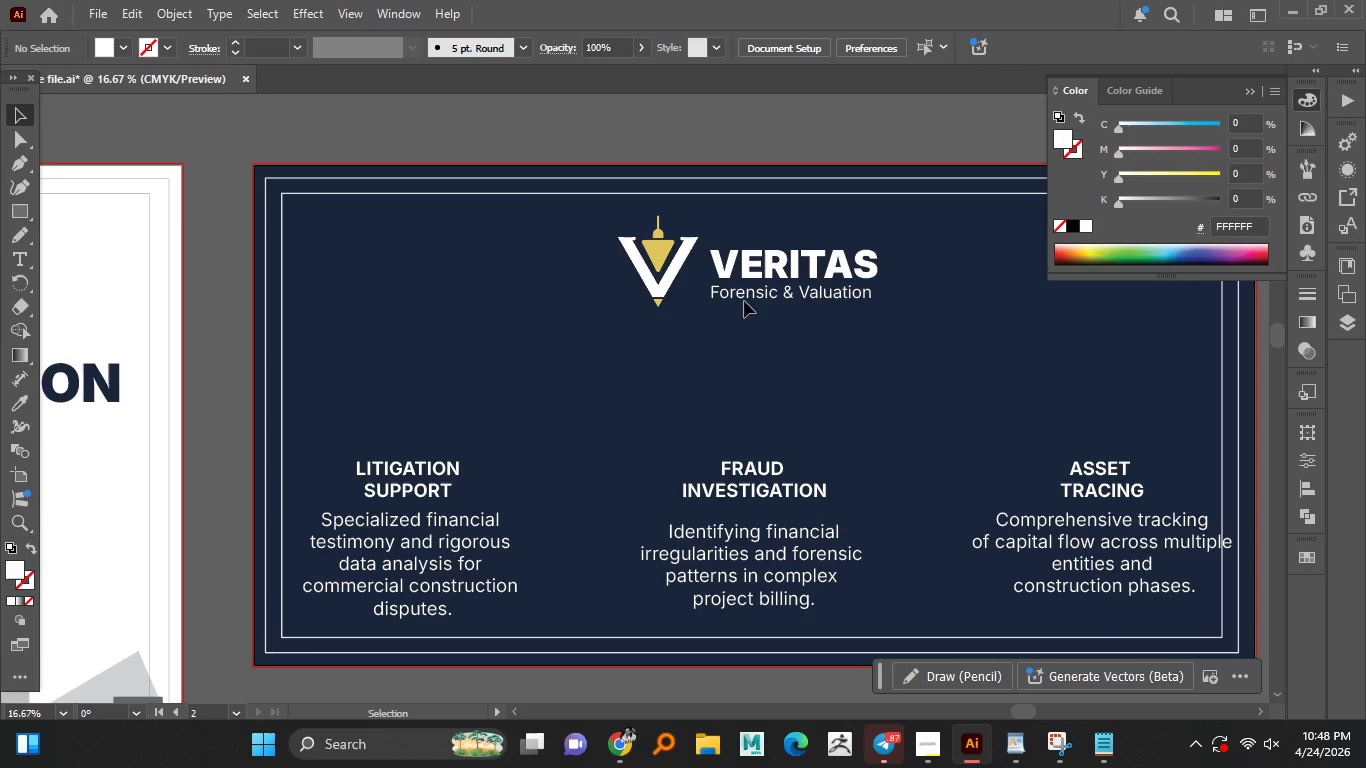 
left_click_drag(start_coordinate=[745, 299], to_coordinate=[741, 253])
 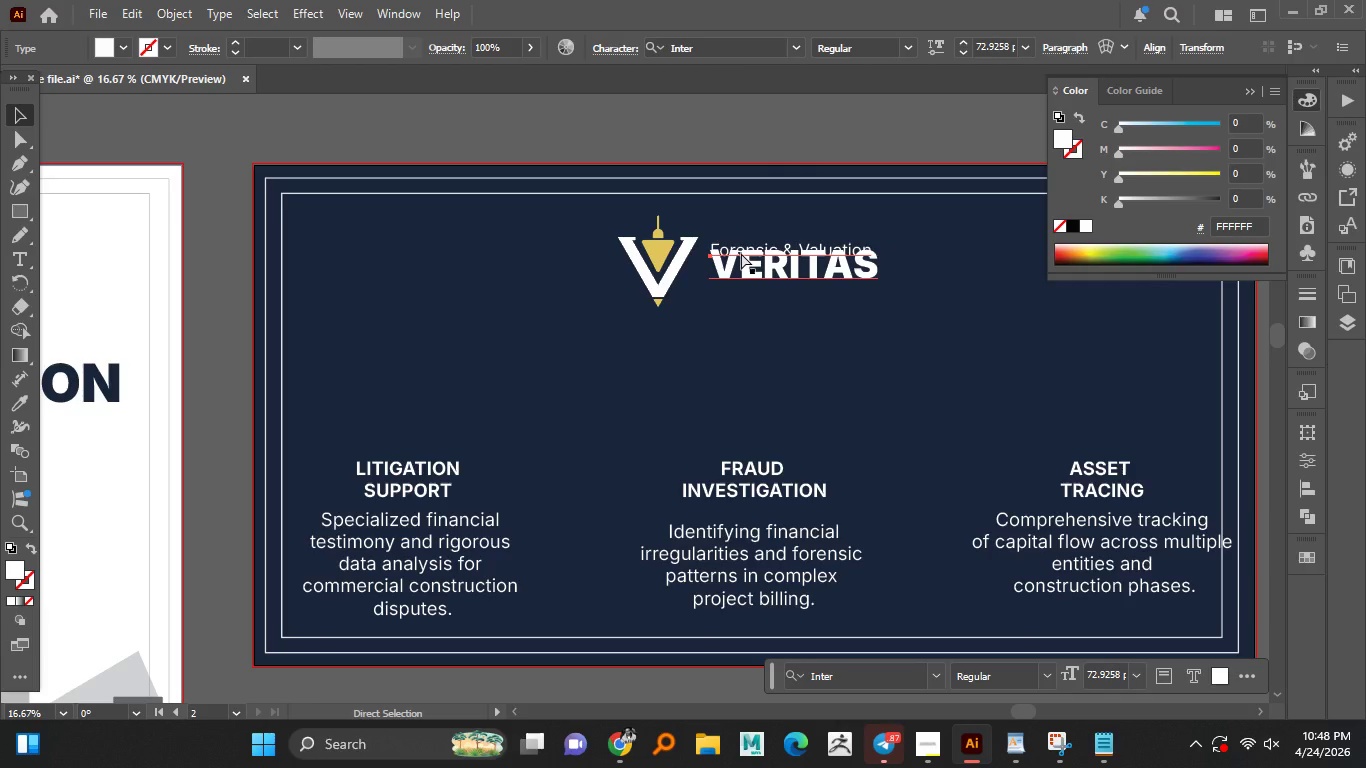 
hold_key(key=ShiftLeft, duration=0.86)
 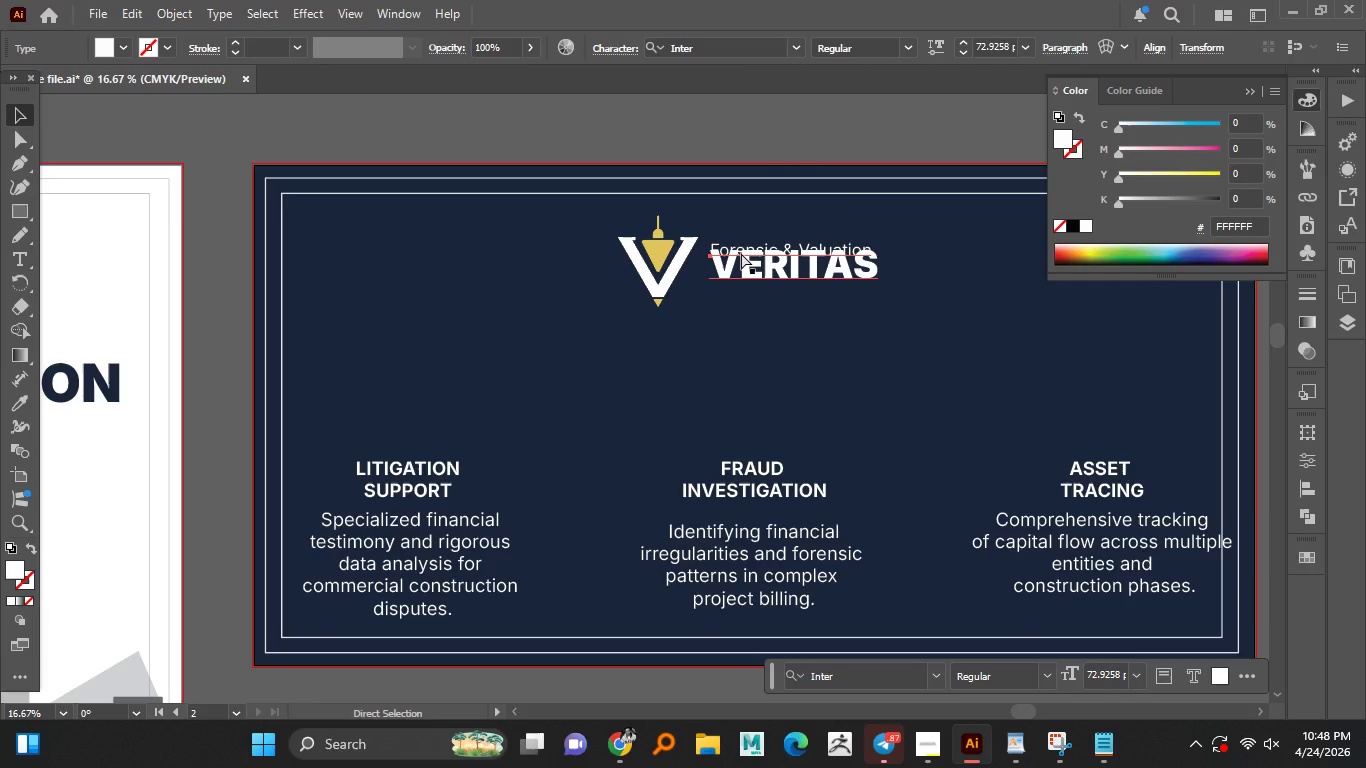 
key(Control+Z)
 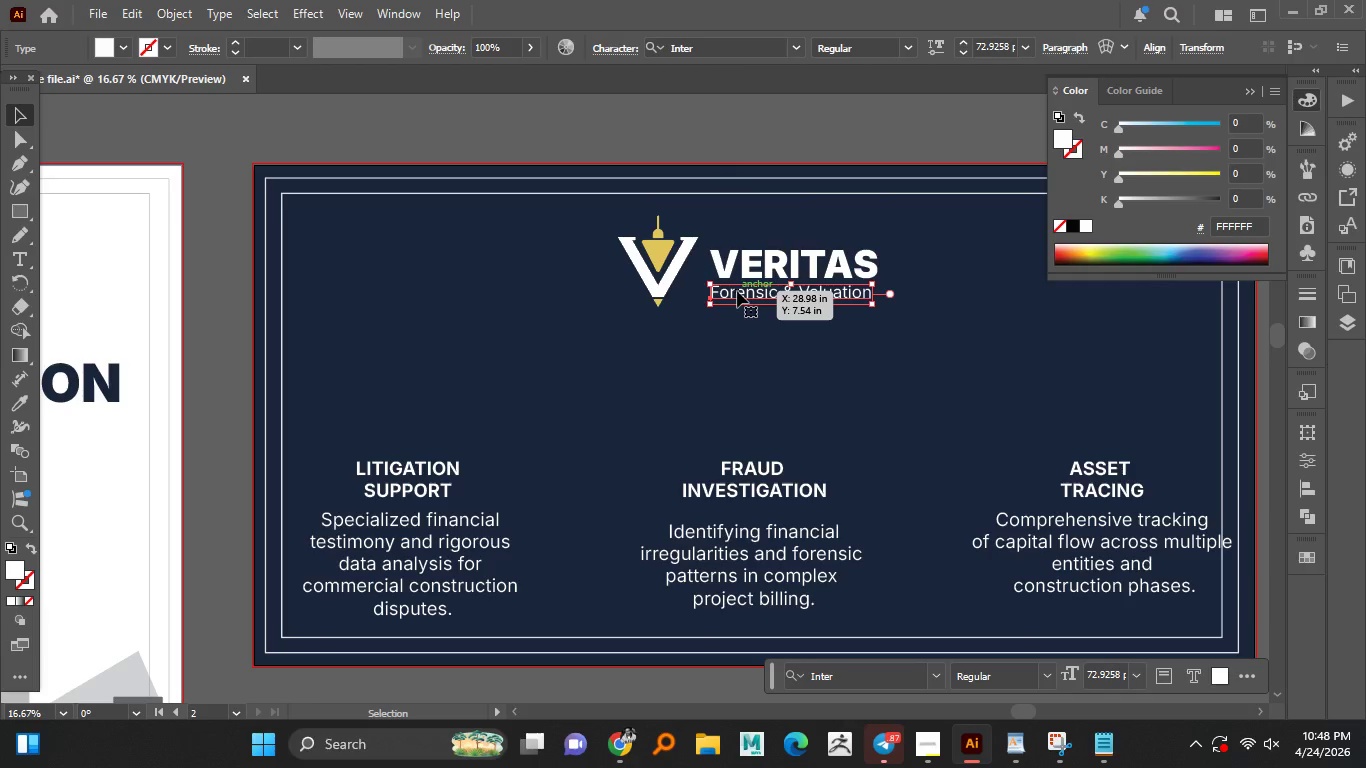 
left_click_drag(start_coordinate=[737, 291], to_coordinate=[743, 291])
 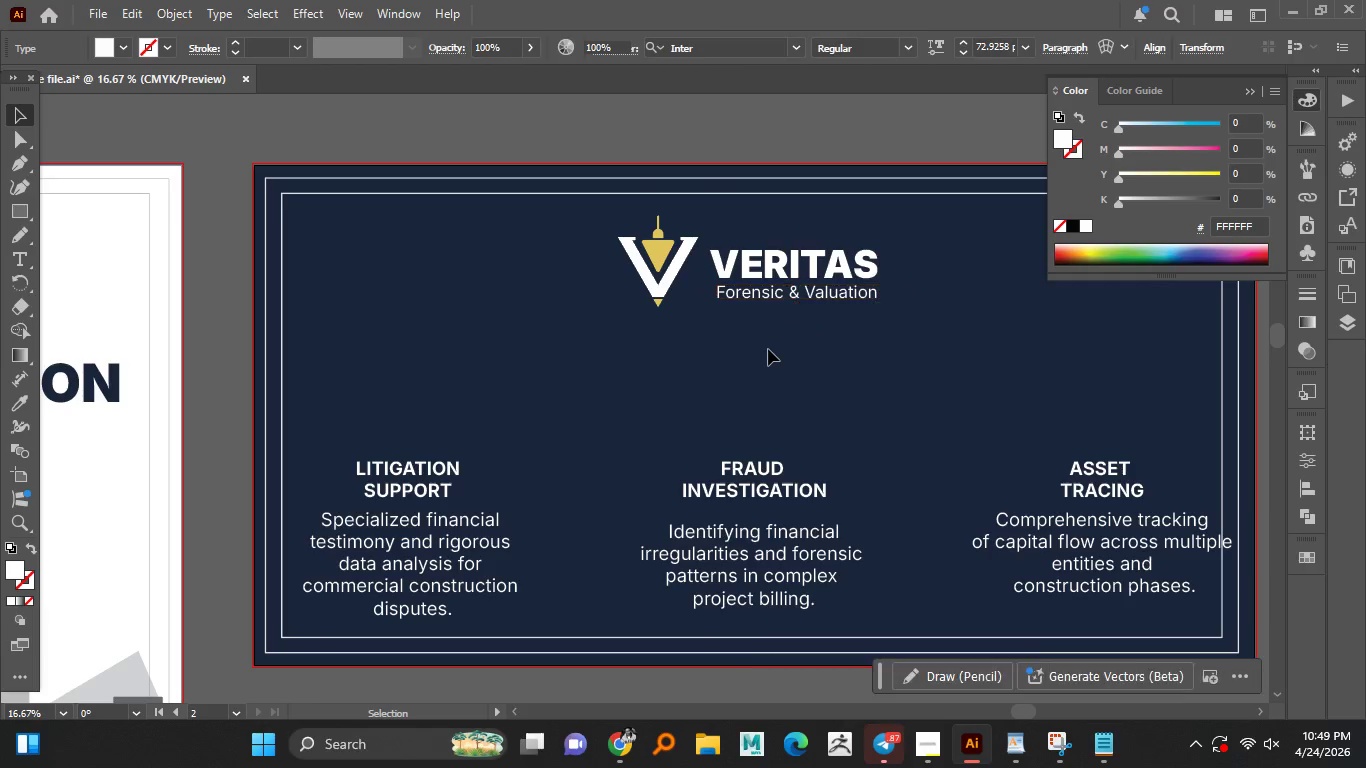 
hold_key(key=ShiftLeft, duration=1.51)
 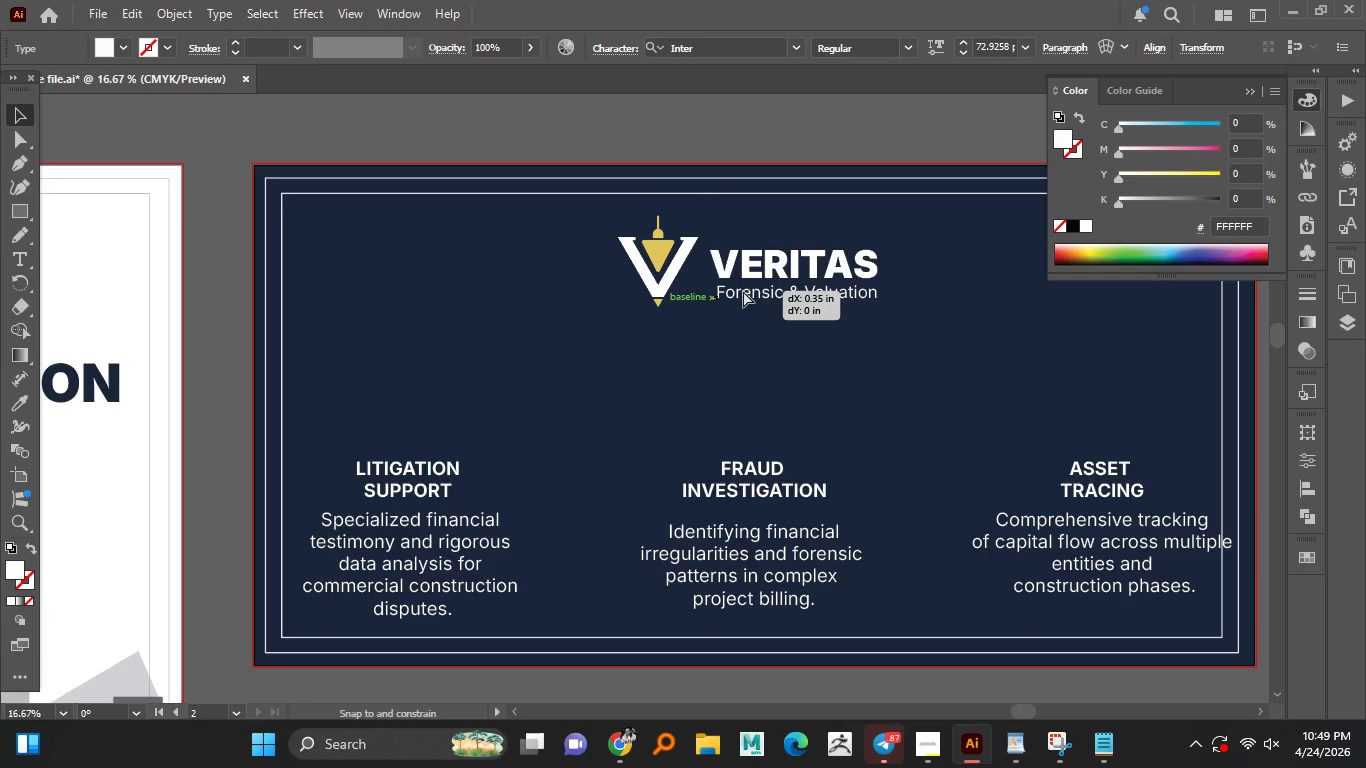 
hold_key(key=ShiftLeft, duration=1.5)
 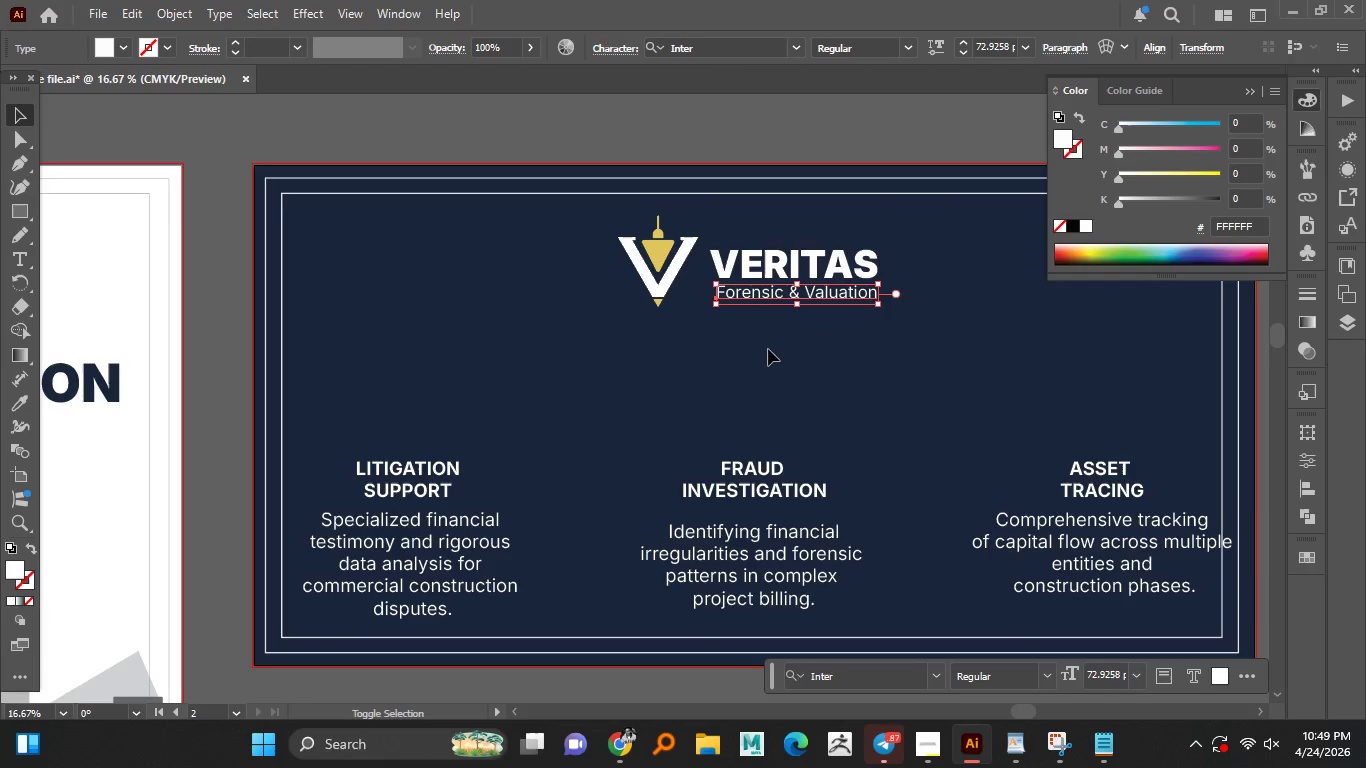 
hold_key(key=ShiftLeft, duration=0.61)
 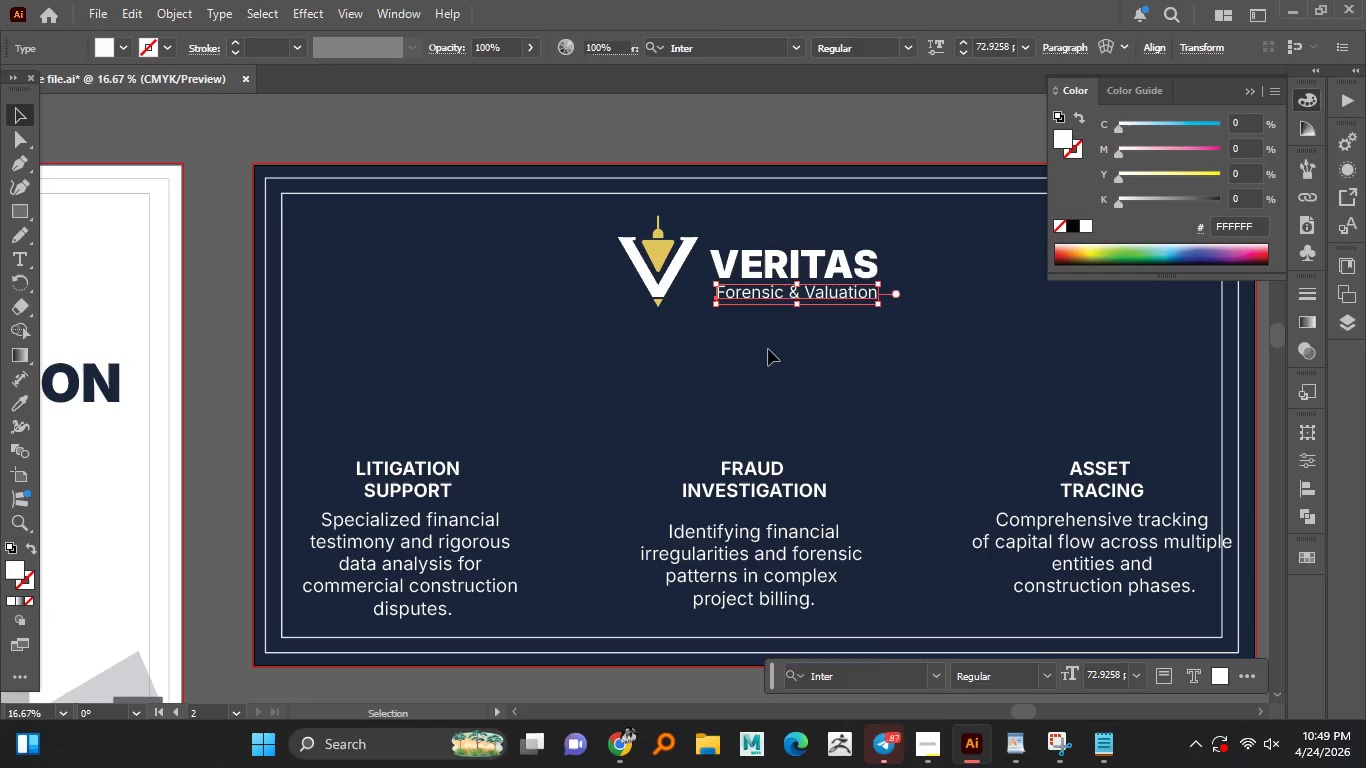 
left_click([768, 349])
 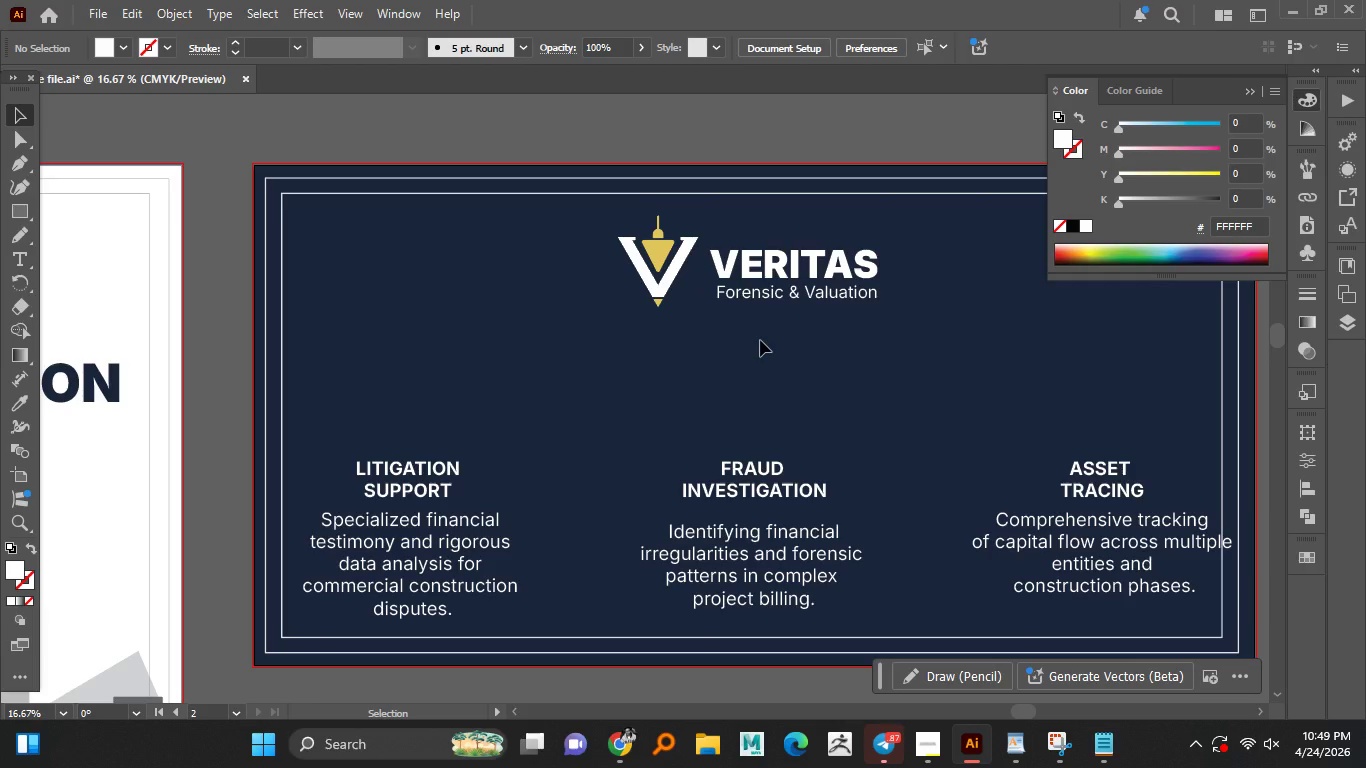 
hold_key(key=AltLeft, duration=1.51)
scroll: coordinate [755, 252], scroll_direction: up, amount: 3.0
 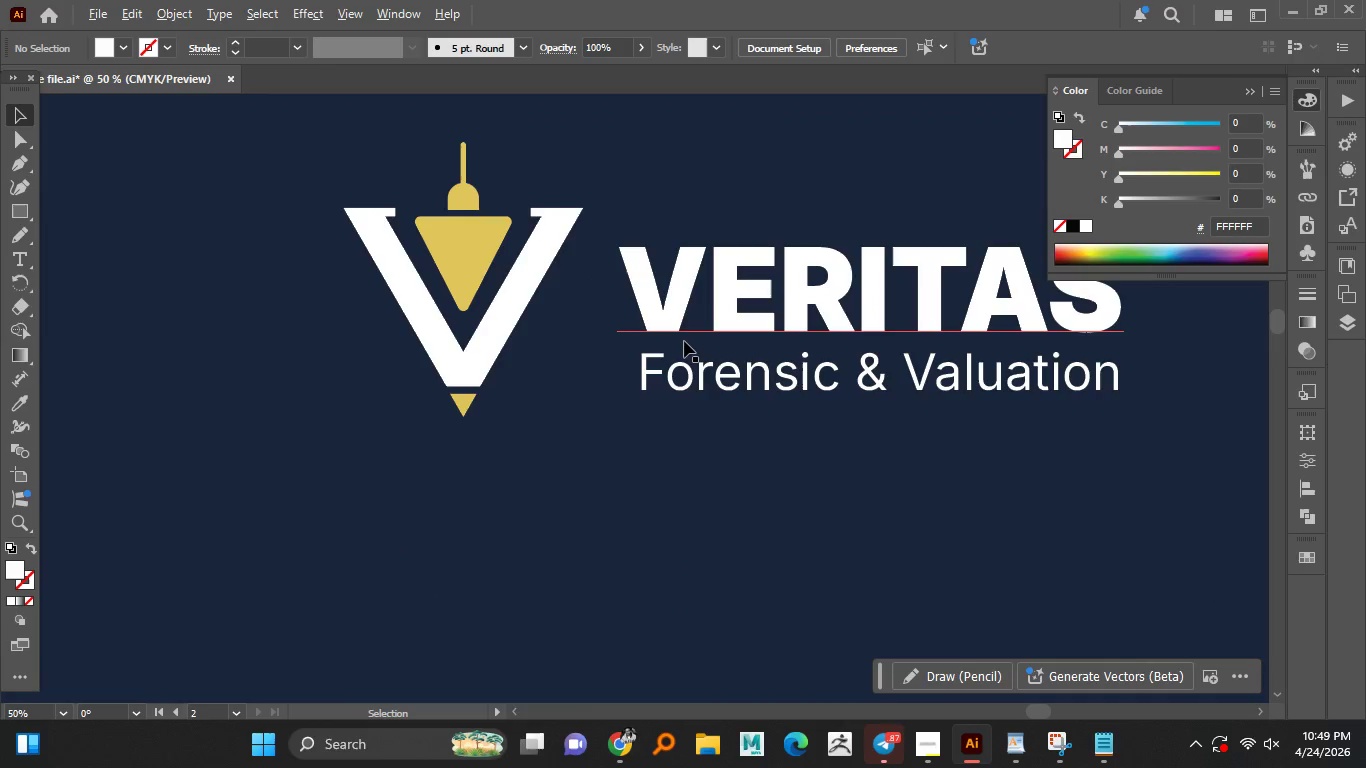 
hold_key(key=AltLeft, duration=1.5)
 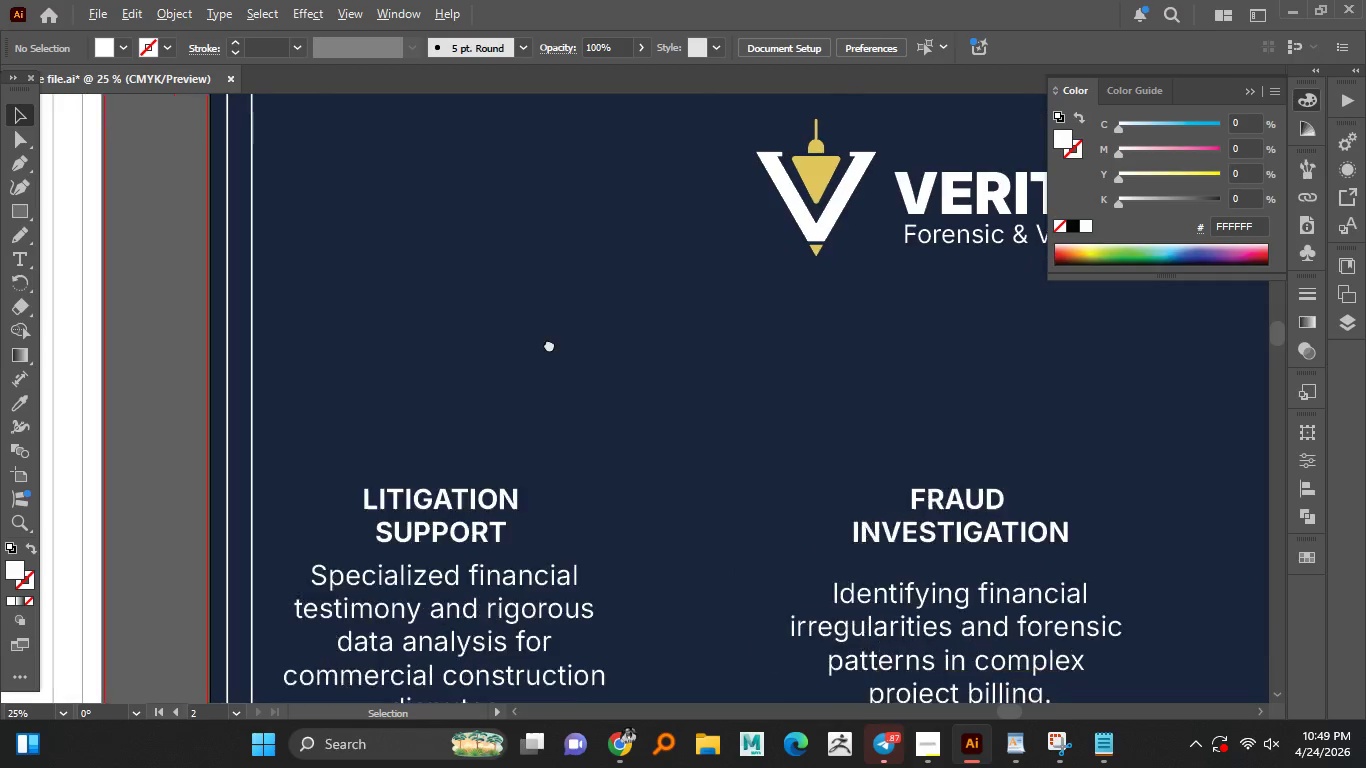 
scroll: coordinate [684, 341], scroll_direction: down, amount: 3.0
 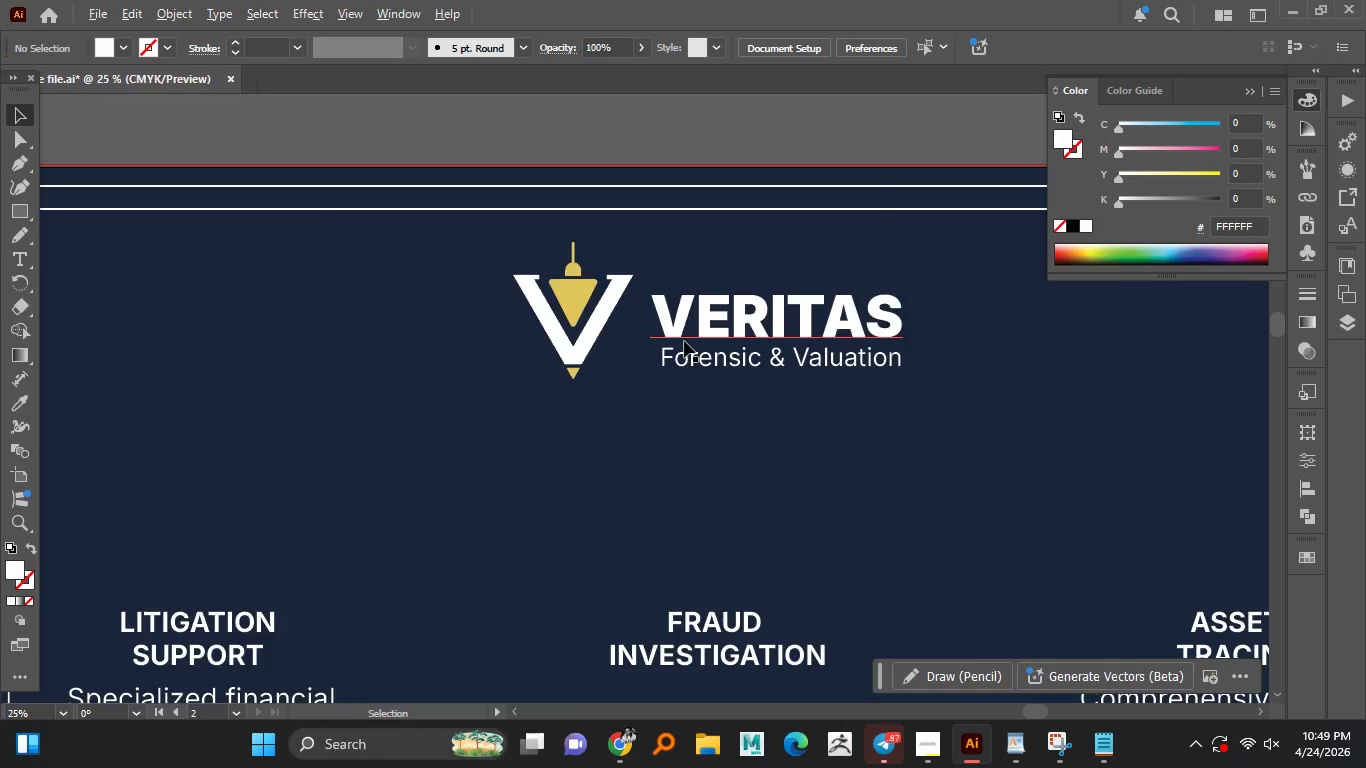 
hold_key(key=AltLeft, duration=1.39)
scroll: coordinate [504, 389], scroll_direction: up, amount: 2.0
 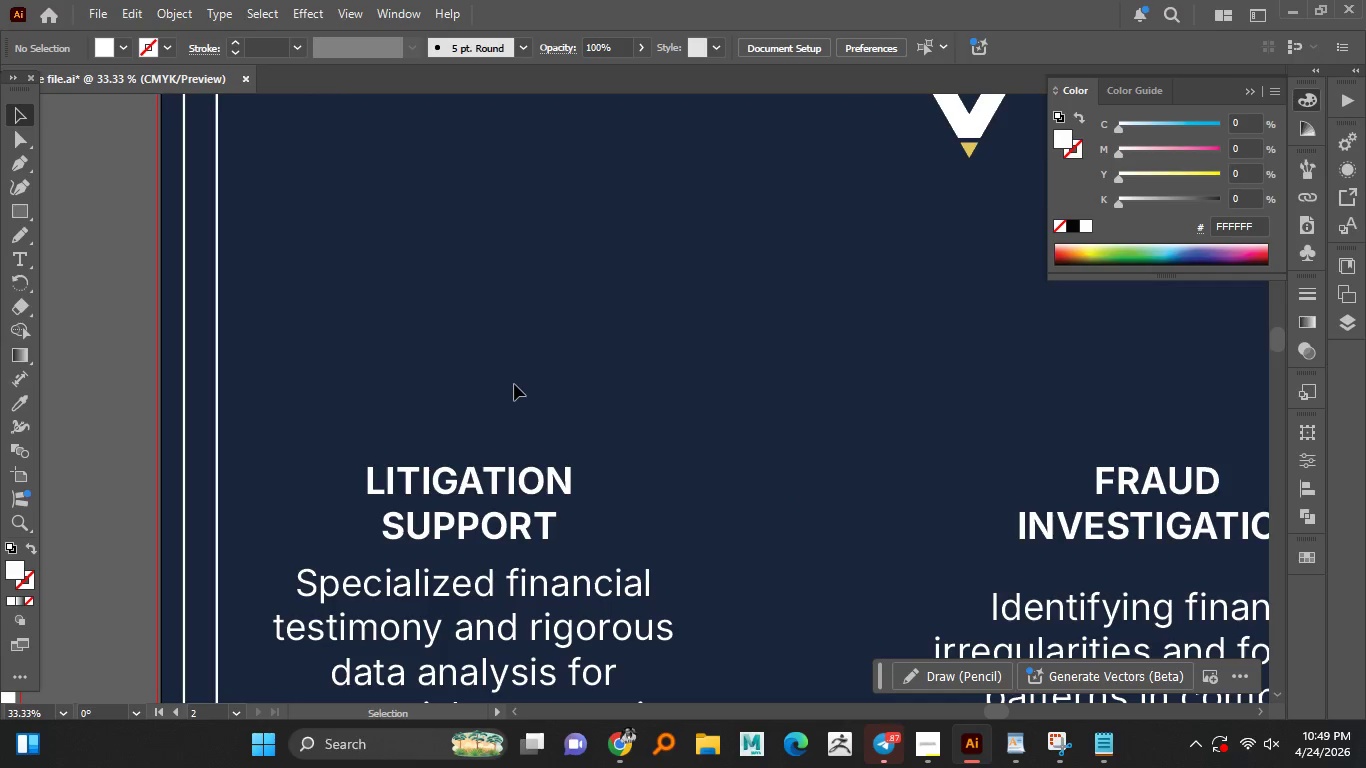 
hold_key(key=AltLeft, duration=0.56)
 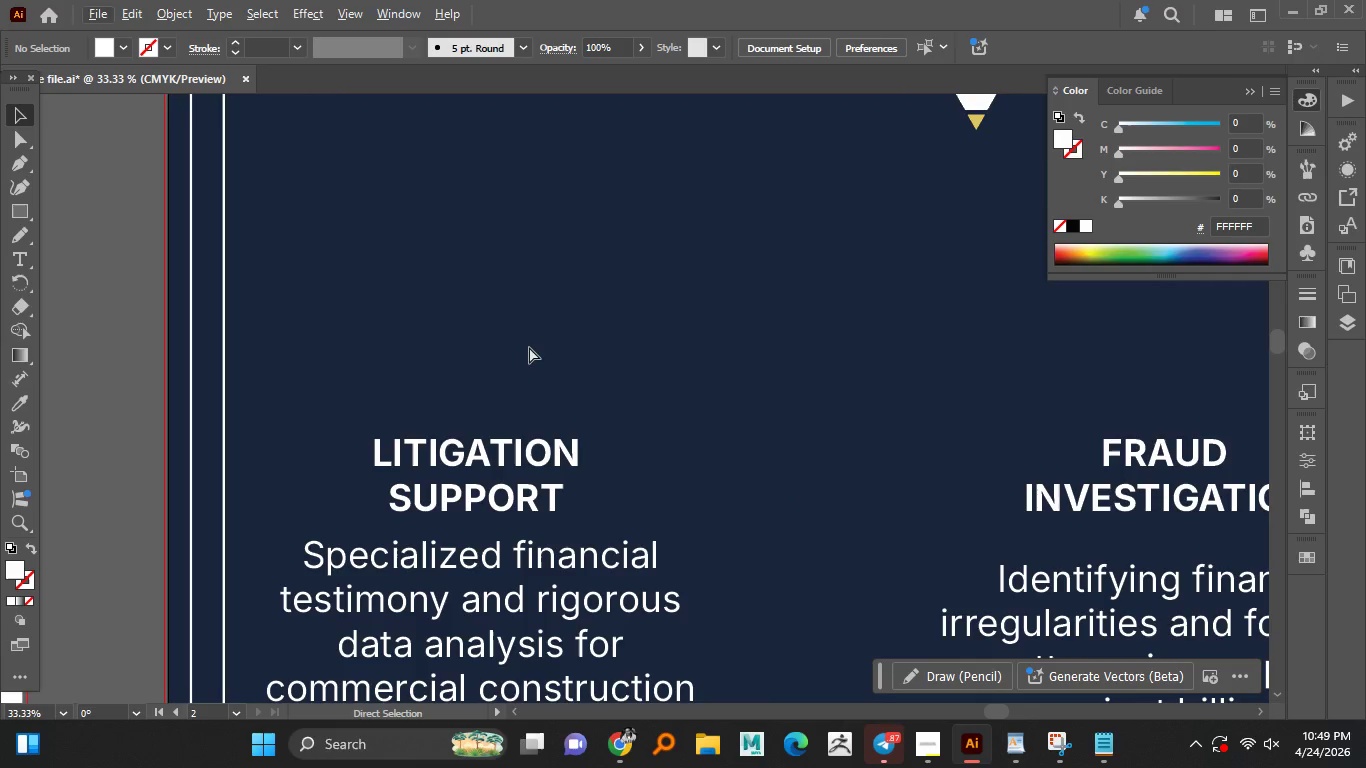 
key(Control+S)
 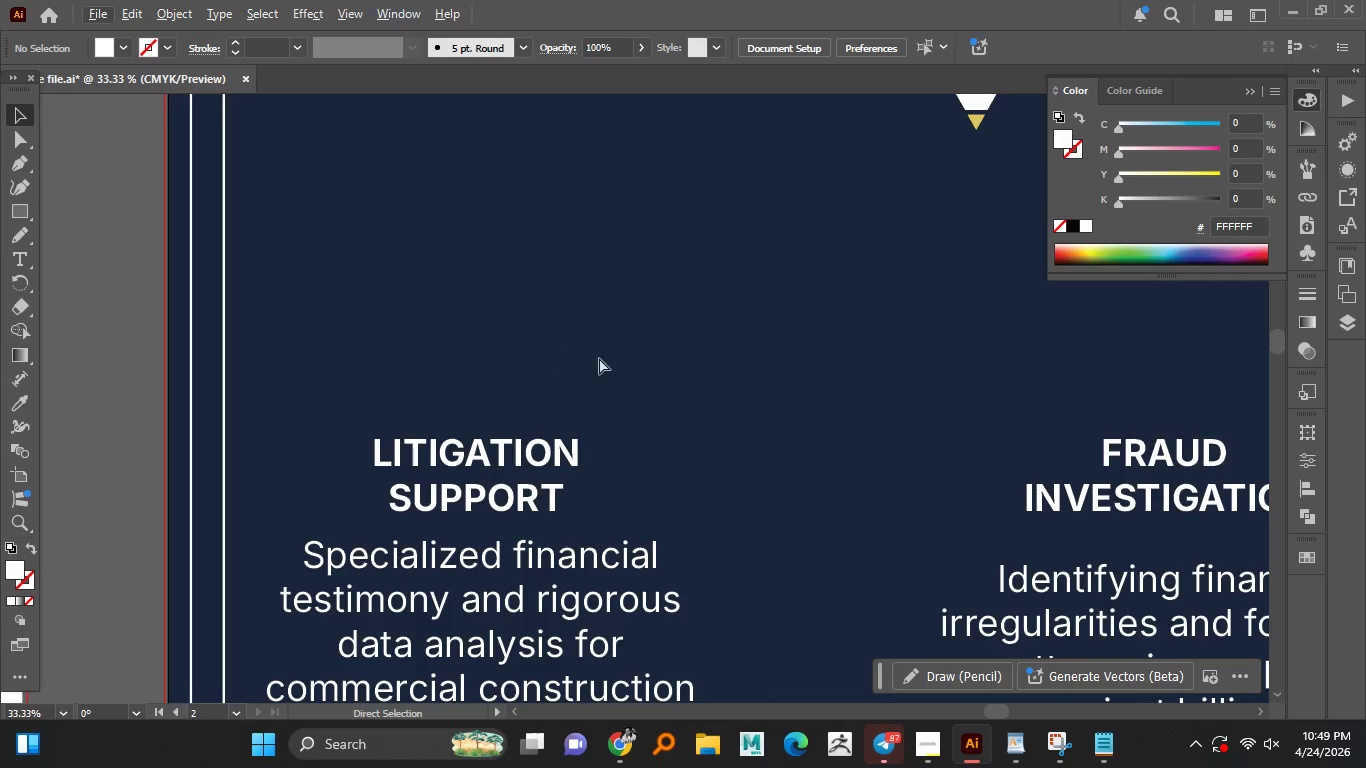 
hold_key(key=AltLeft, duration=0.77)
 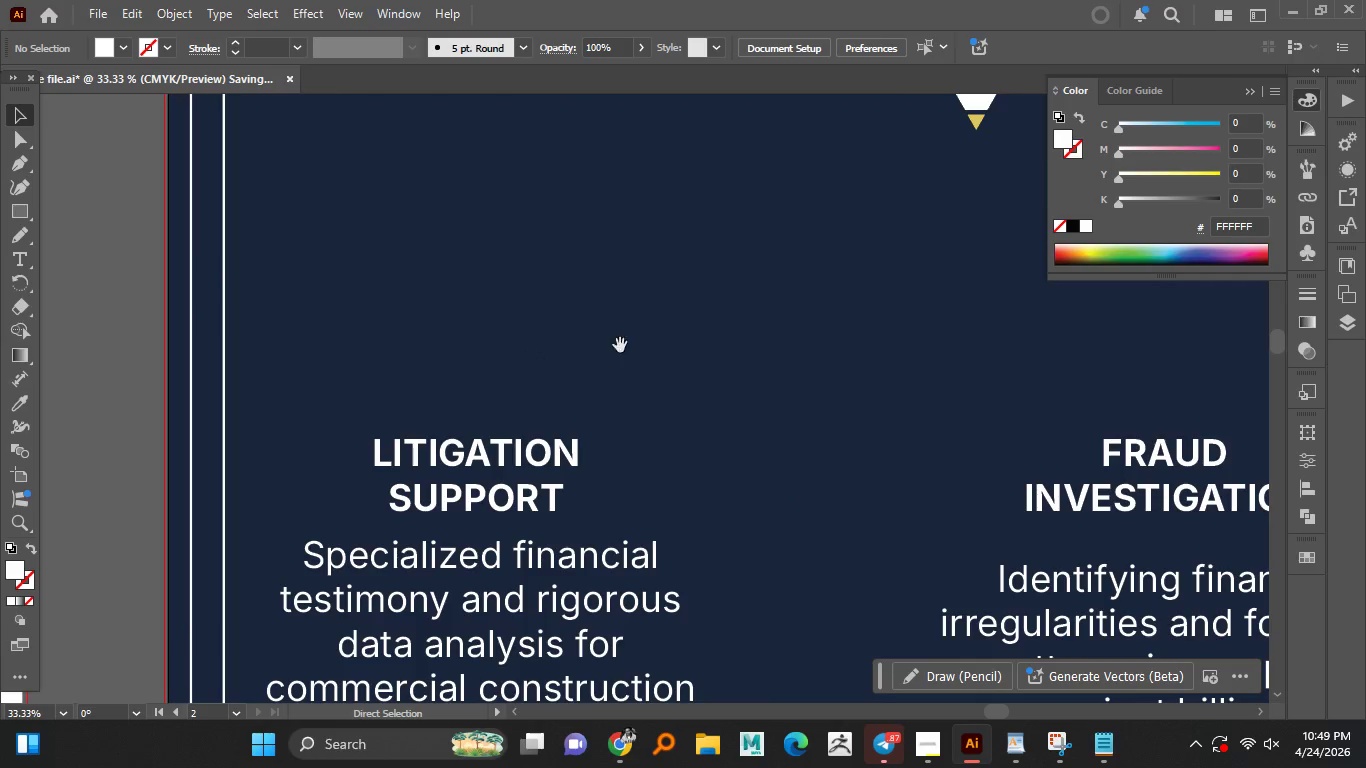 
hold_key(key=AltLeft, duration=16.91)
left_click([18, 219])
 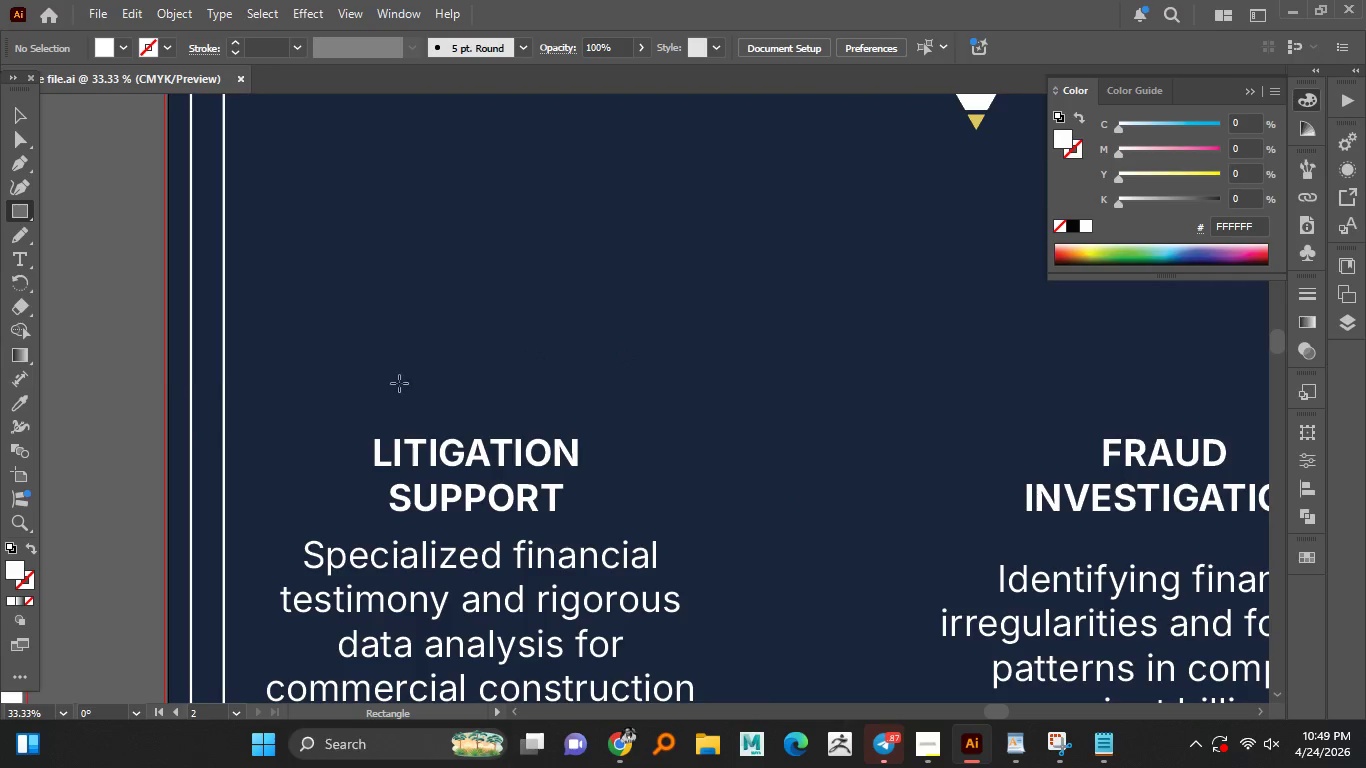 
left_click_drag(start_coordinate=[327, 365], to_coordinate=[437, 382])
 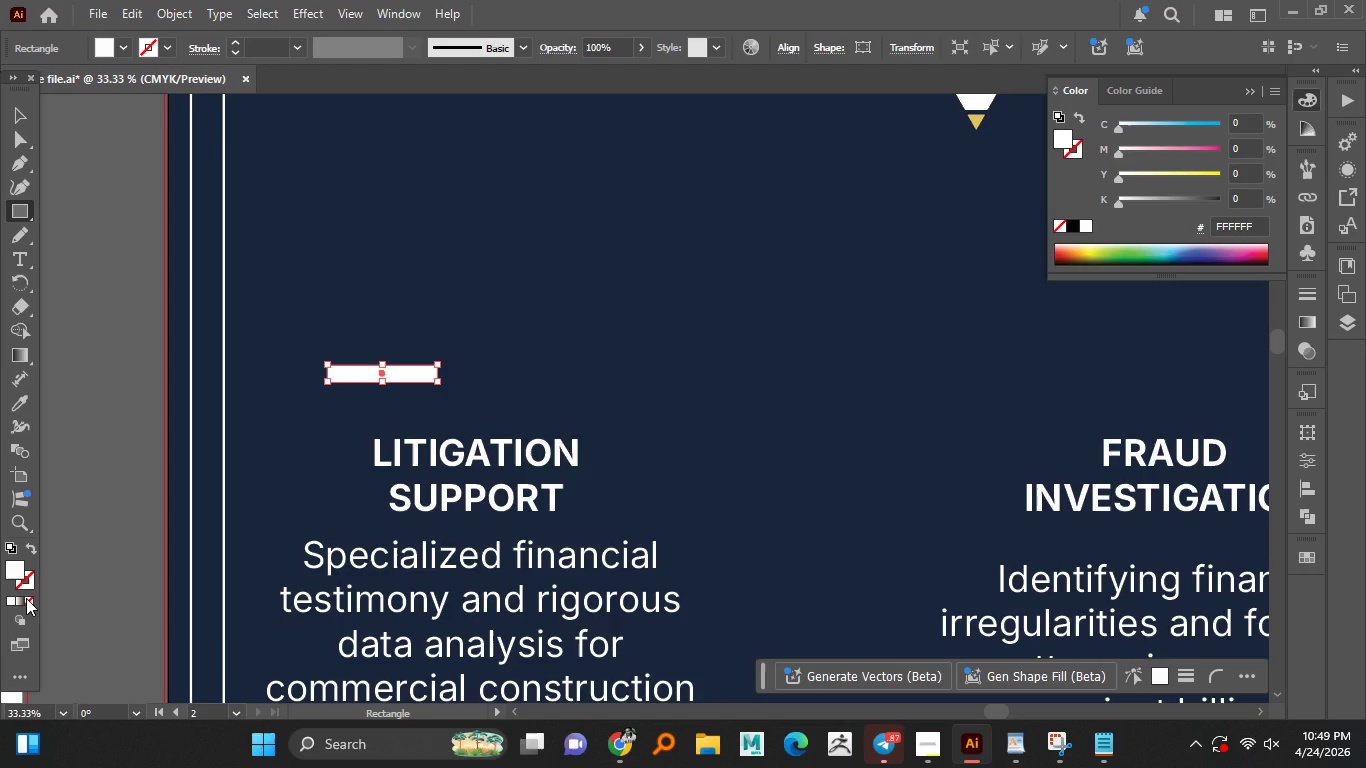 
left_click([26, 598])
 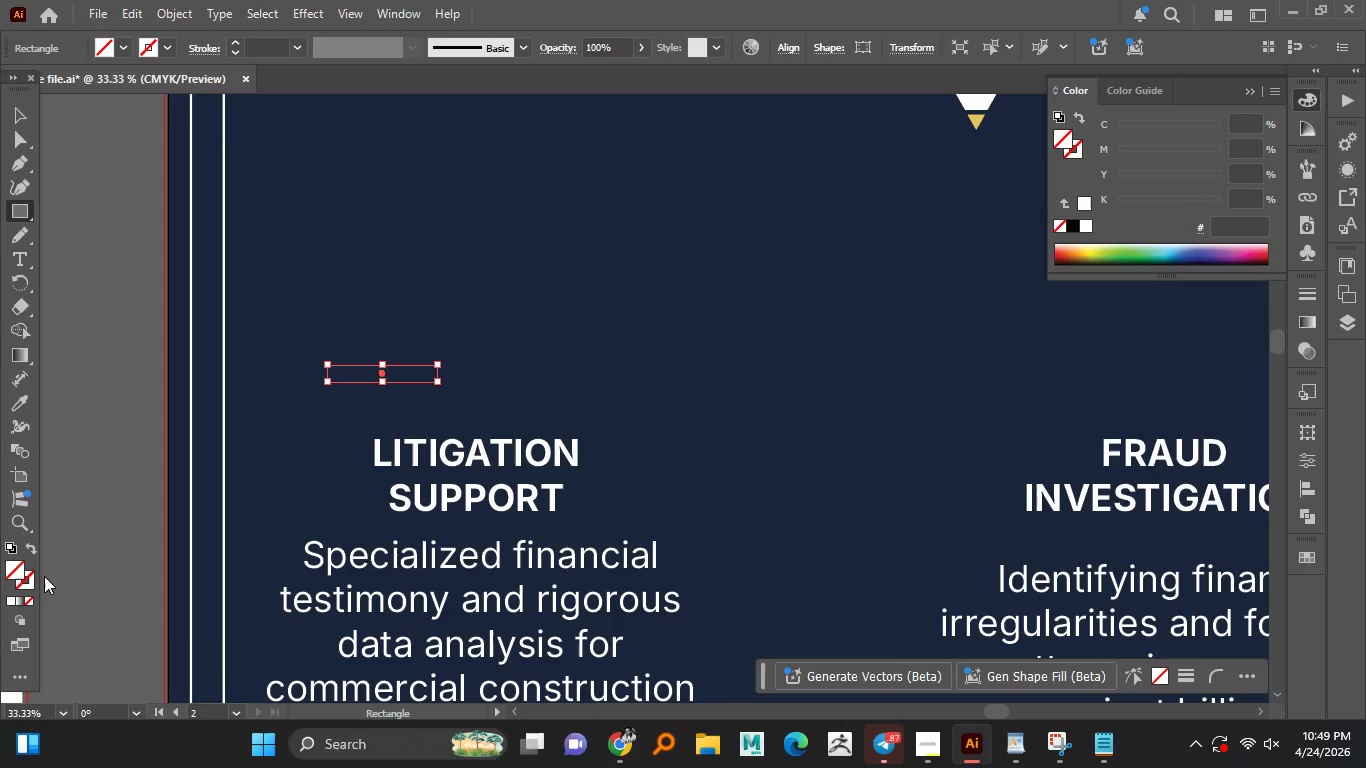 
key(Control+Z)
 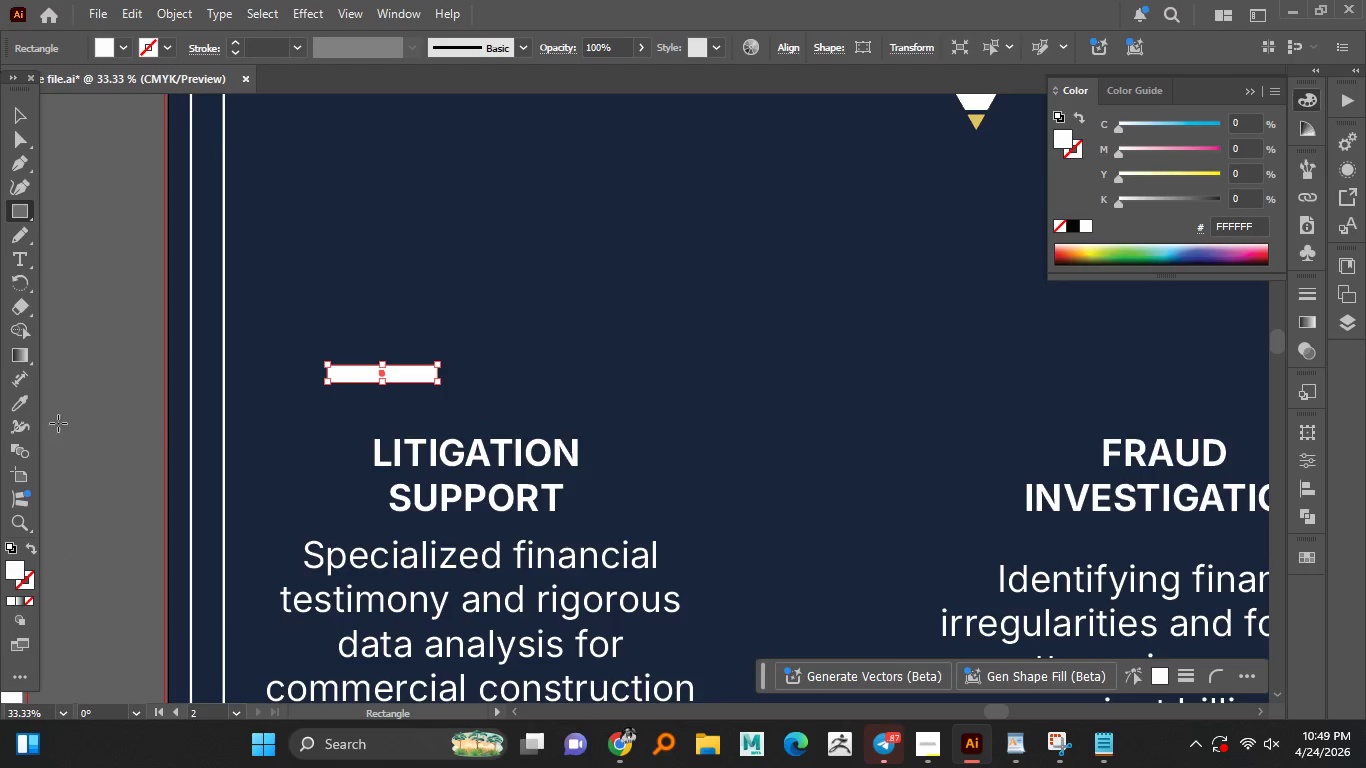 
key(V)
 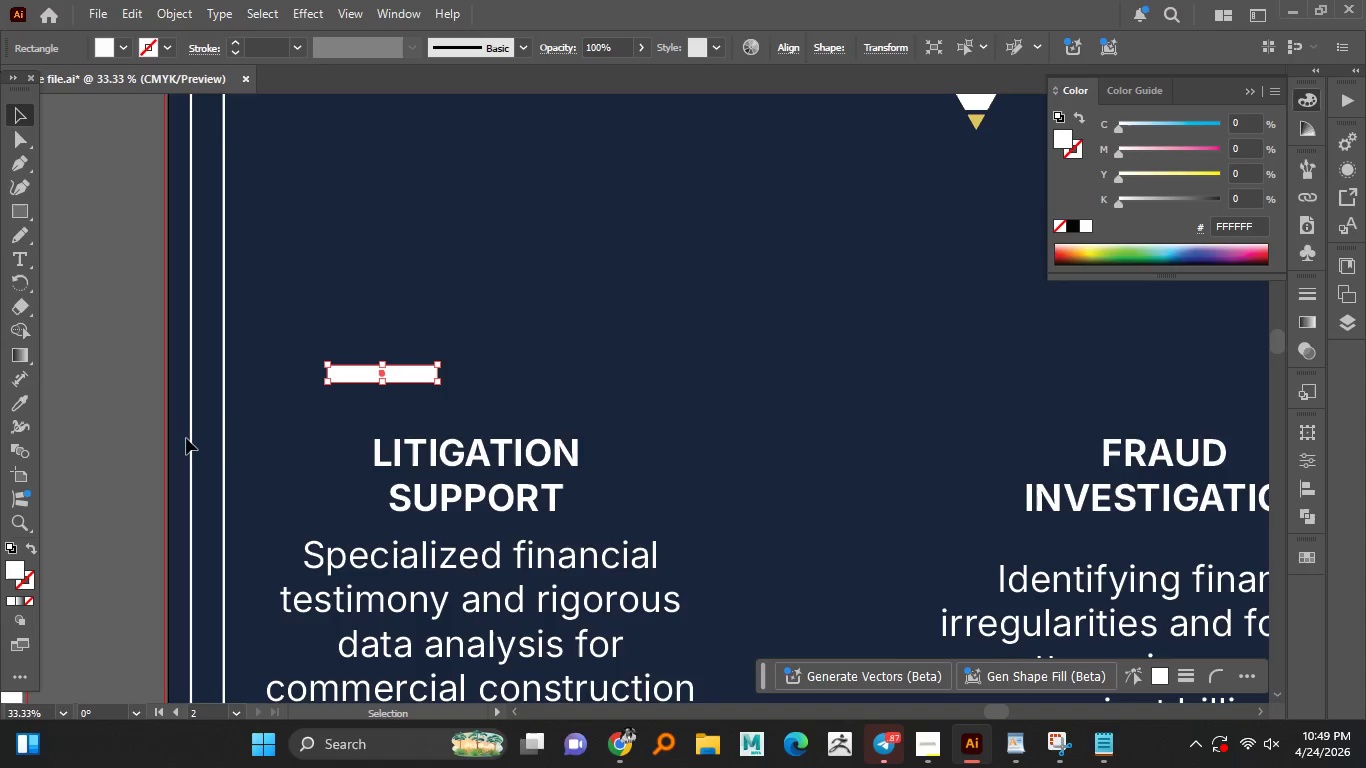 
hold_key(key=AltLeft, duration=1.26)
scroll: coordinate [189, 476], scroll_direction: down, amount: 2.0
 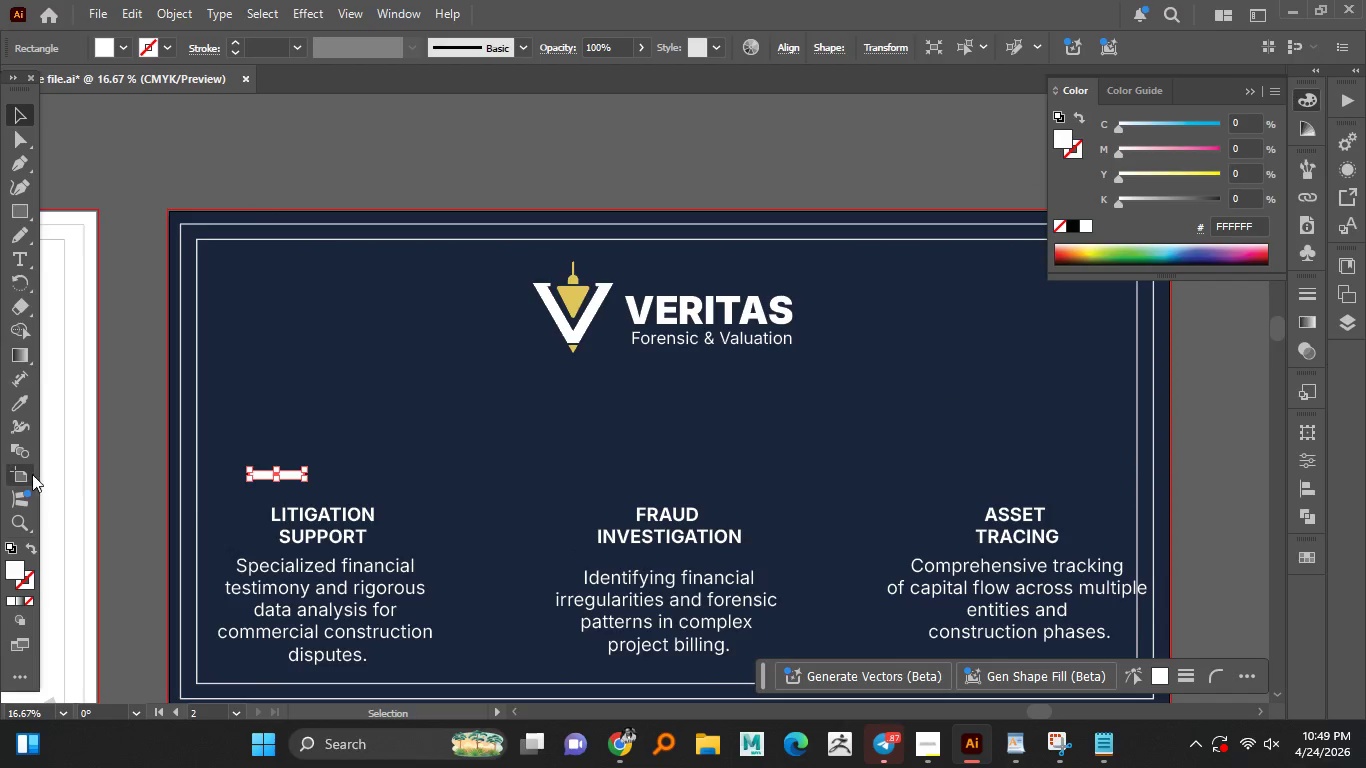 
mouse_move([-1, 416])
 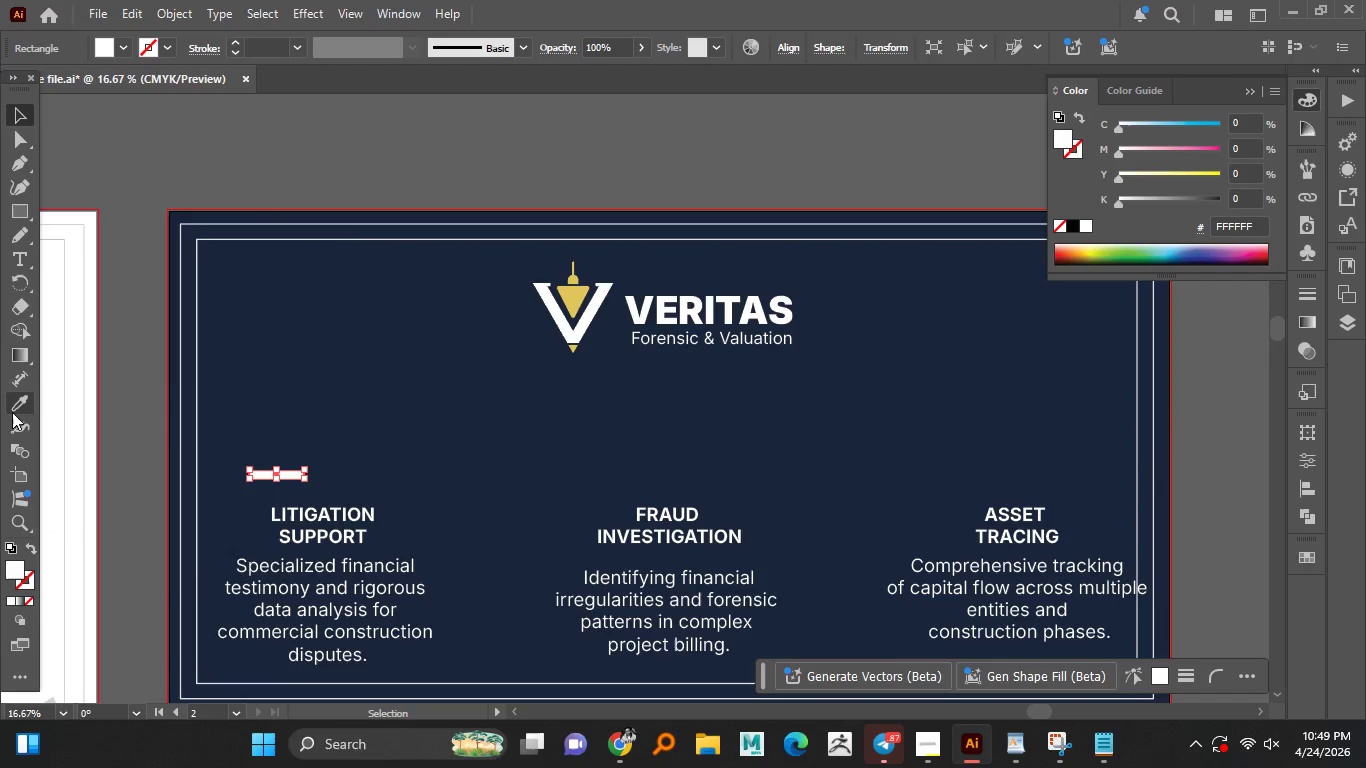 
left_click_drag(start_coordinate=[12, 411], to_coordinate=[25, 404])
 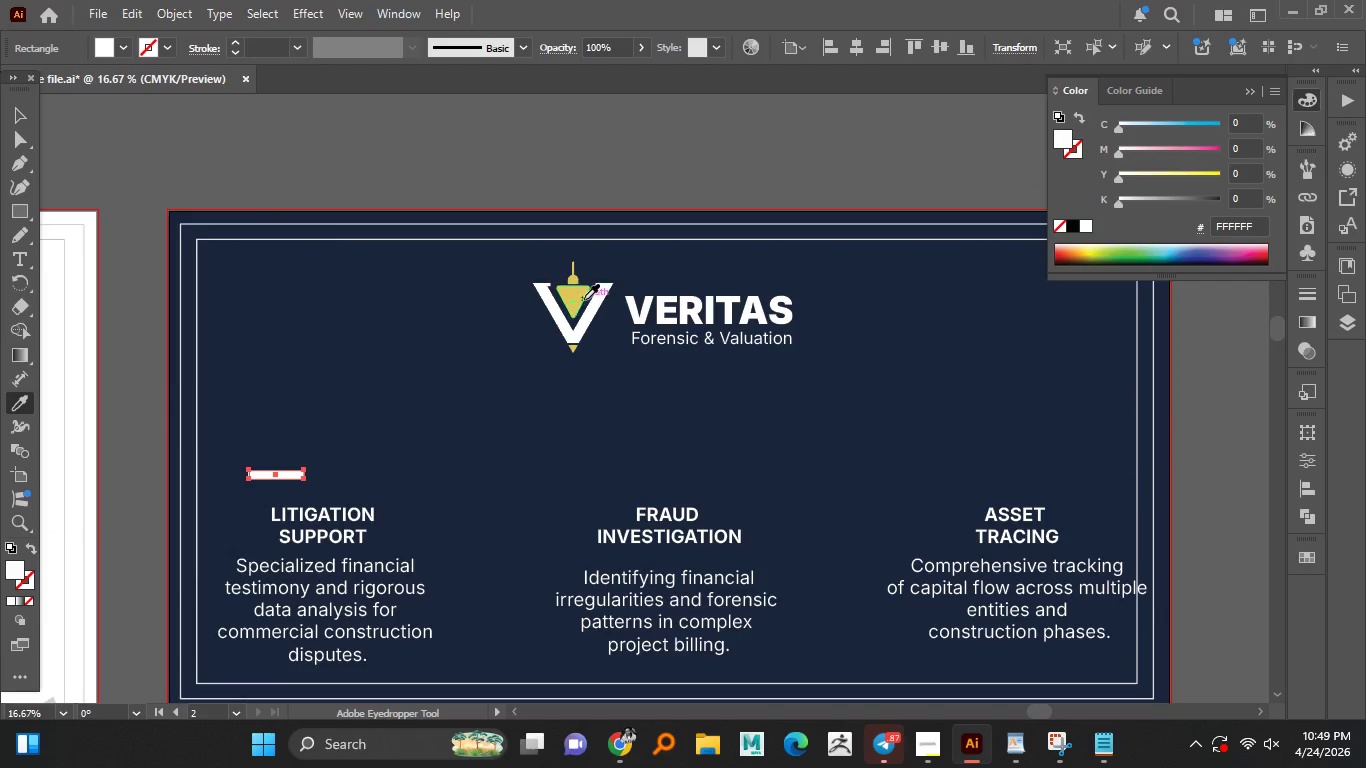 
left_click([584, 299])
 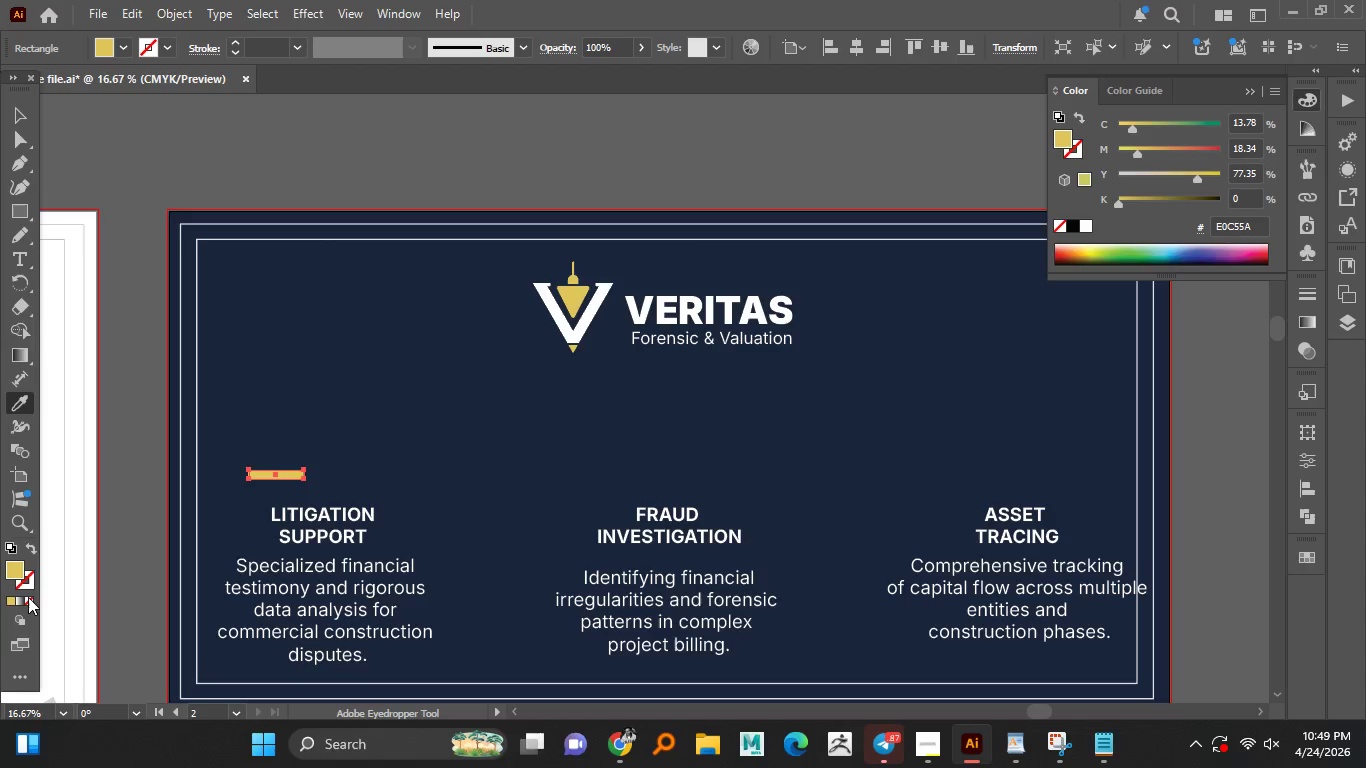 
double_click([32, 585])
 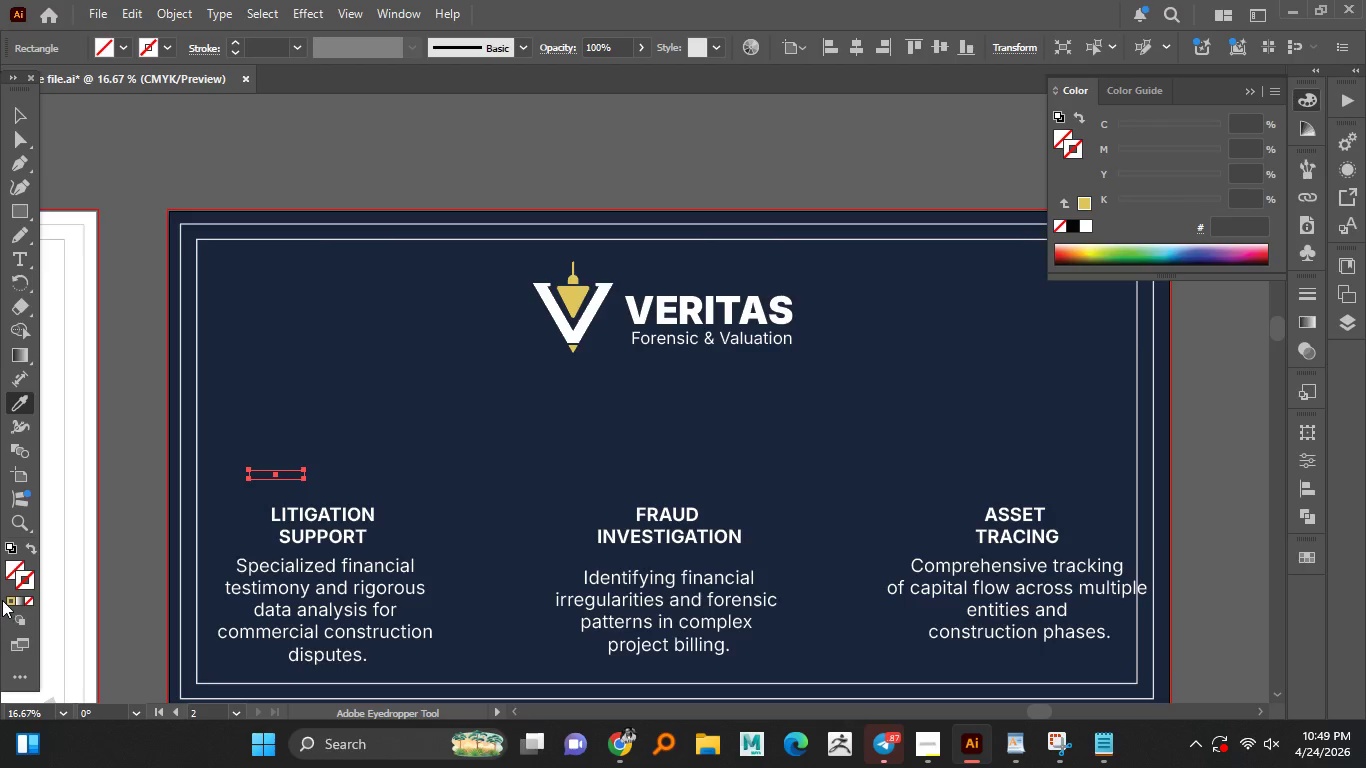 
left_click([3, 599])
 